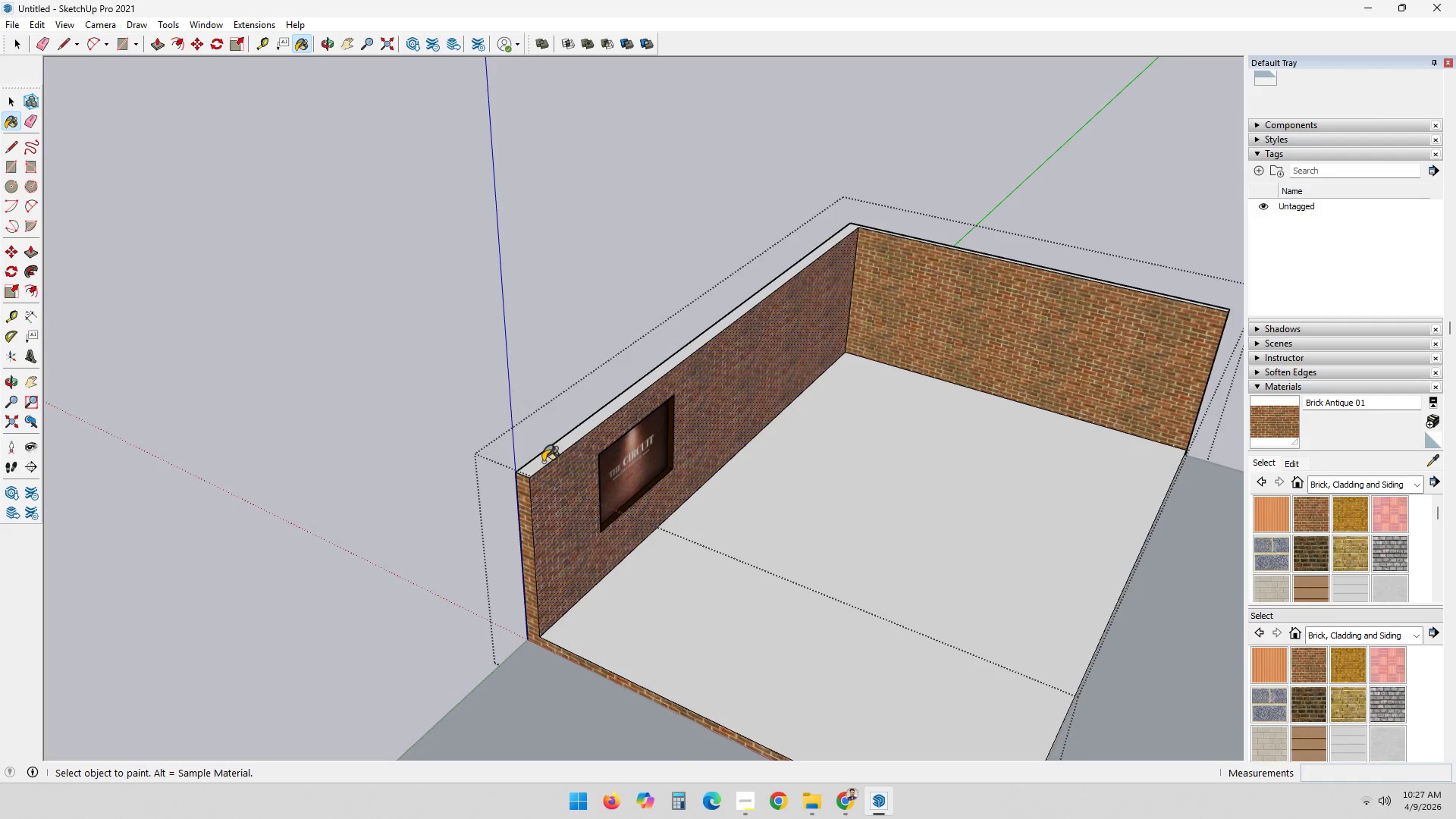 
left_click([543, 462])
 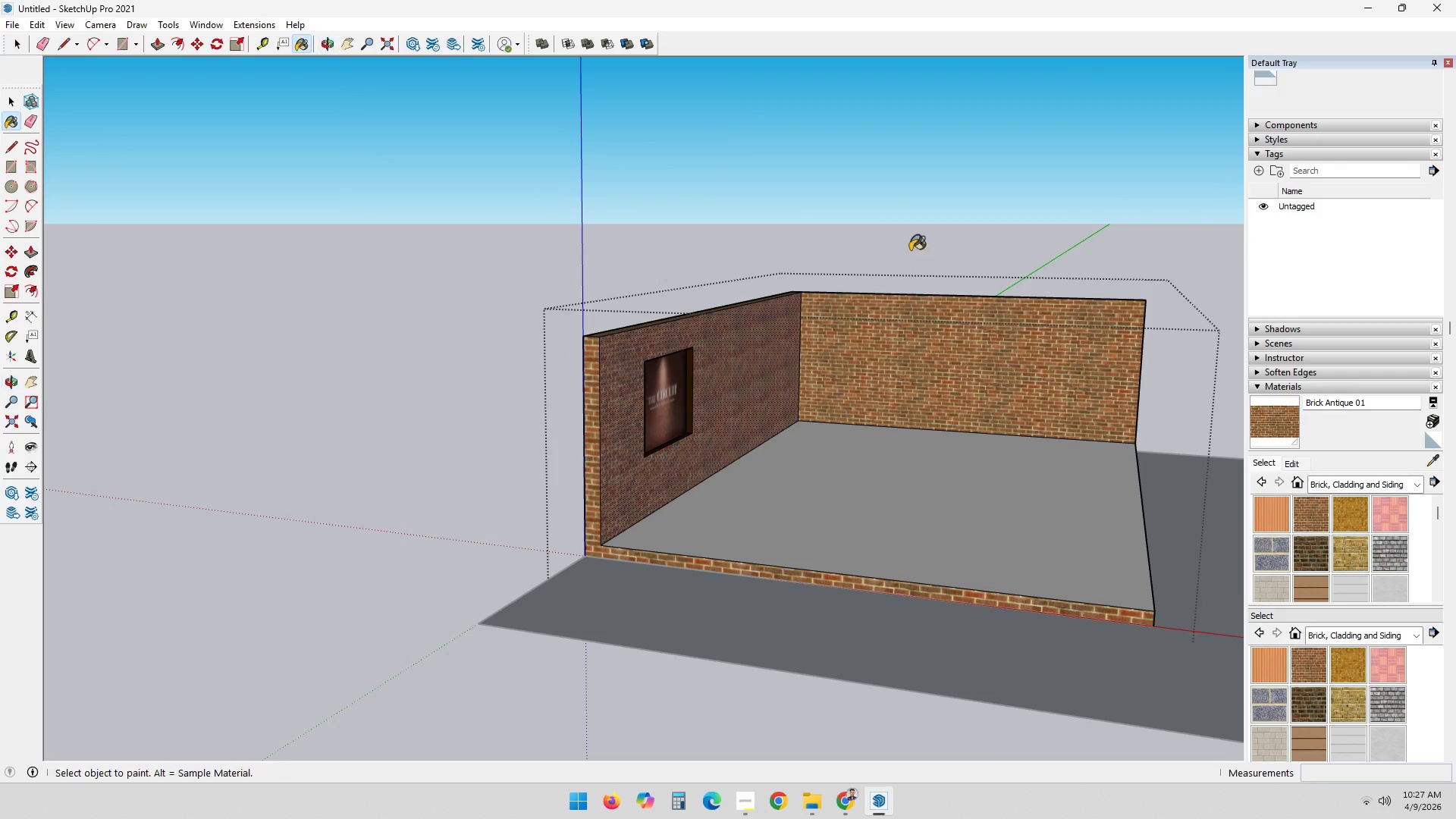 
key(Space)
 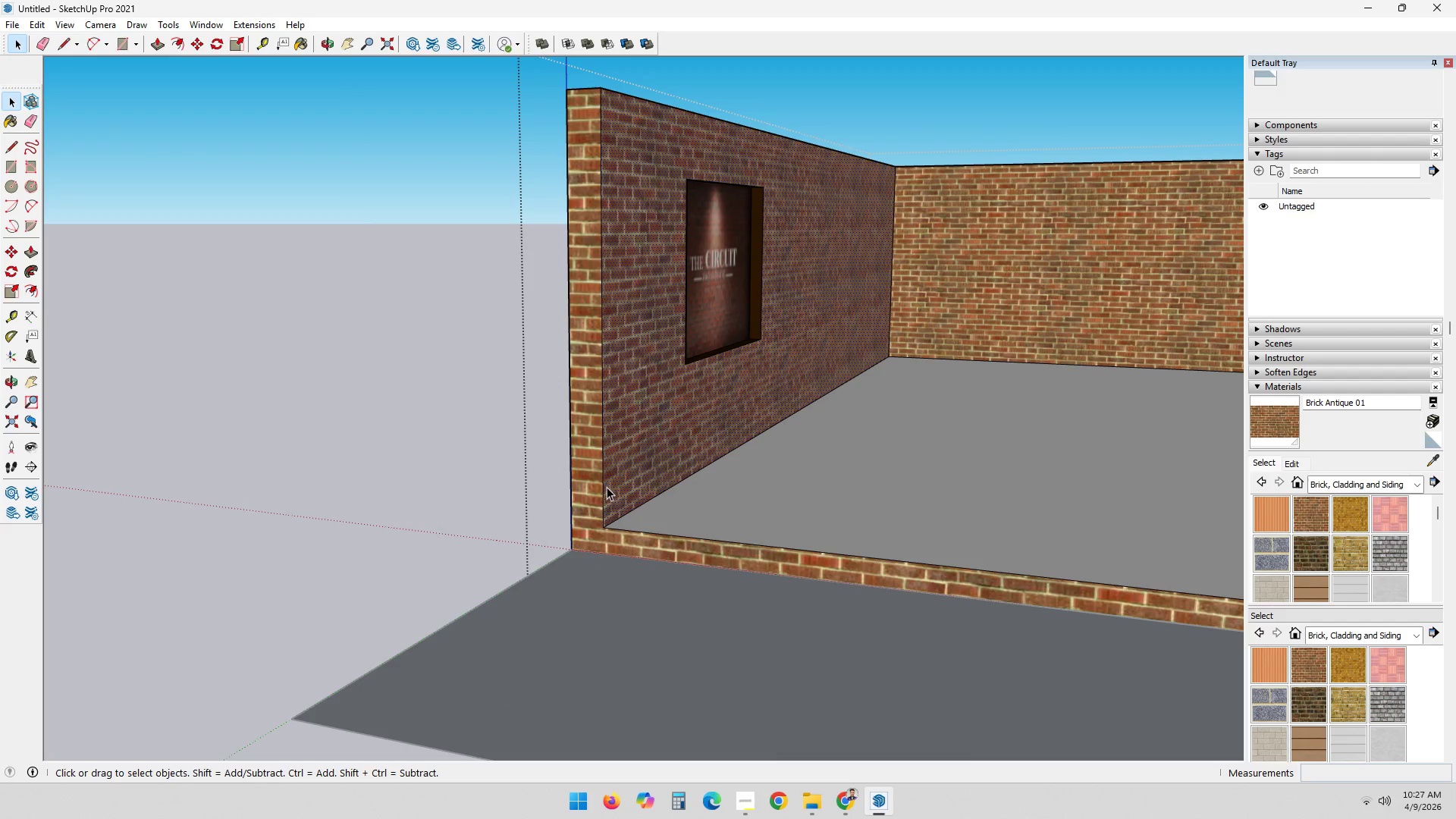 
scroll: coordinate [585, 573], scroll_direction: up, amount: 7.0
 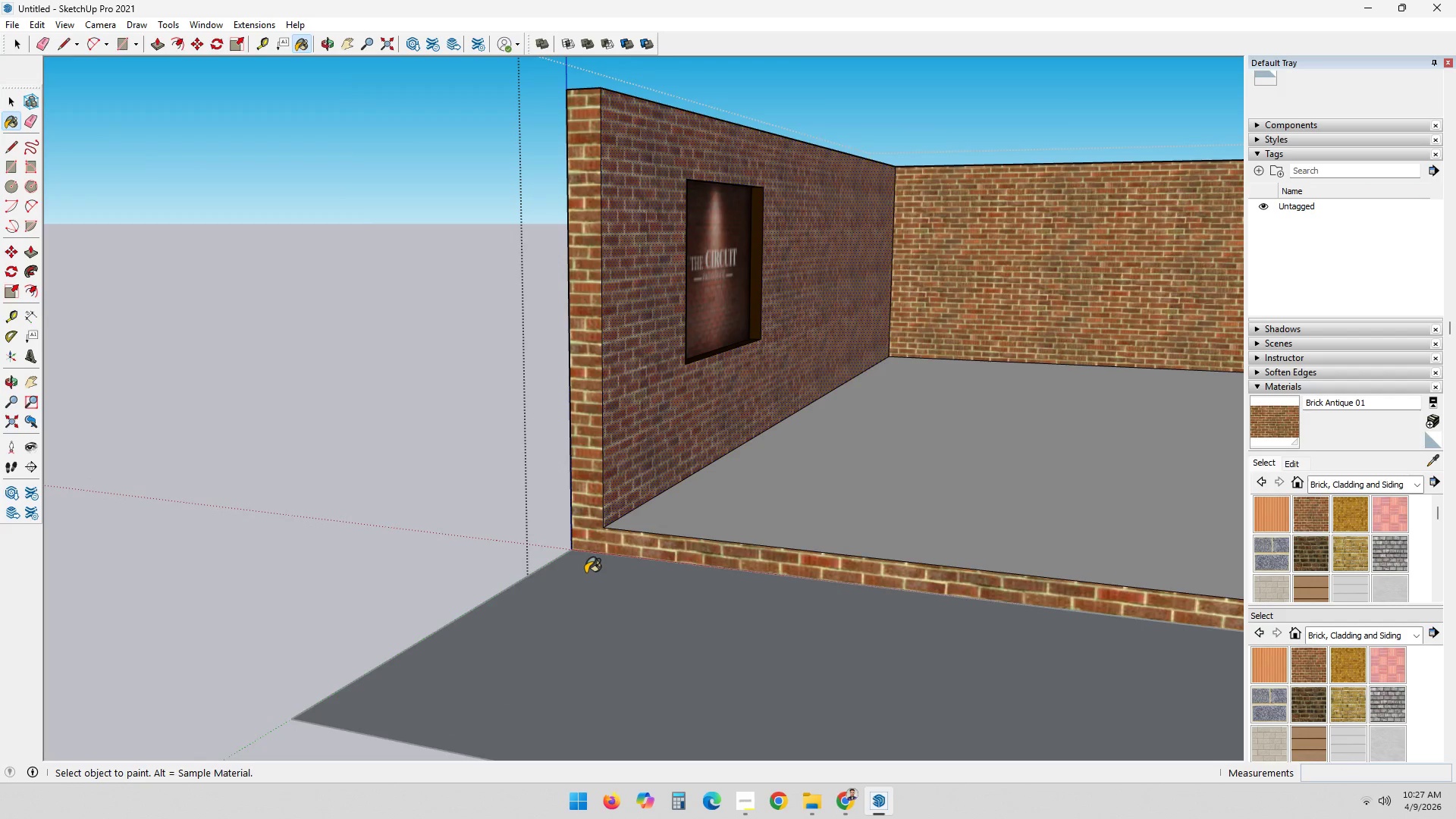 
key(L)
 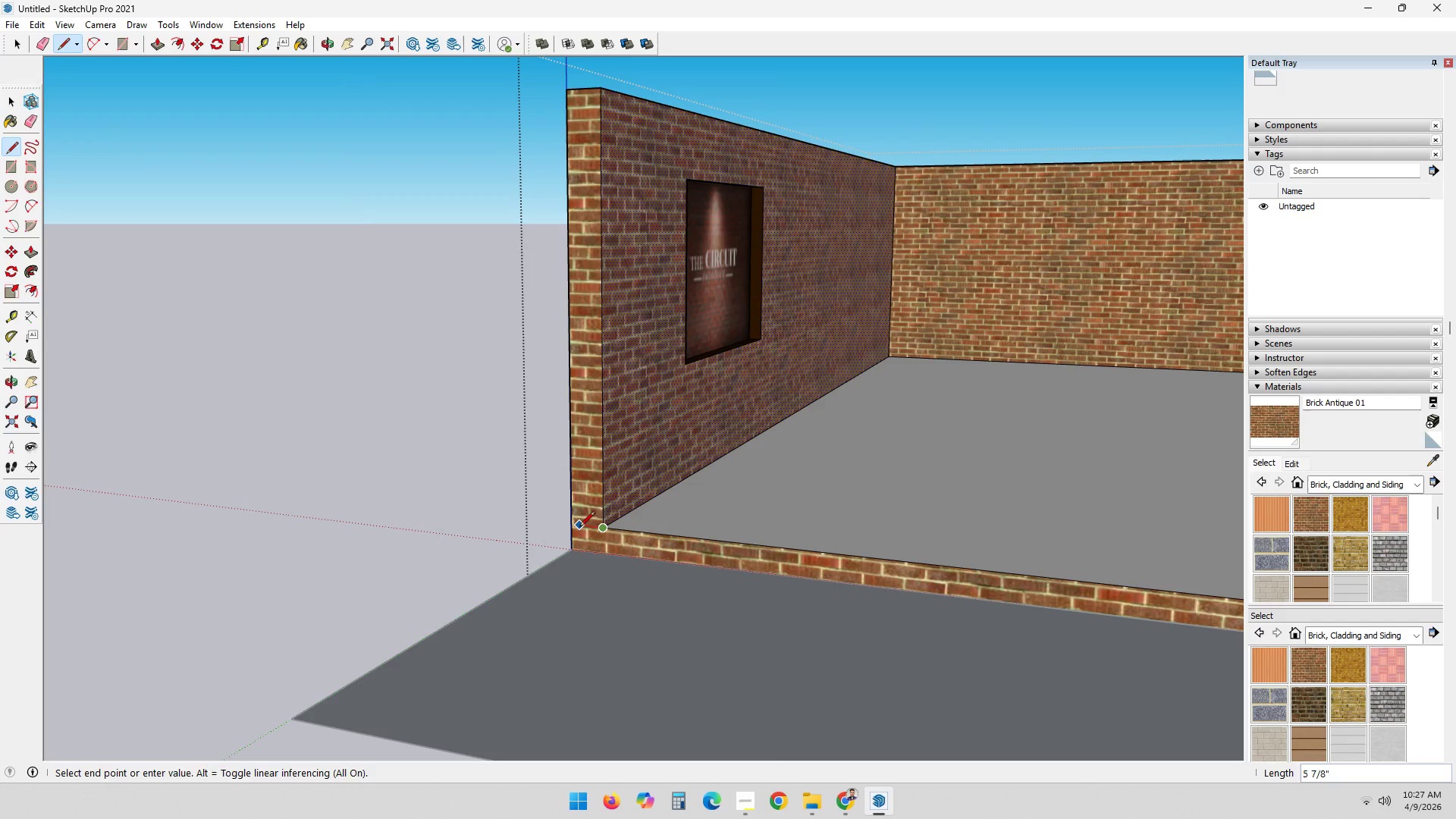 
left_click([573, 526])
 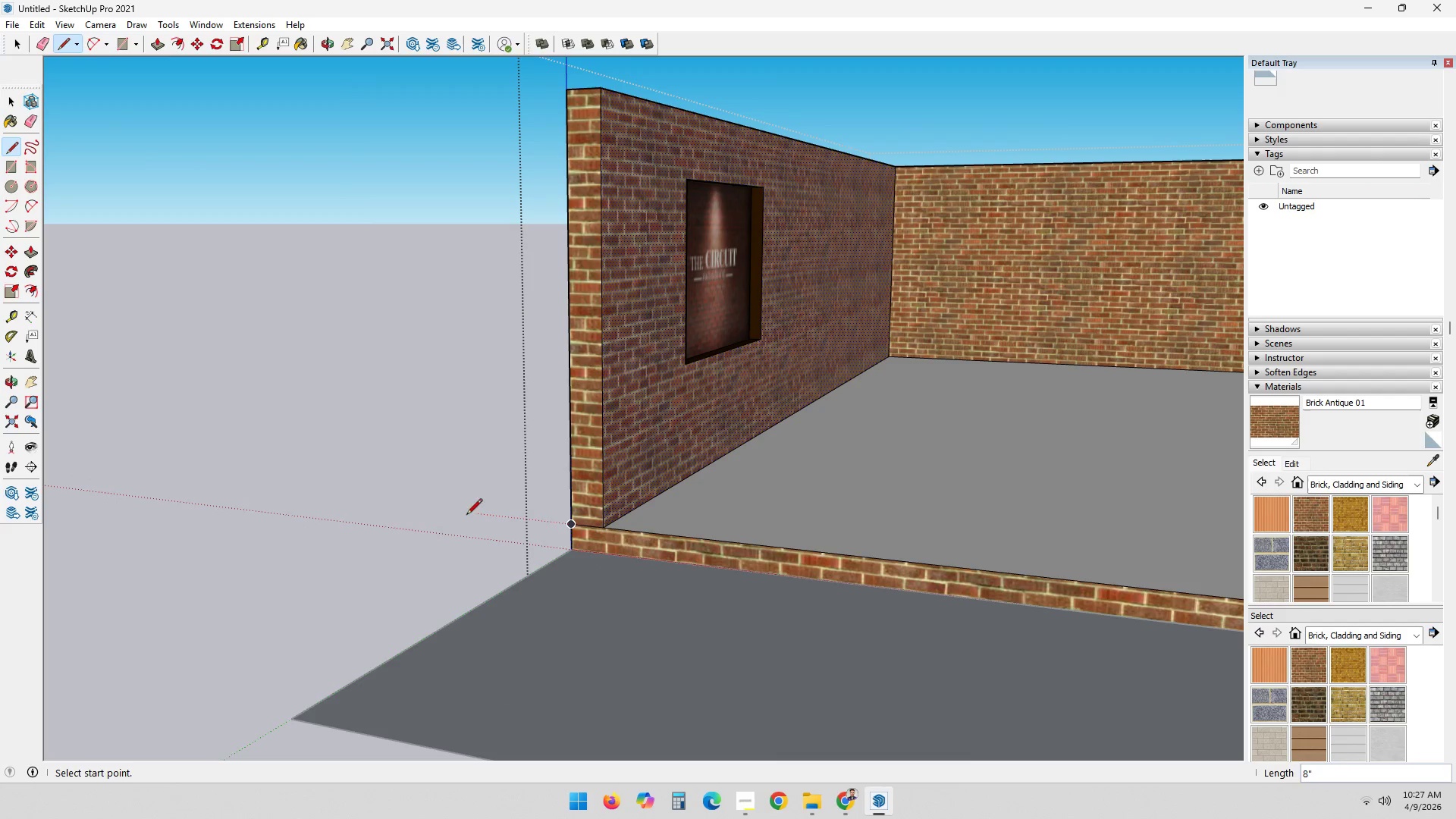 
key(Space)
 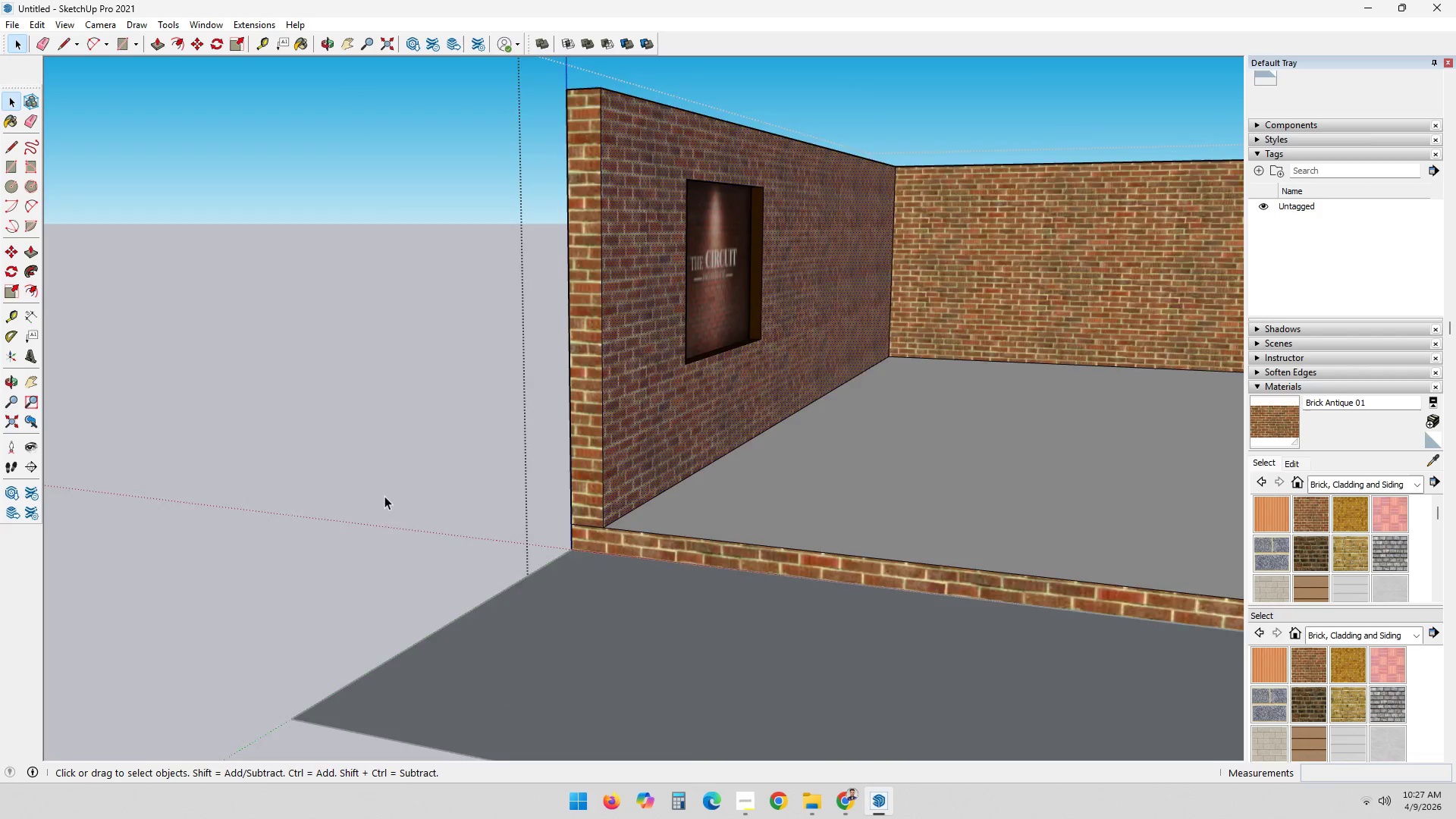 
scroll: coordinate [369, 489], scroll_direction: down, amount: 9.0
 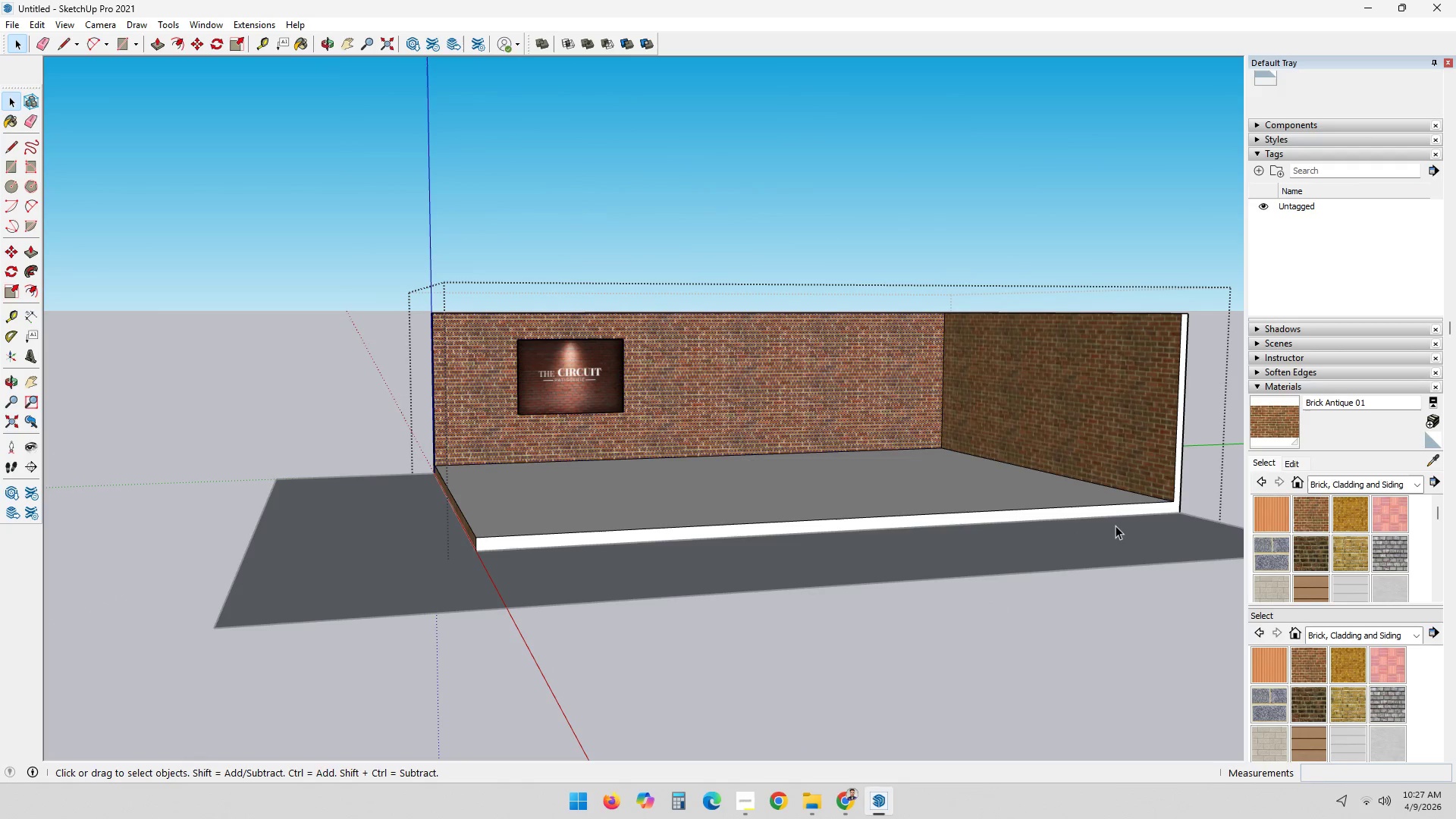 
key(L)
 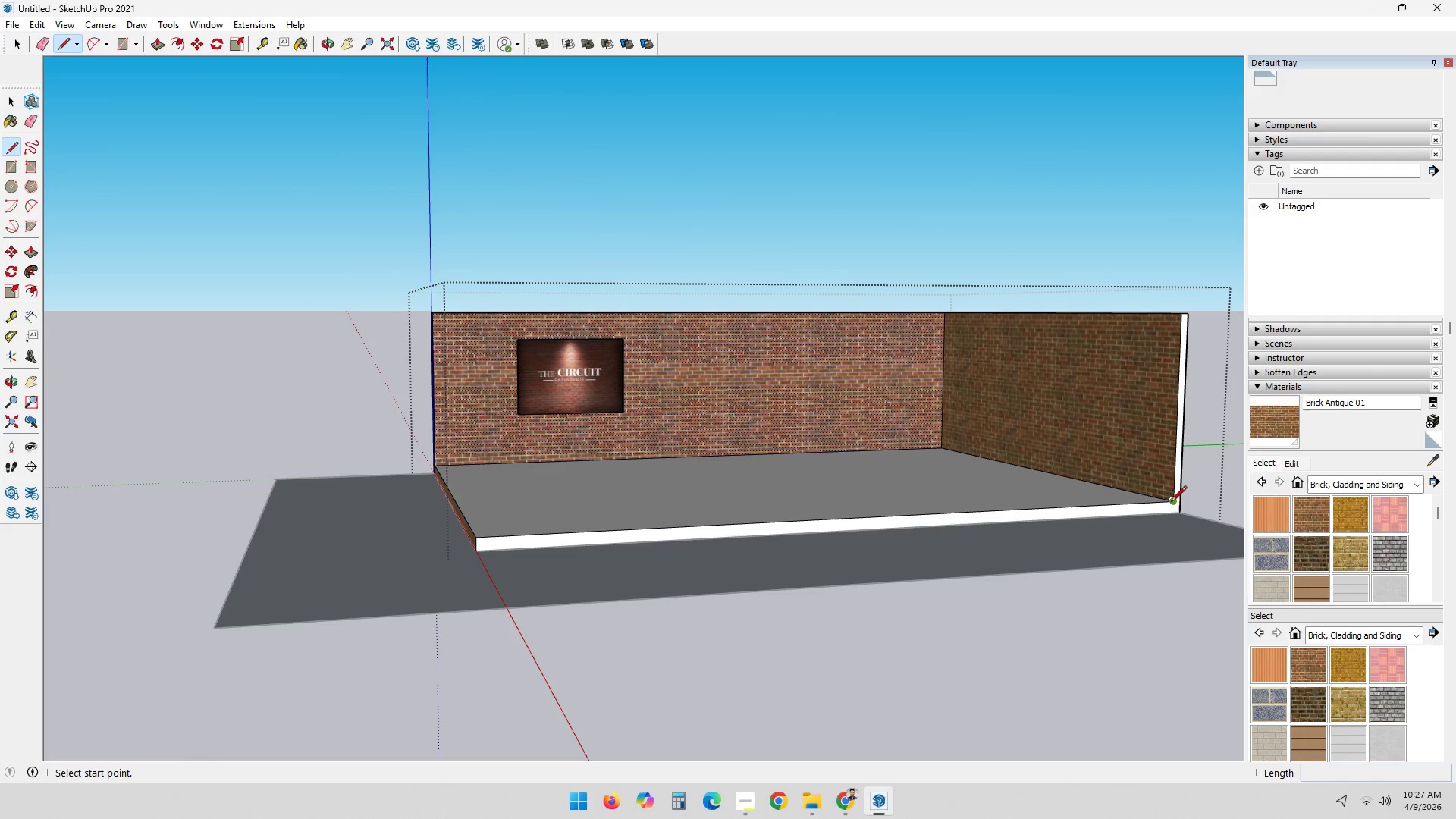 
left_click([1174, 503])
 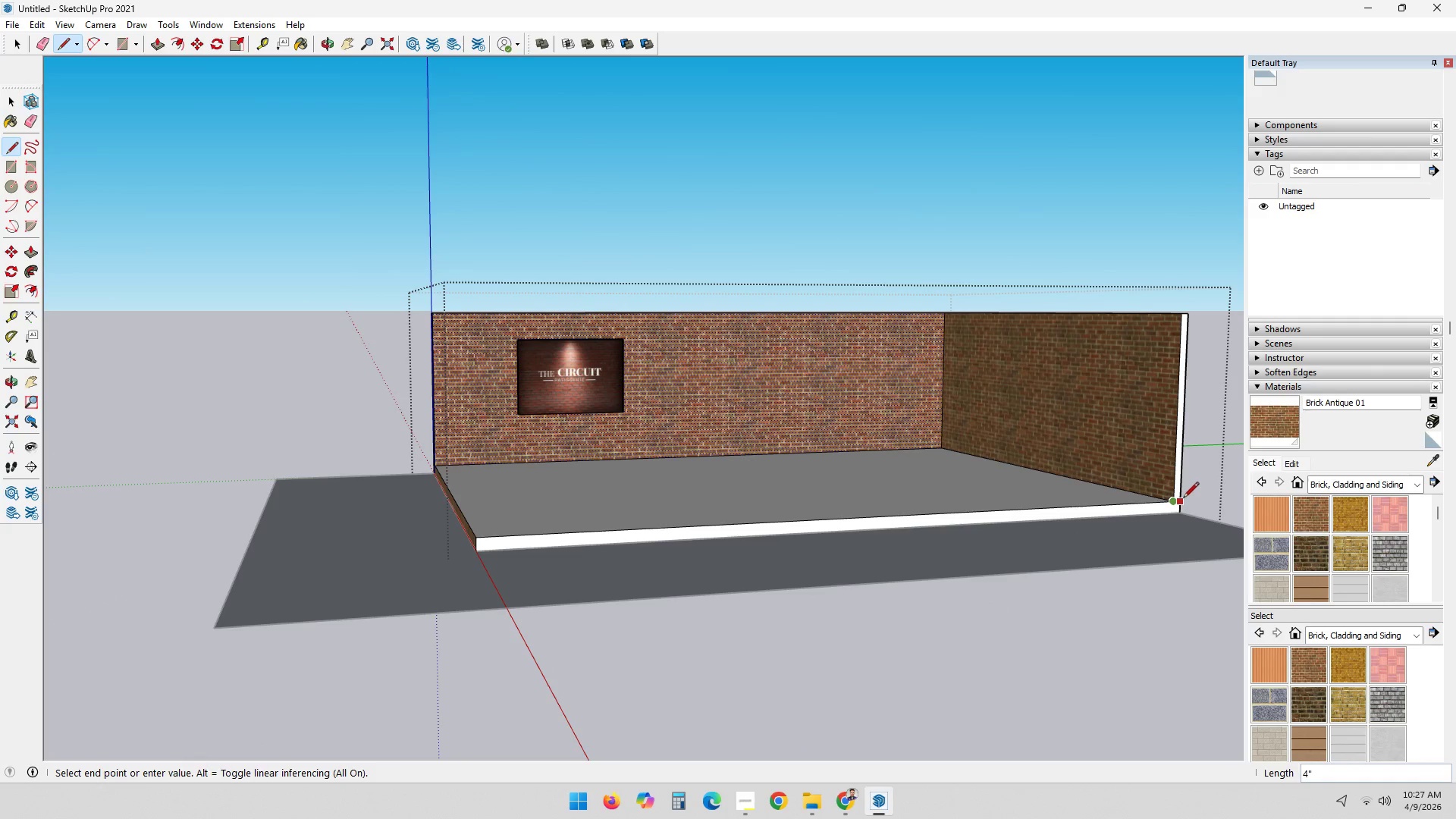 
left_click([1183, 499])
 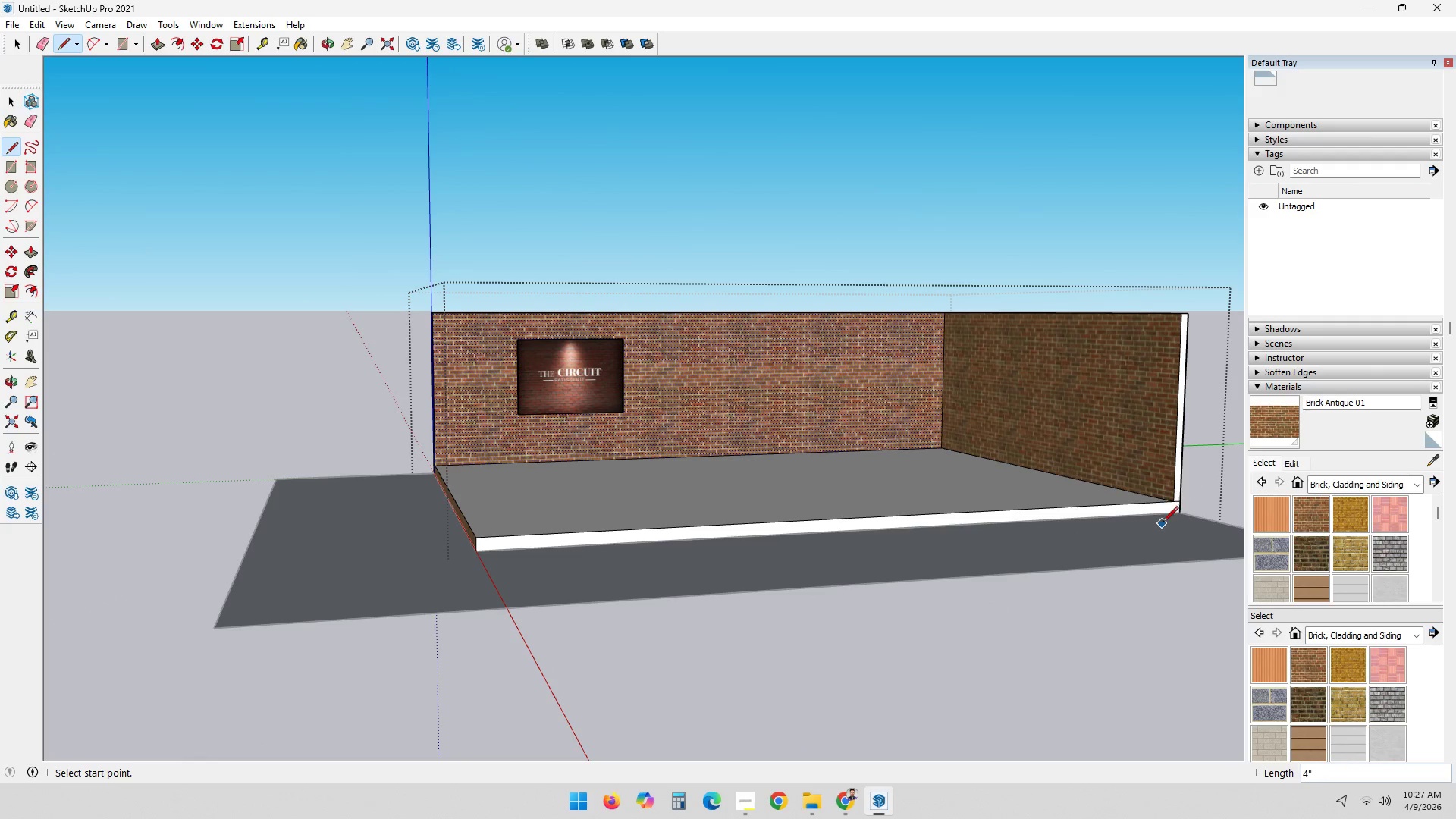 
key(Space)
 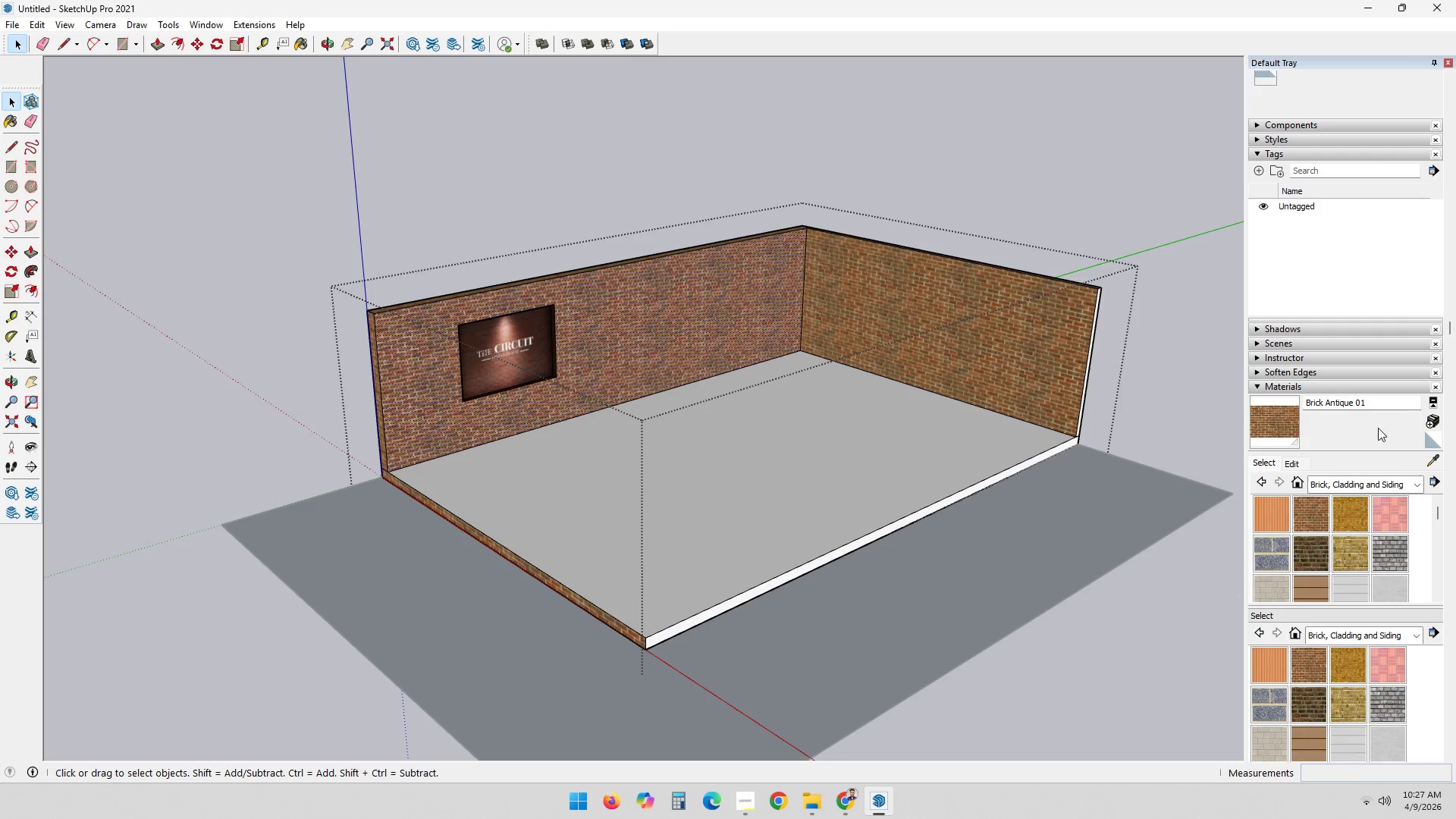 
left_click([1331, 488])
 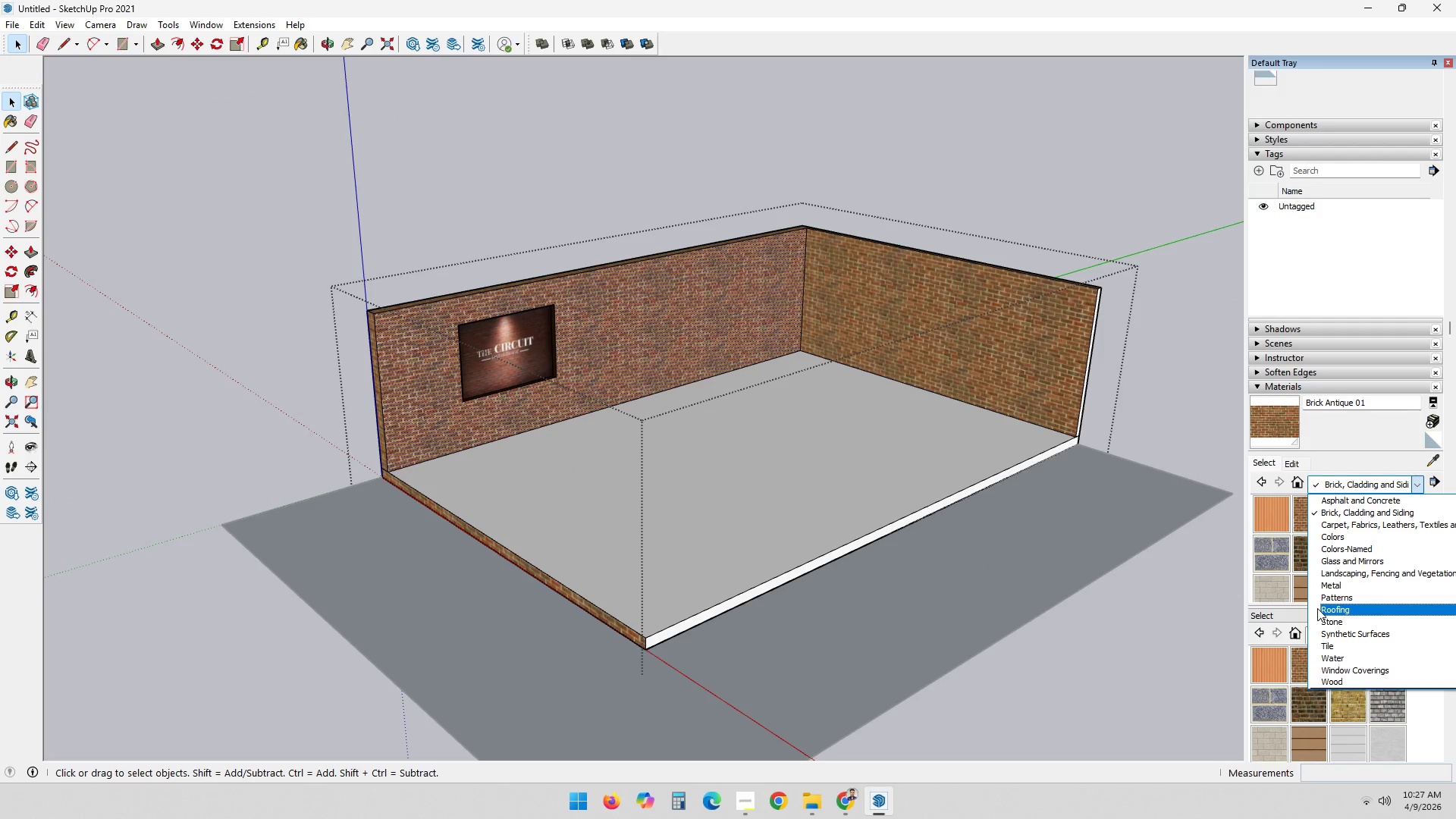 
left_click([1323, 620])
 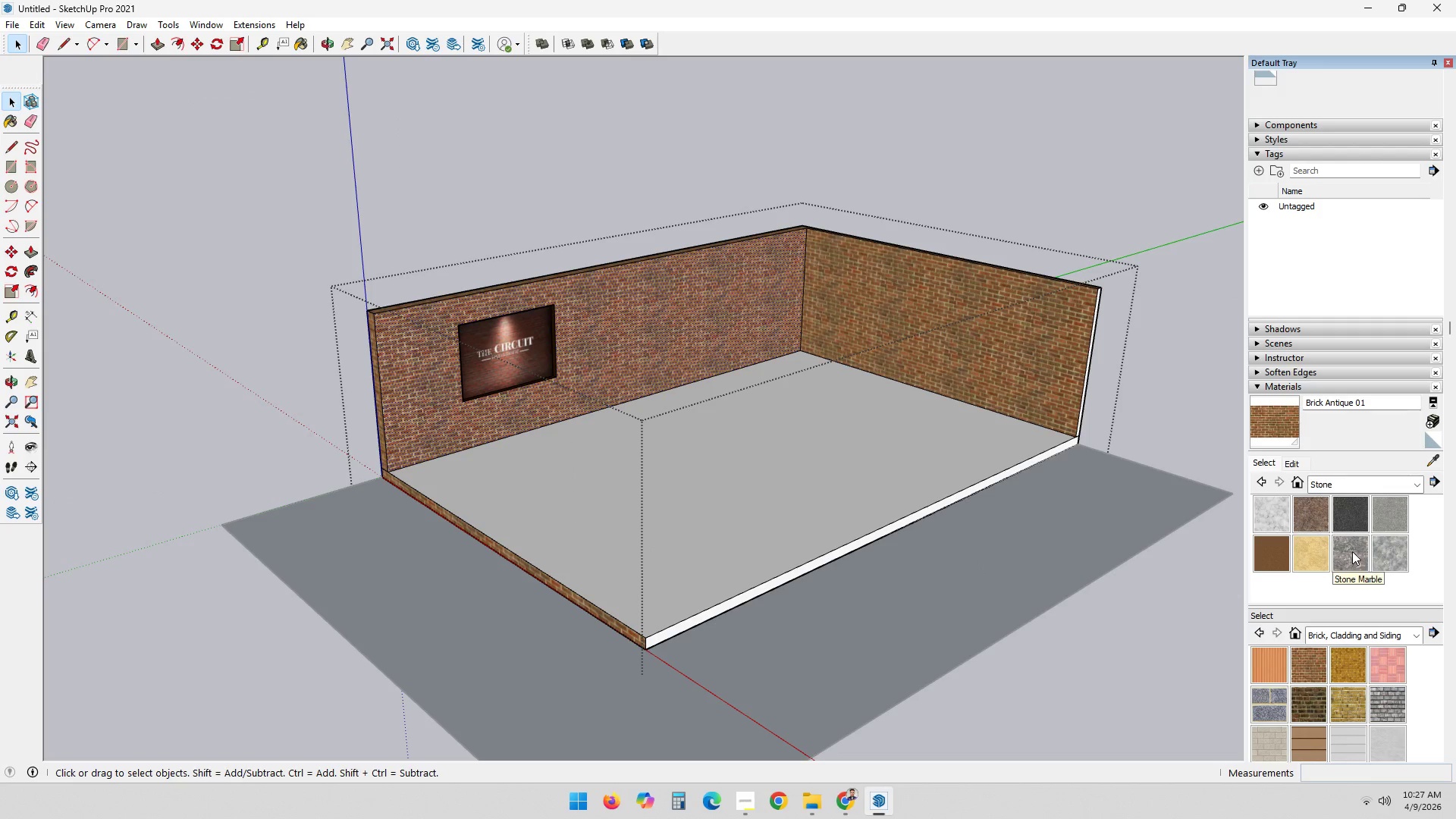 
mouse_move([1381, 506])
 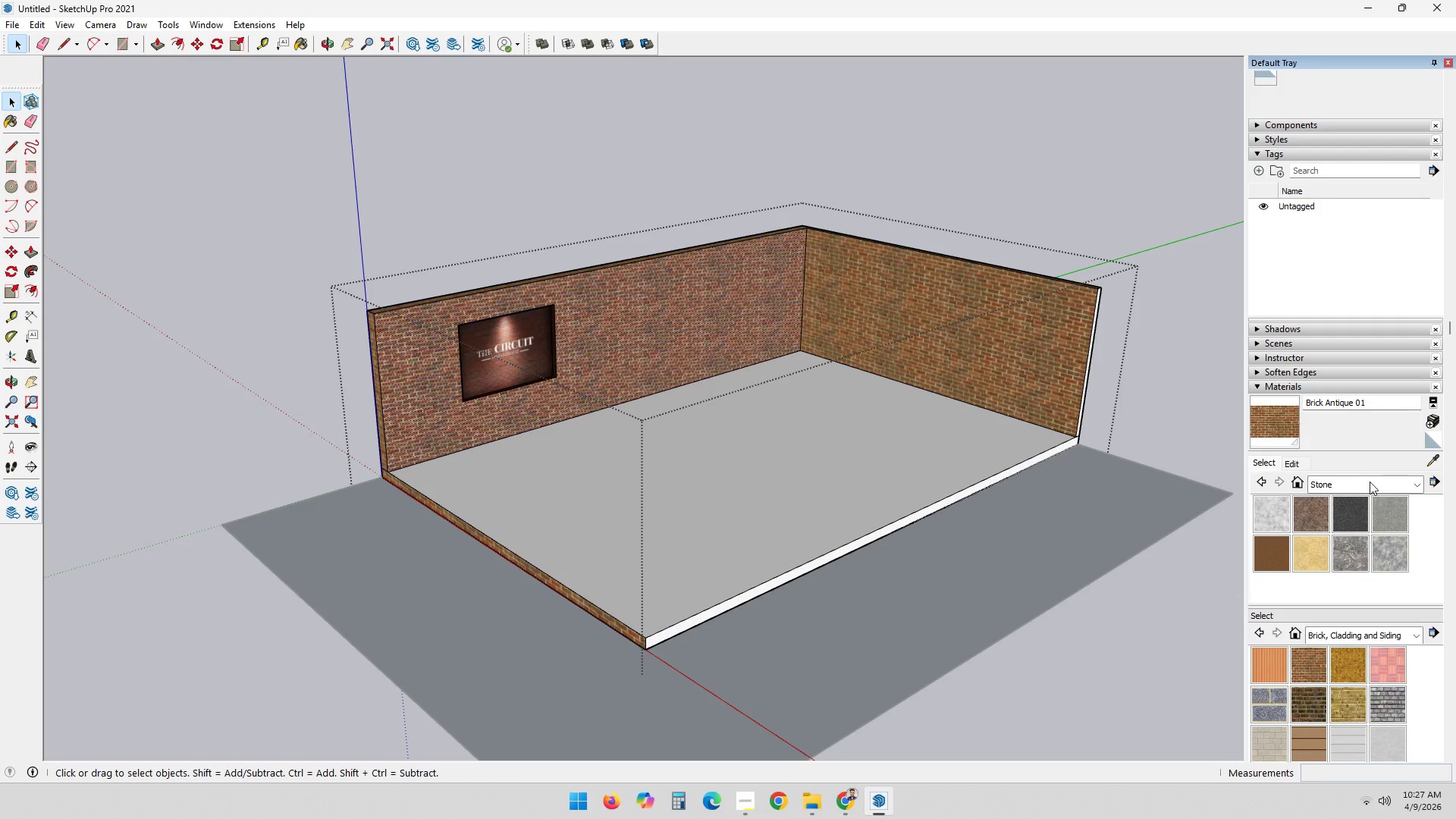 
left_click([1370, 482])
 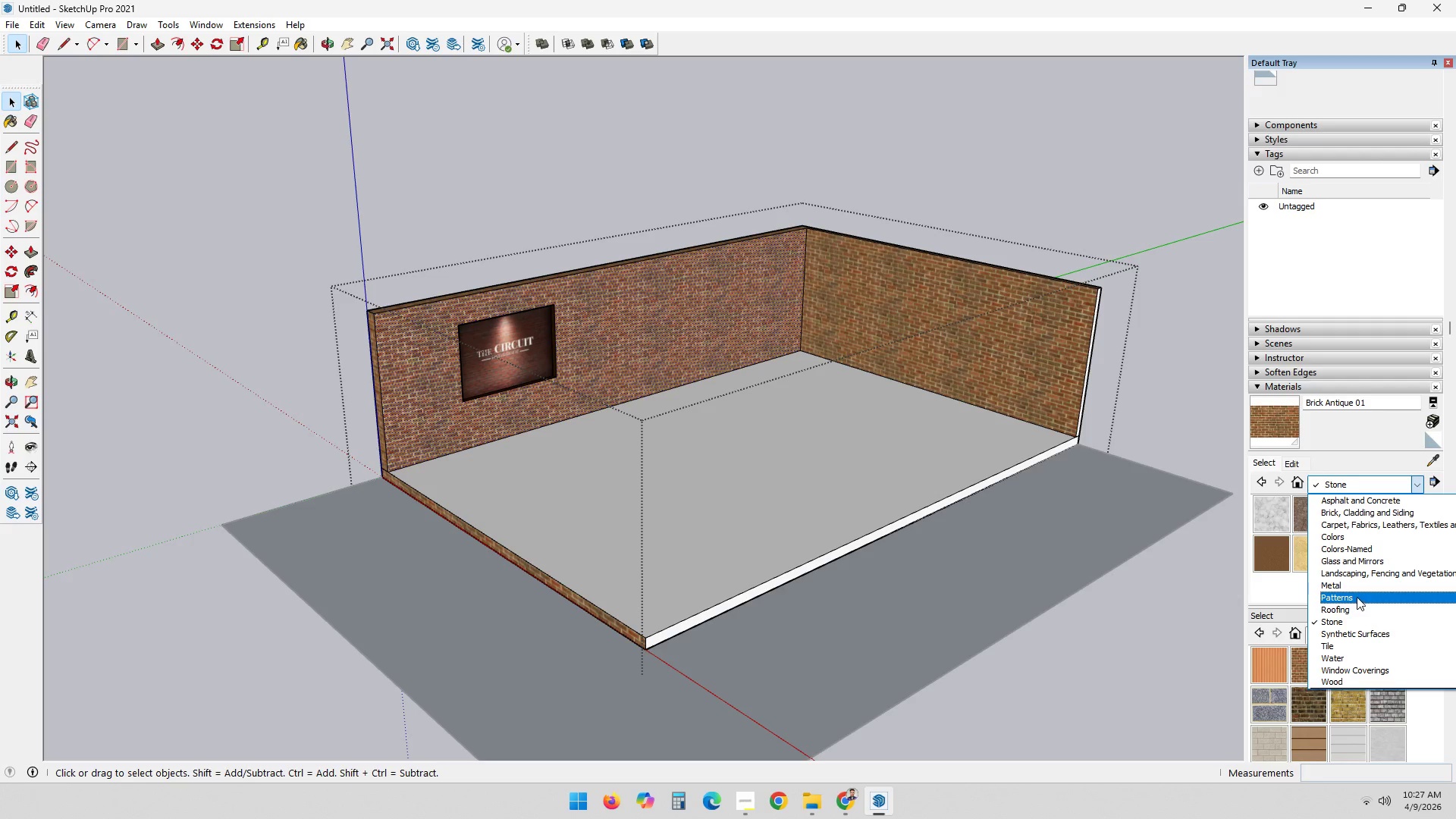 
left_click([1376, 497])
 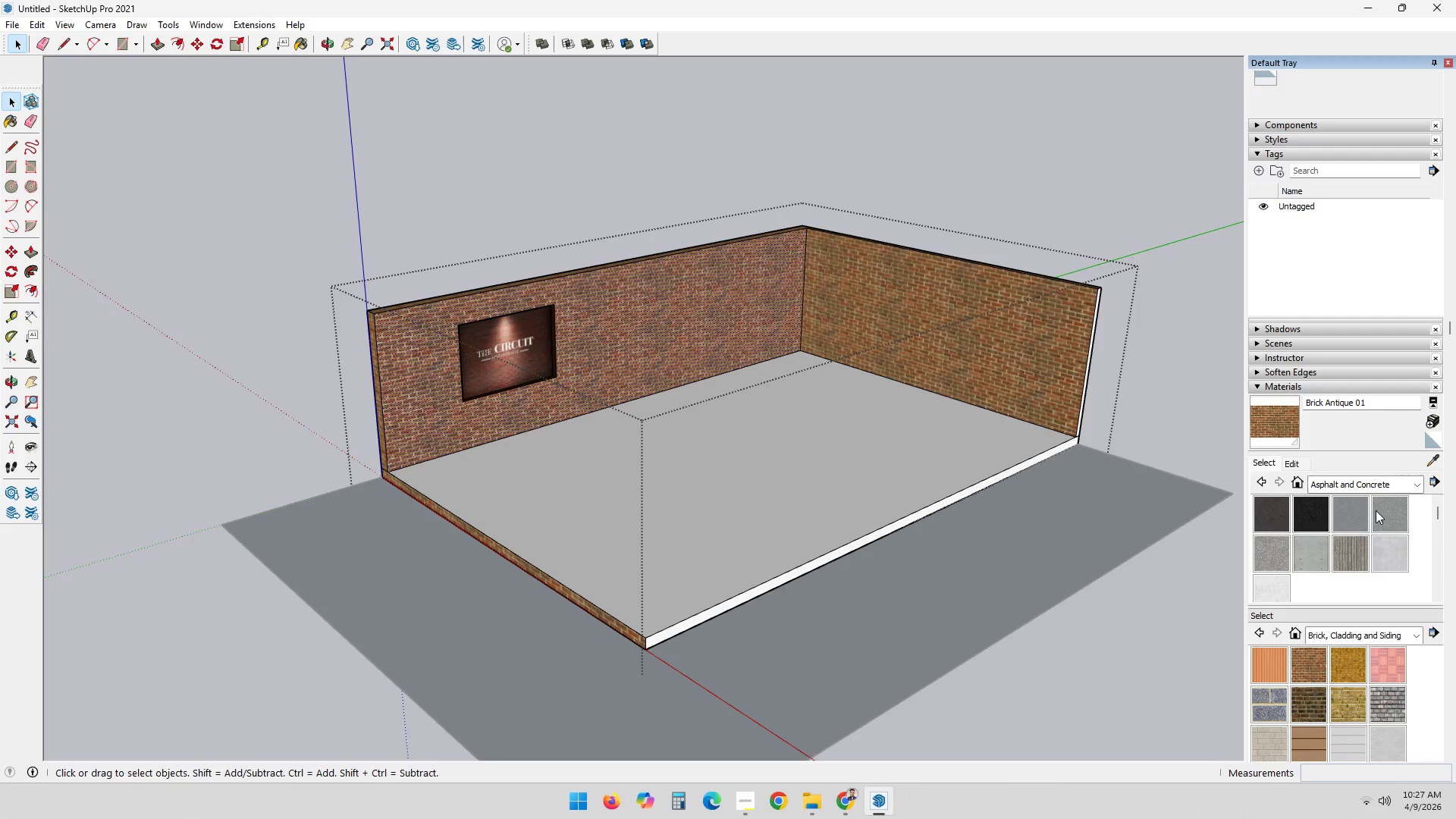 
left_click([1384, 549])
 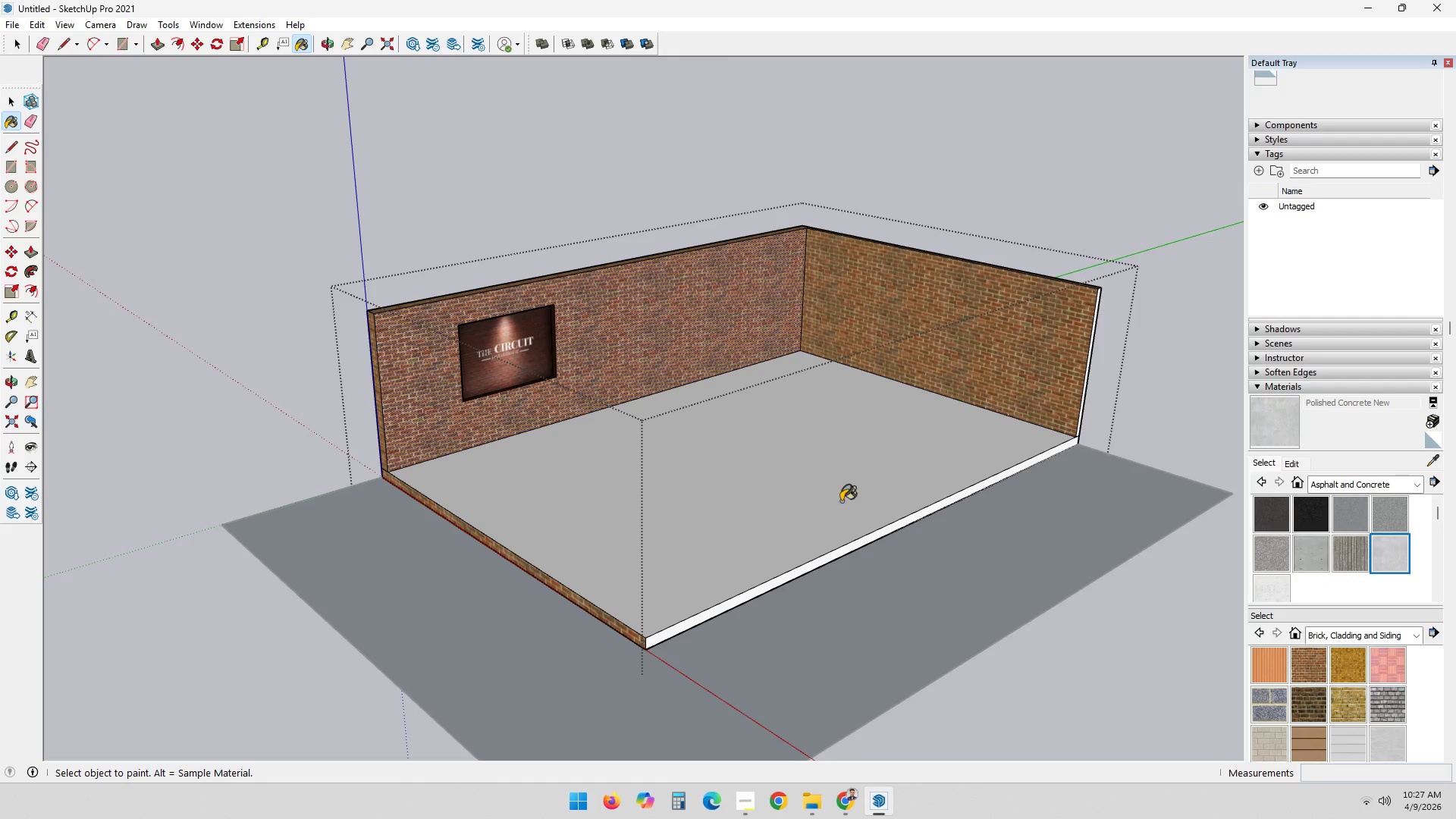 
left_click([834, 494])
 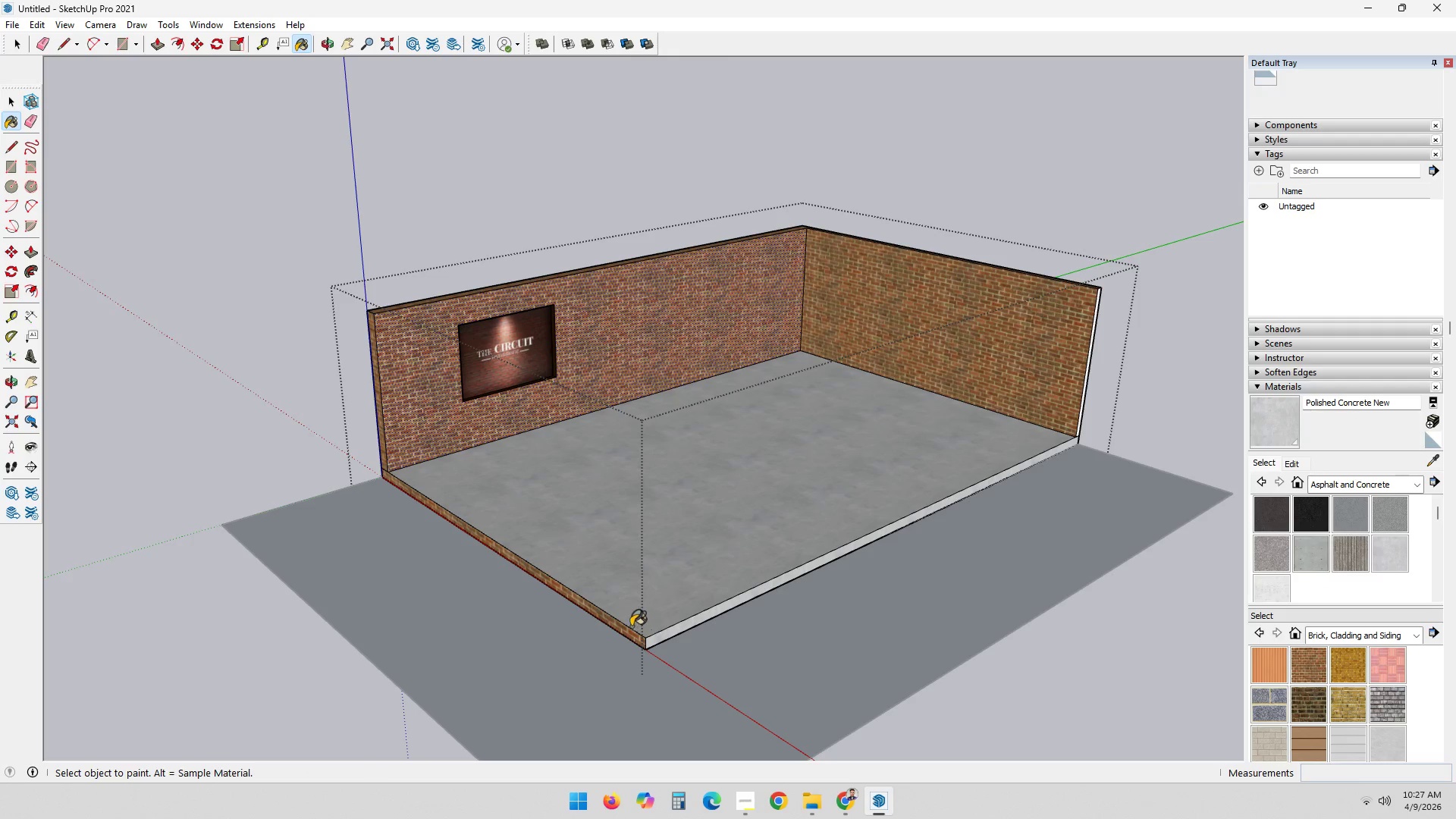 
double_click([619, 626])
 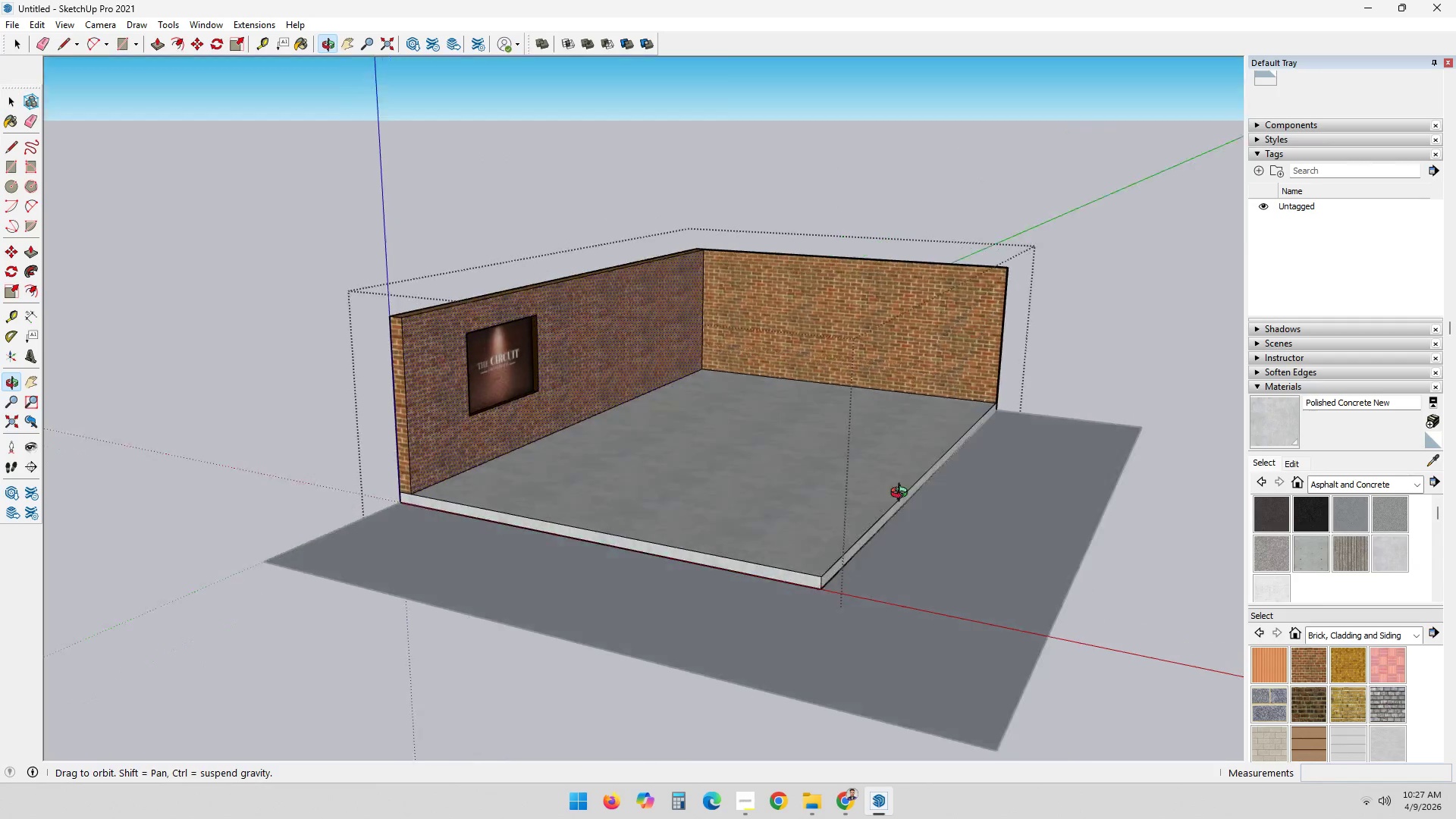 
key(Space)
 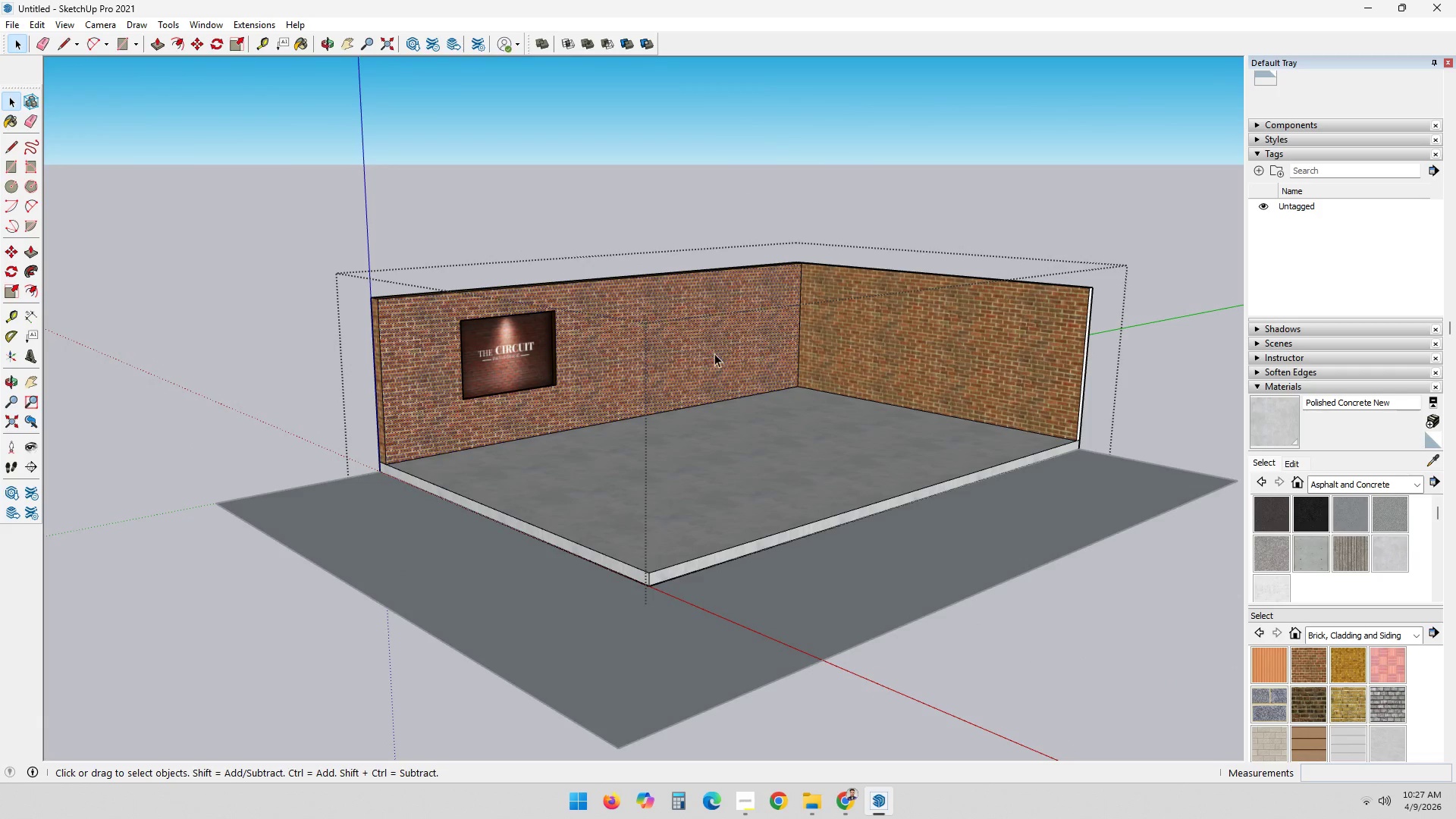 
left_click([665, 276])
 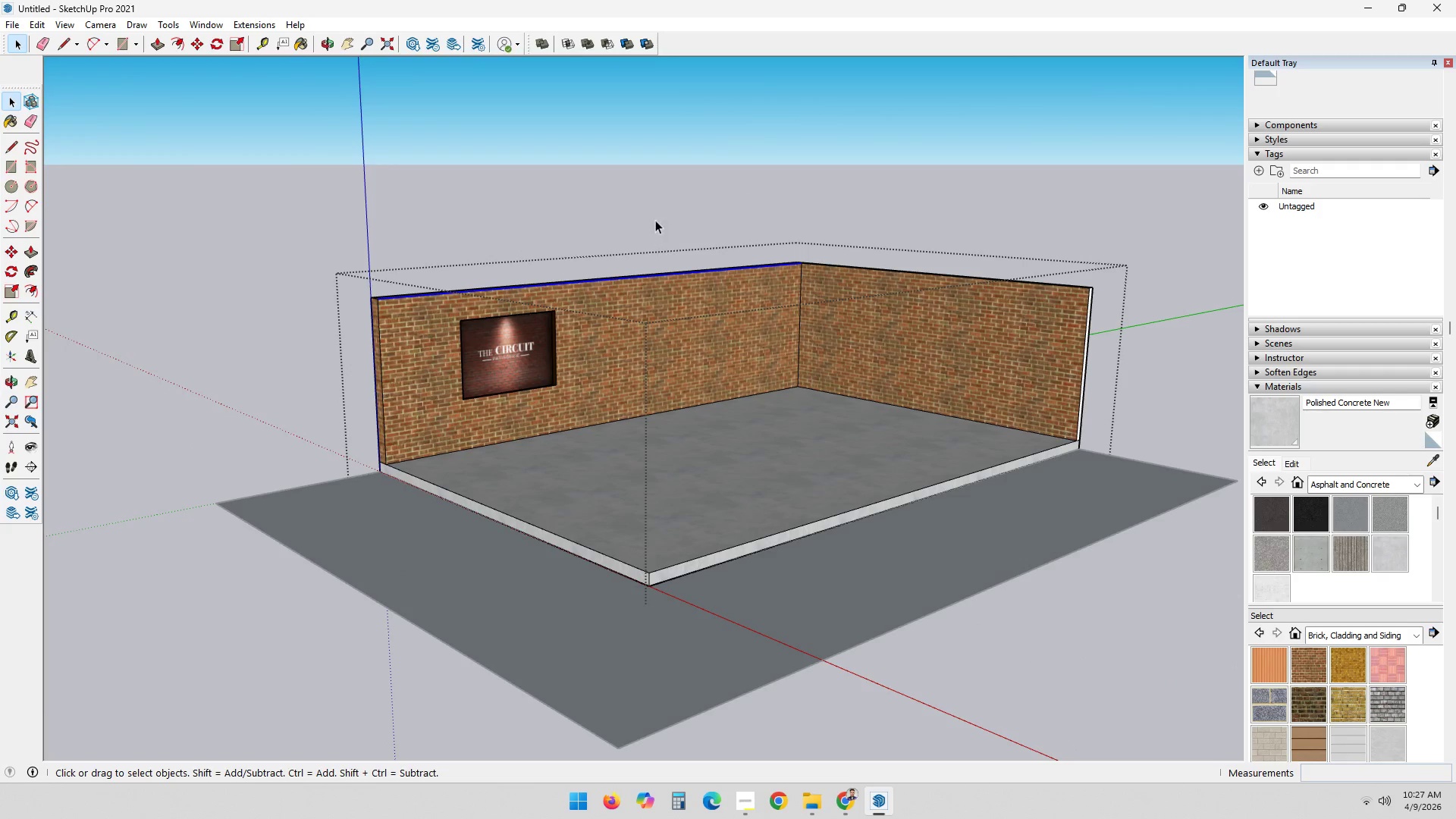 
left_click([657, 206])
 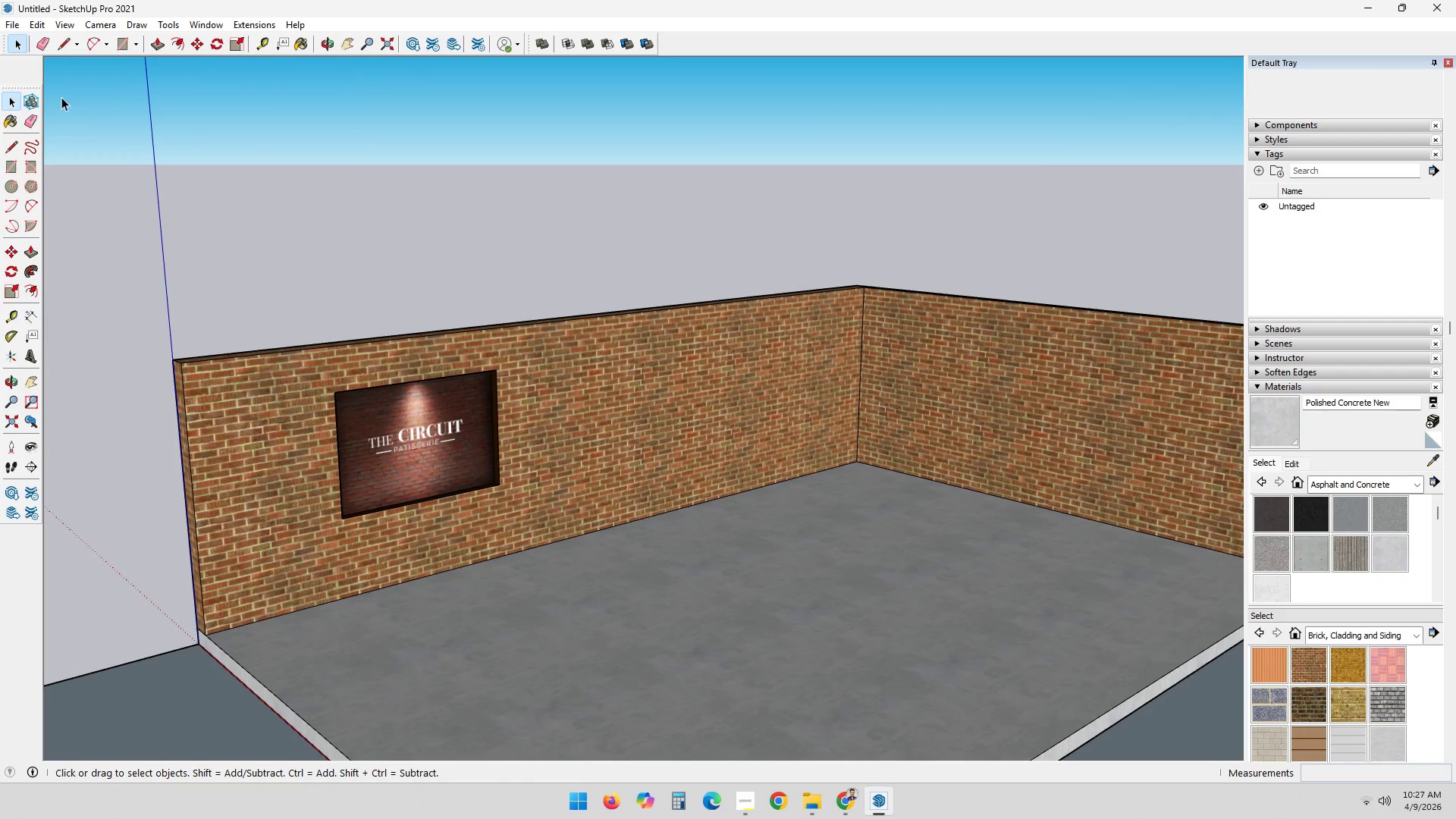 
scroll: coordinate [657, 206], scroll_direction: up, amount: 6.0
 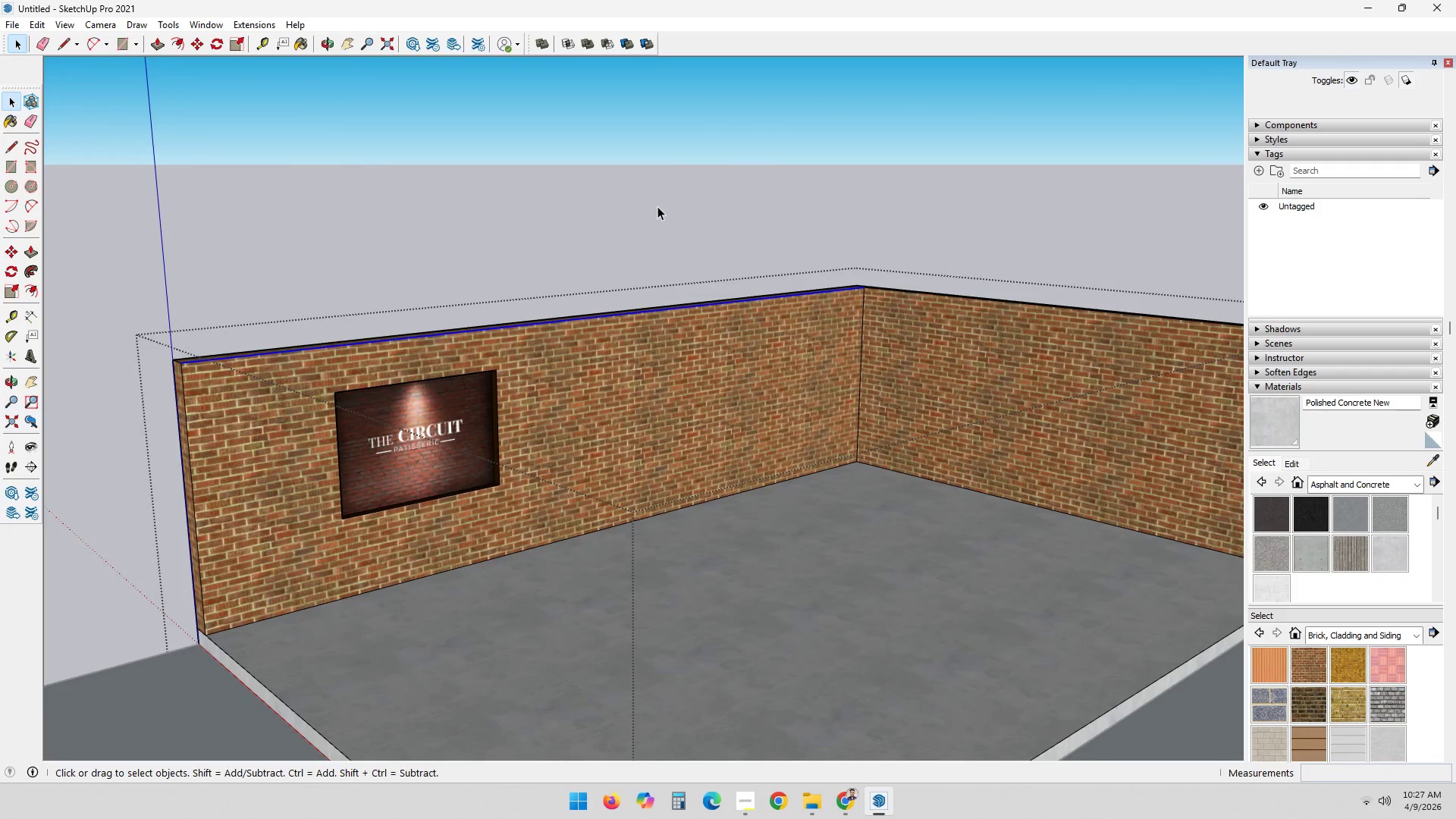 
left_click([11, 24])
 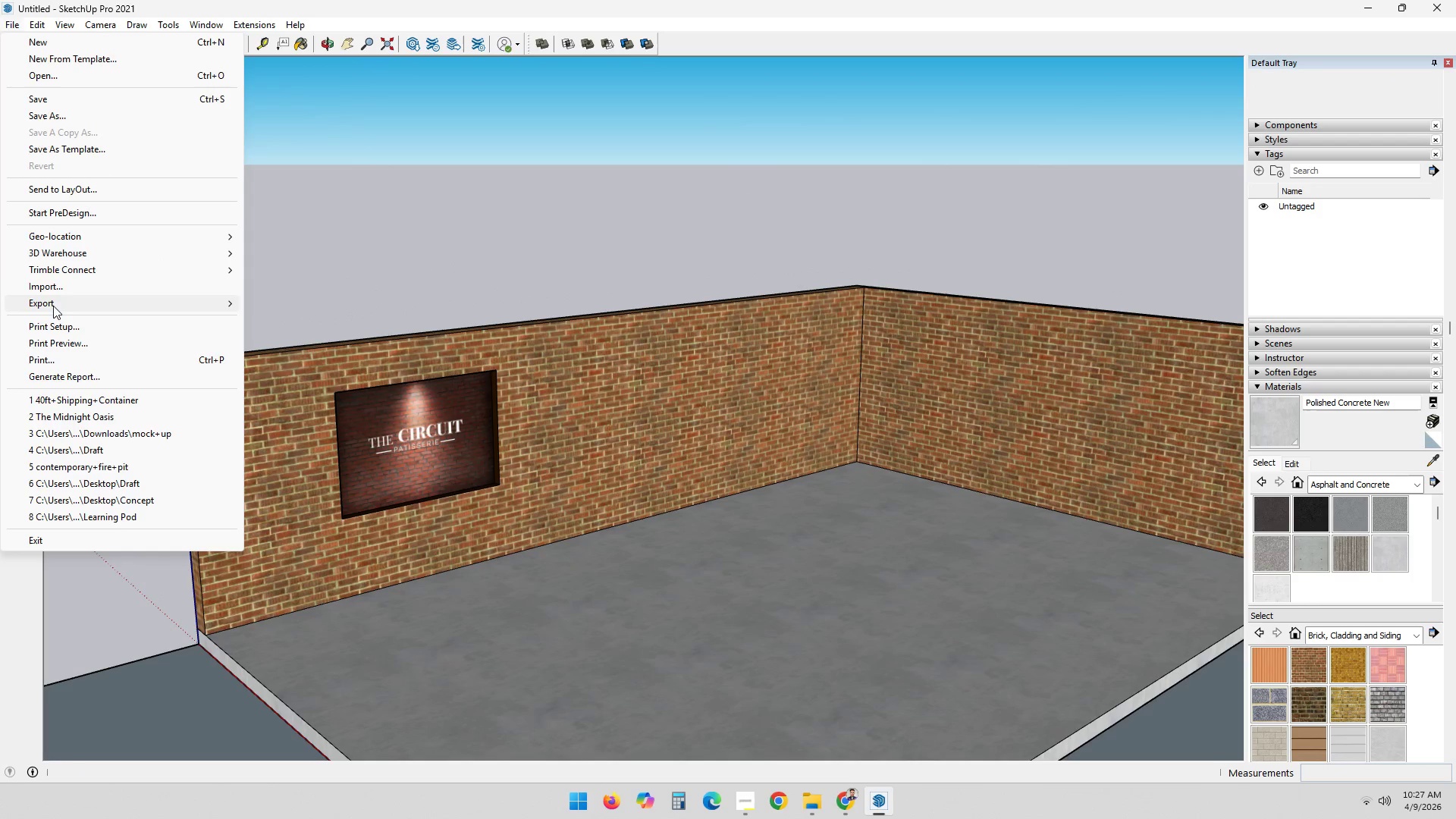 
left_click([67, 284])
 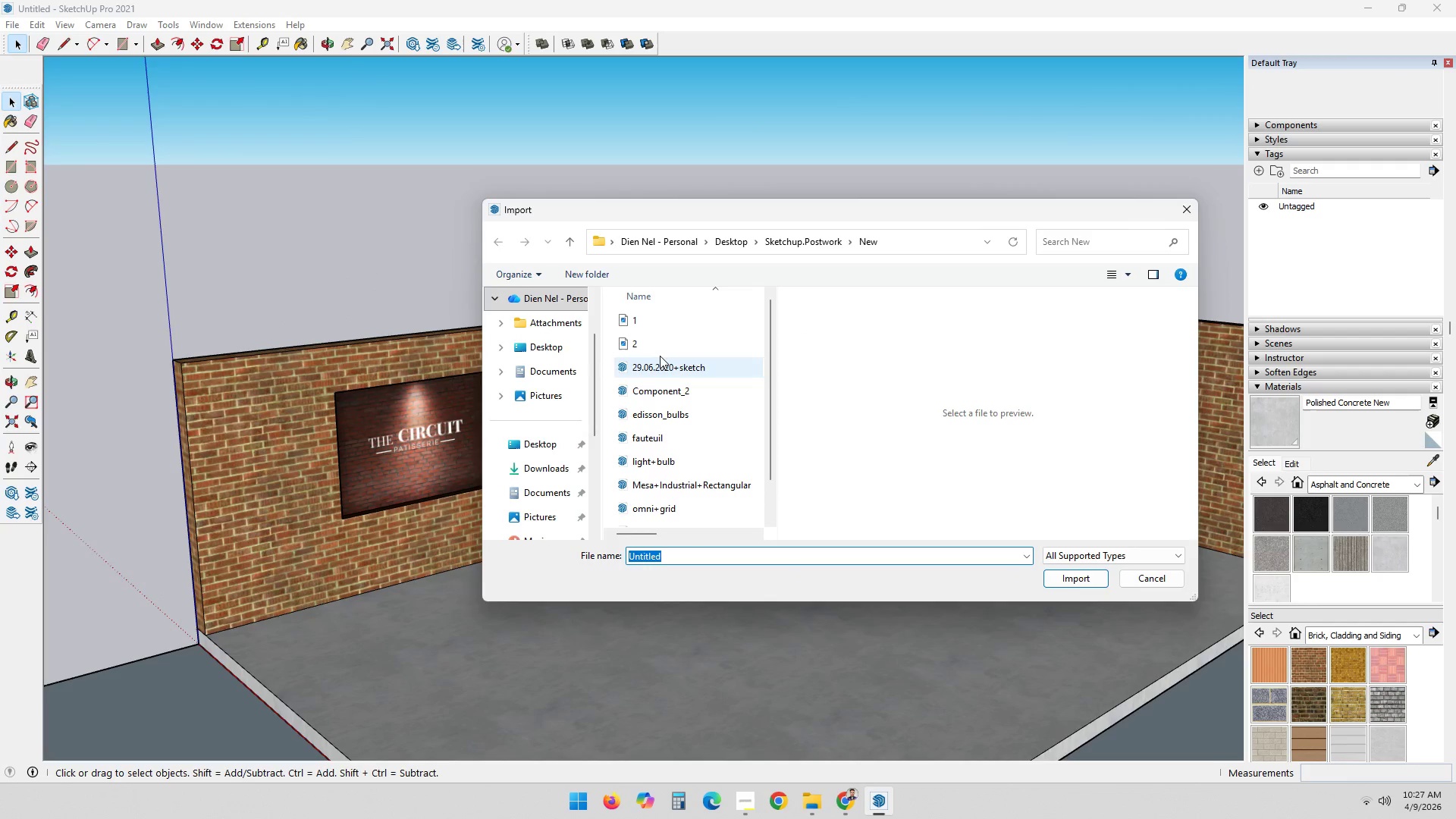 
left_click([649, 366])
 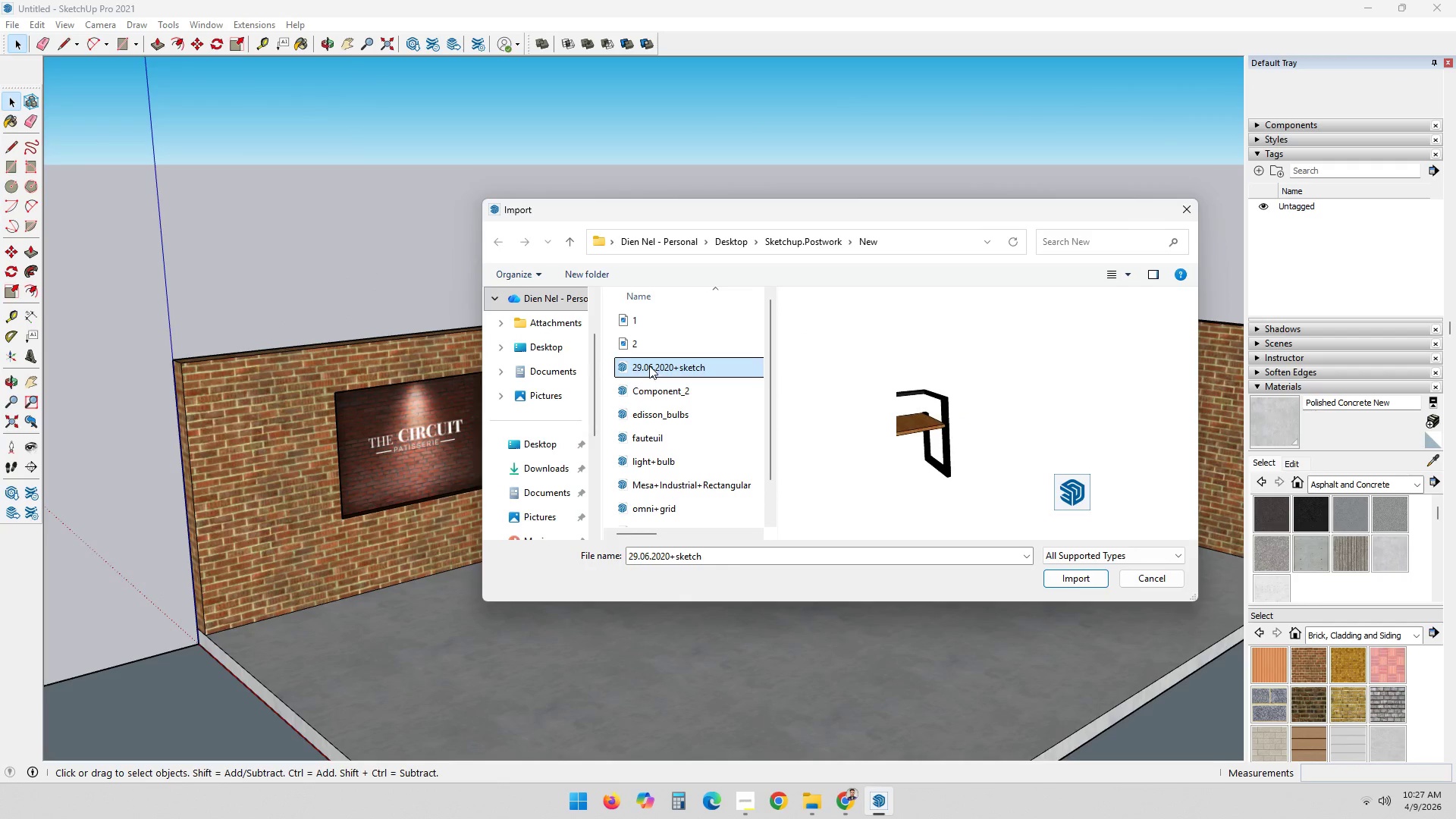 
key(ArrowDown)
 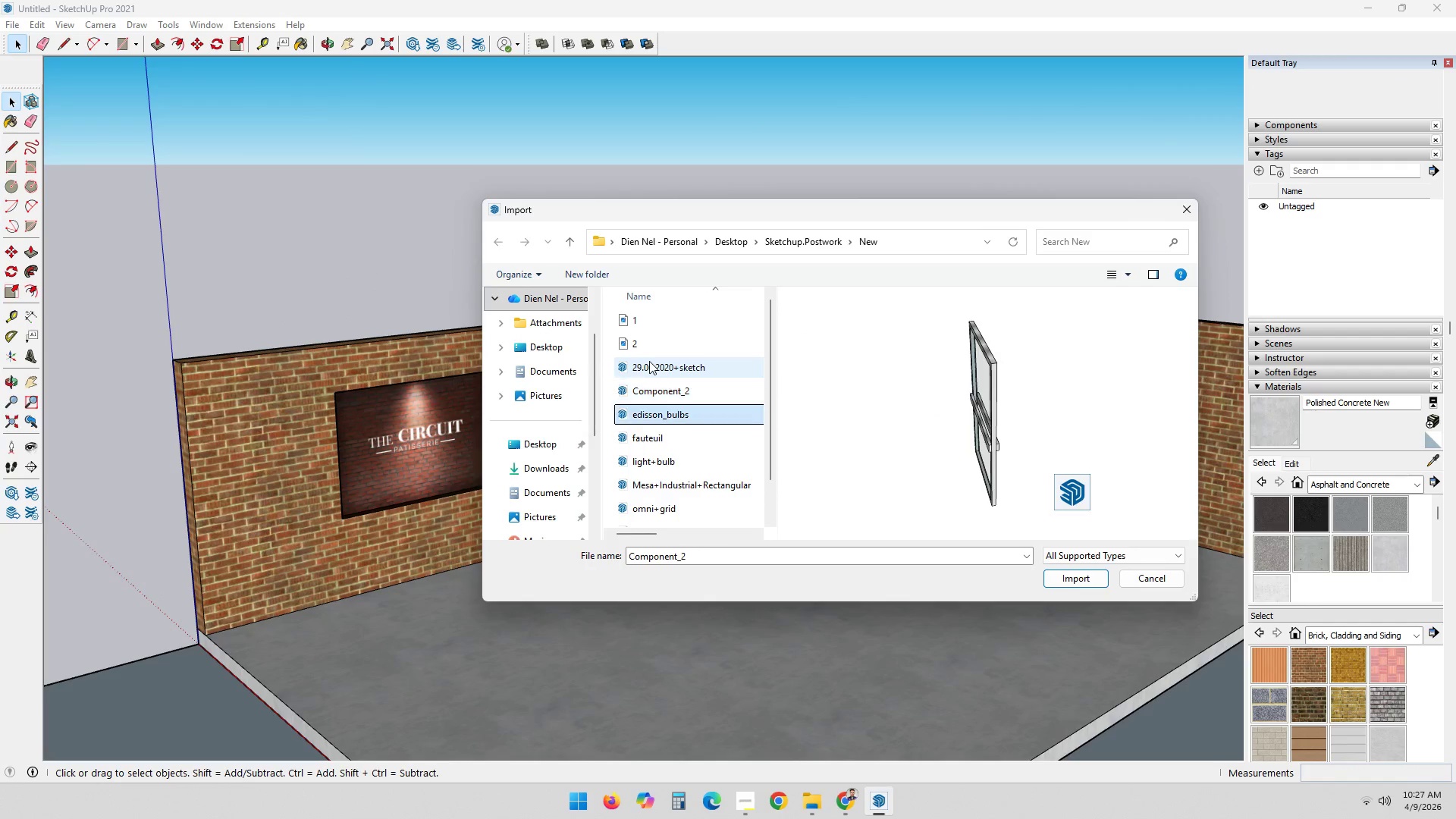 
key(ArrowDown)
 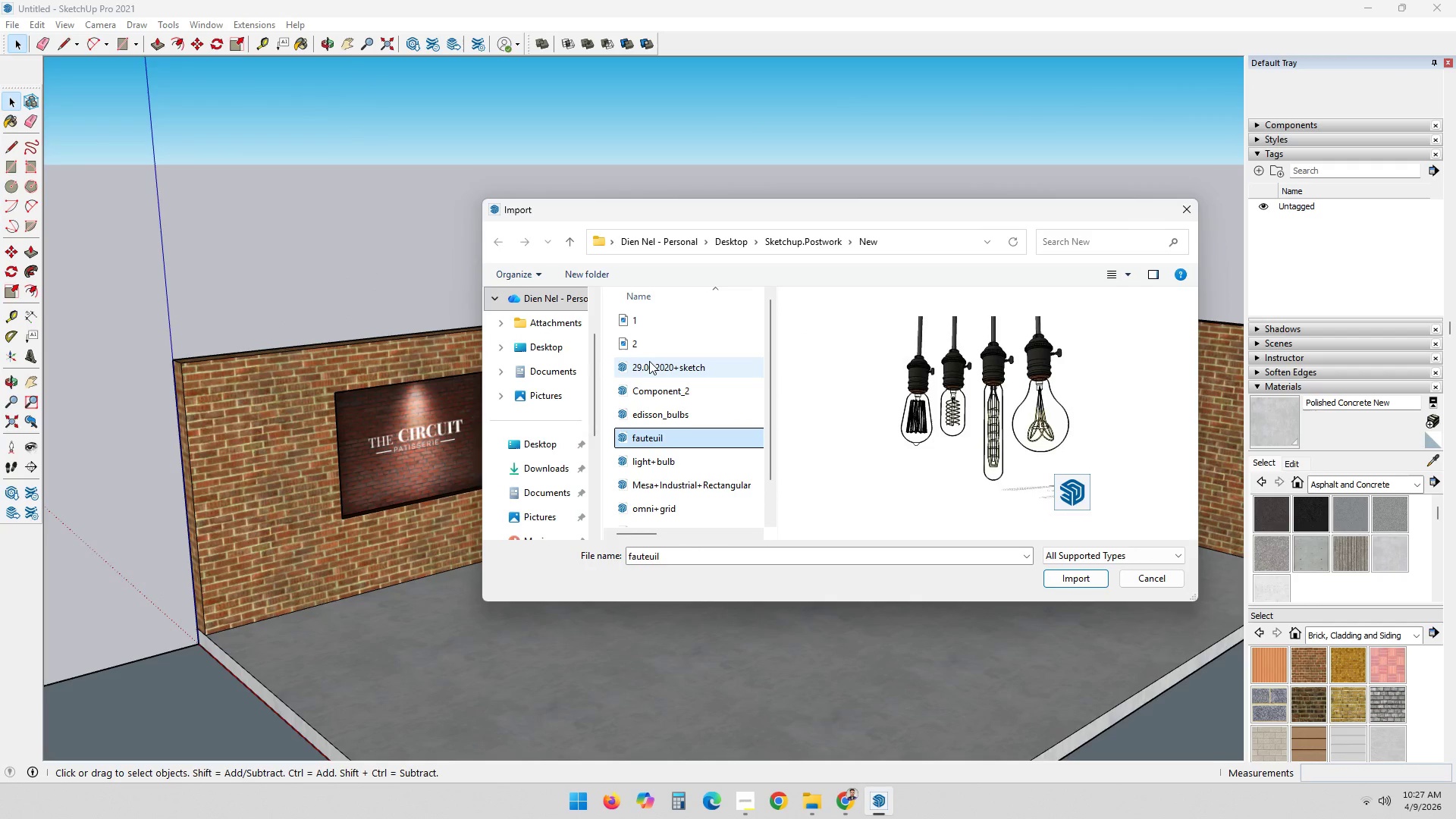 
key(ArrowDown)
 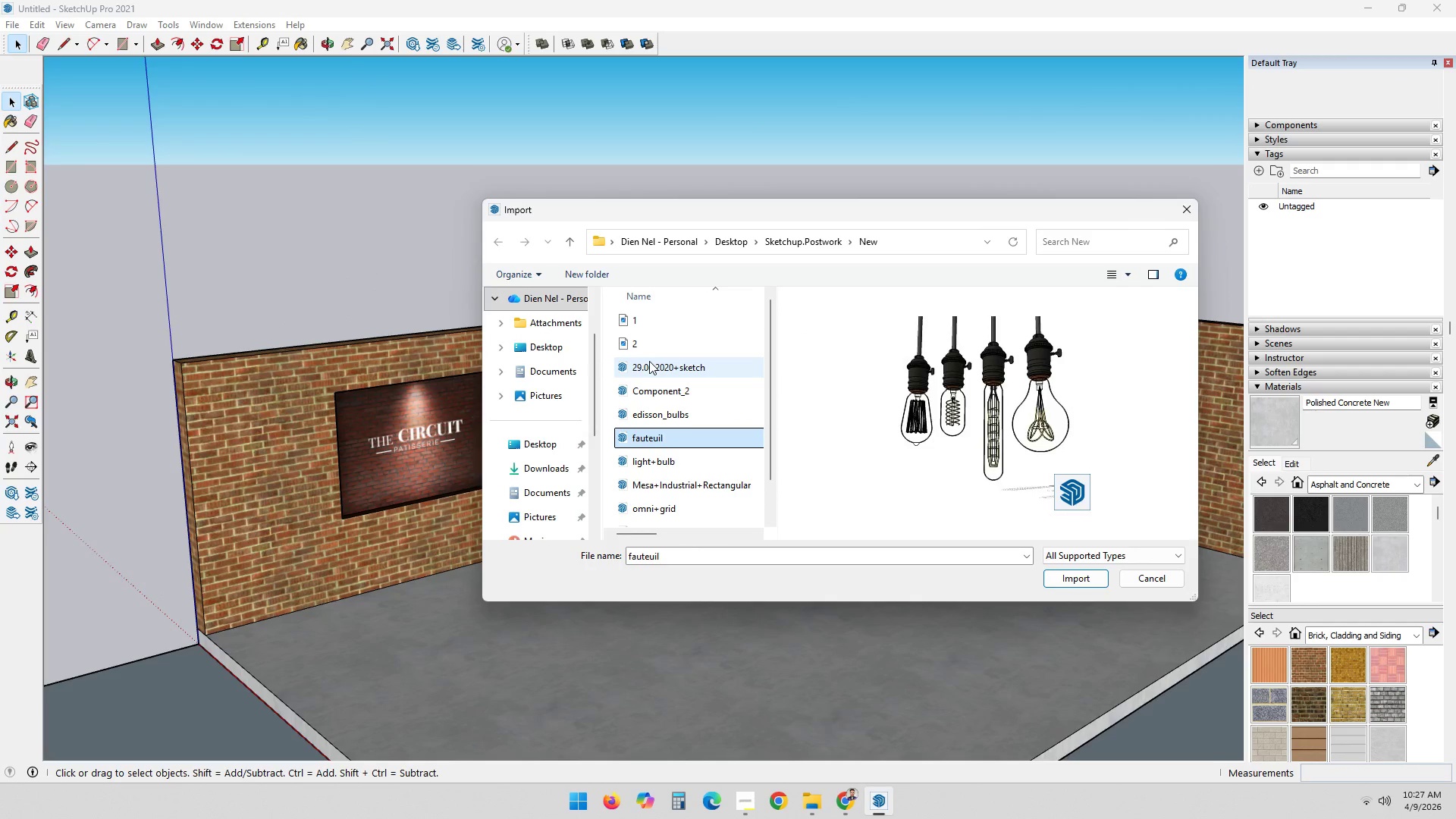 
key(ArrowDown)
 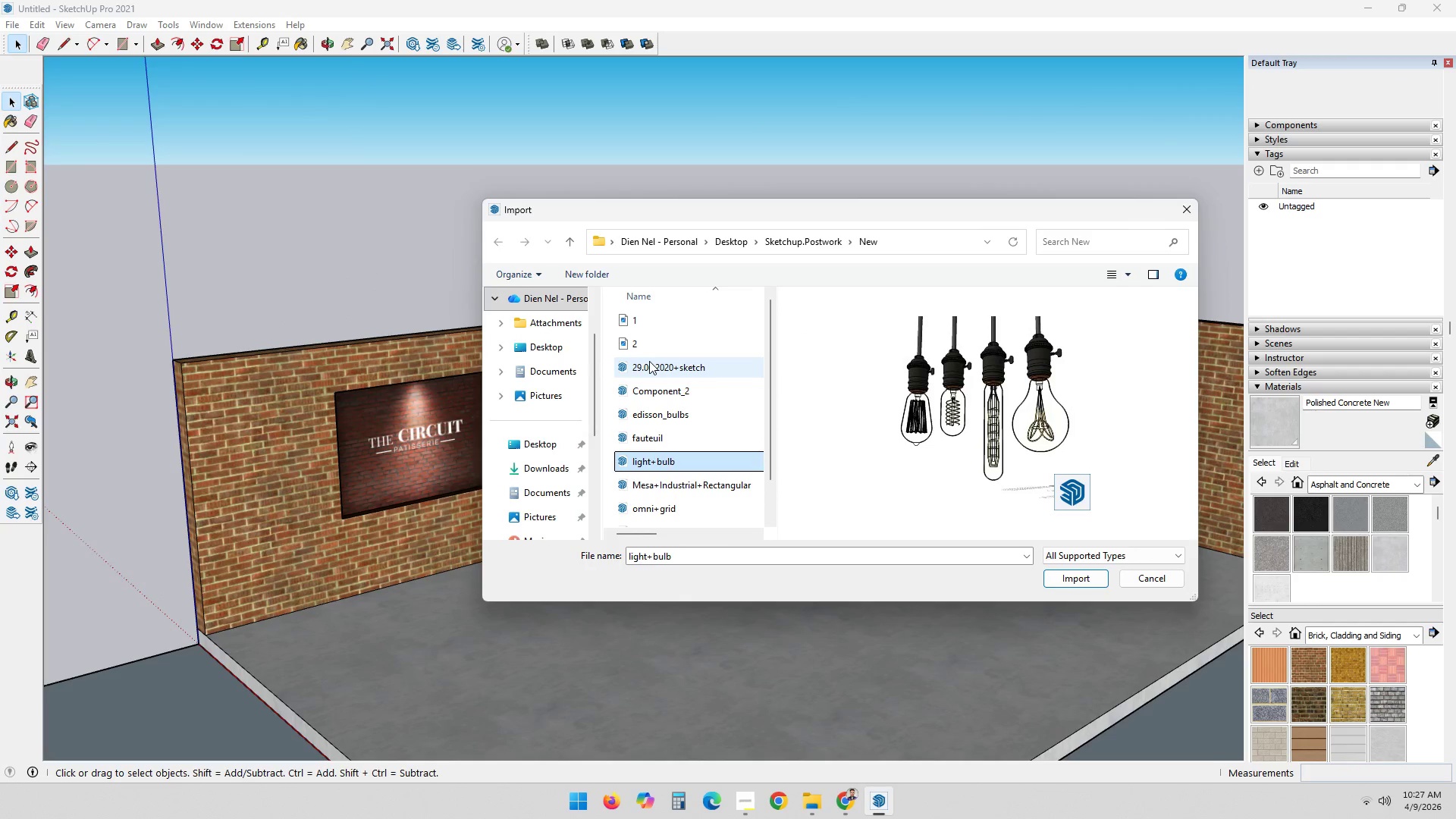 
key(ArrowDown)
 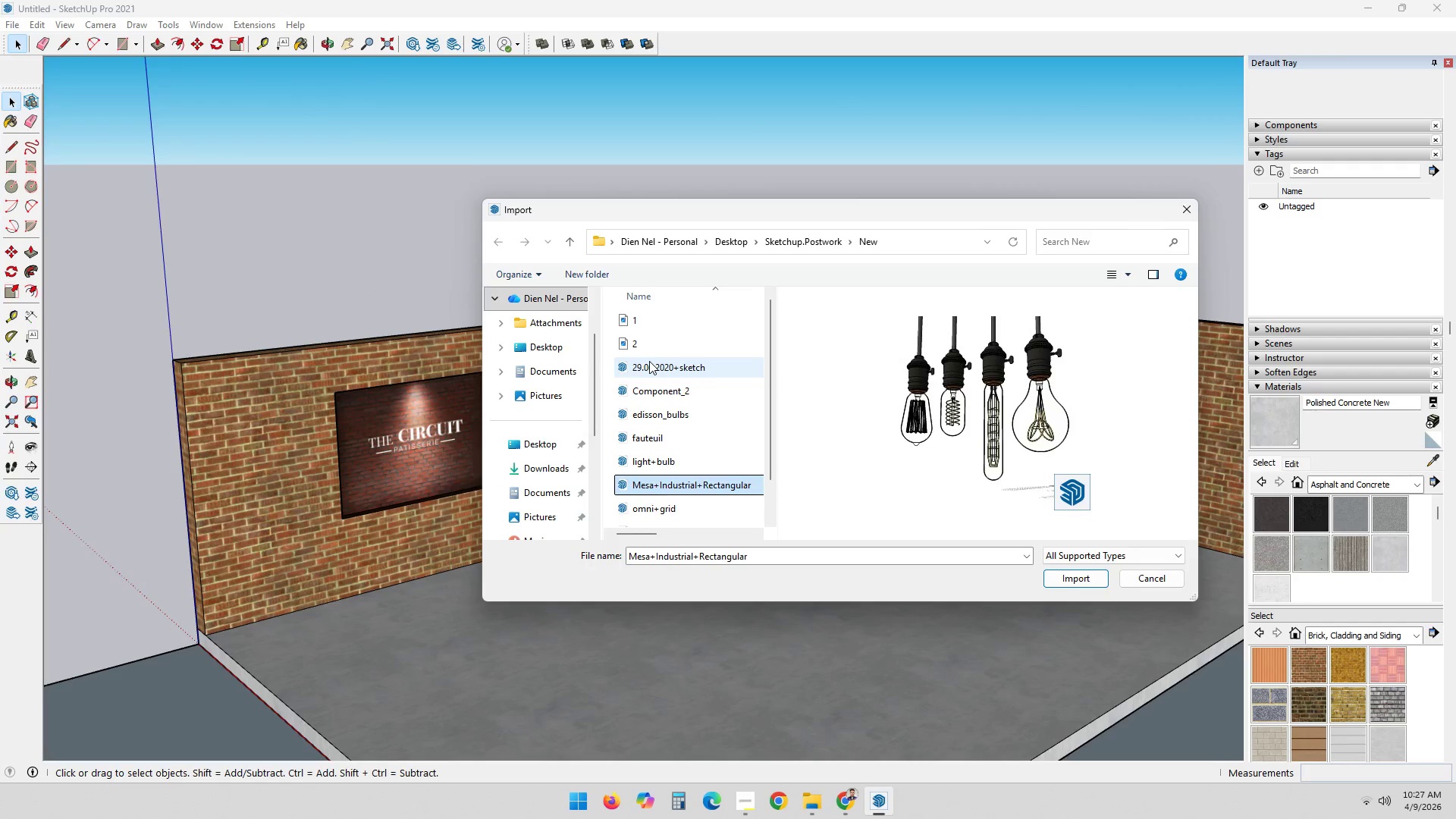 
key(ArrowDown)
 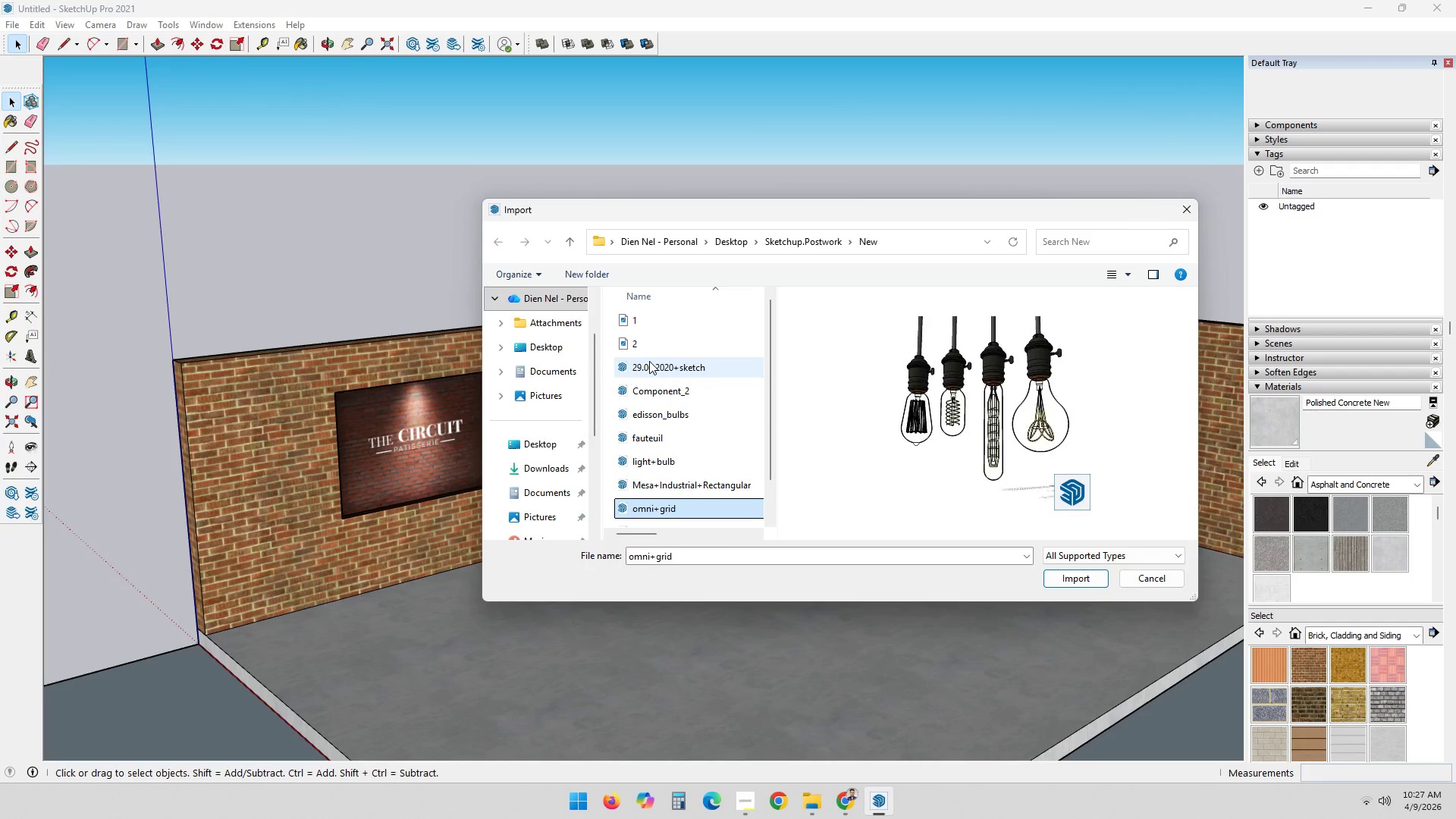 
key(ArrowUp)
 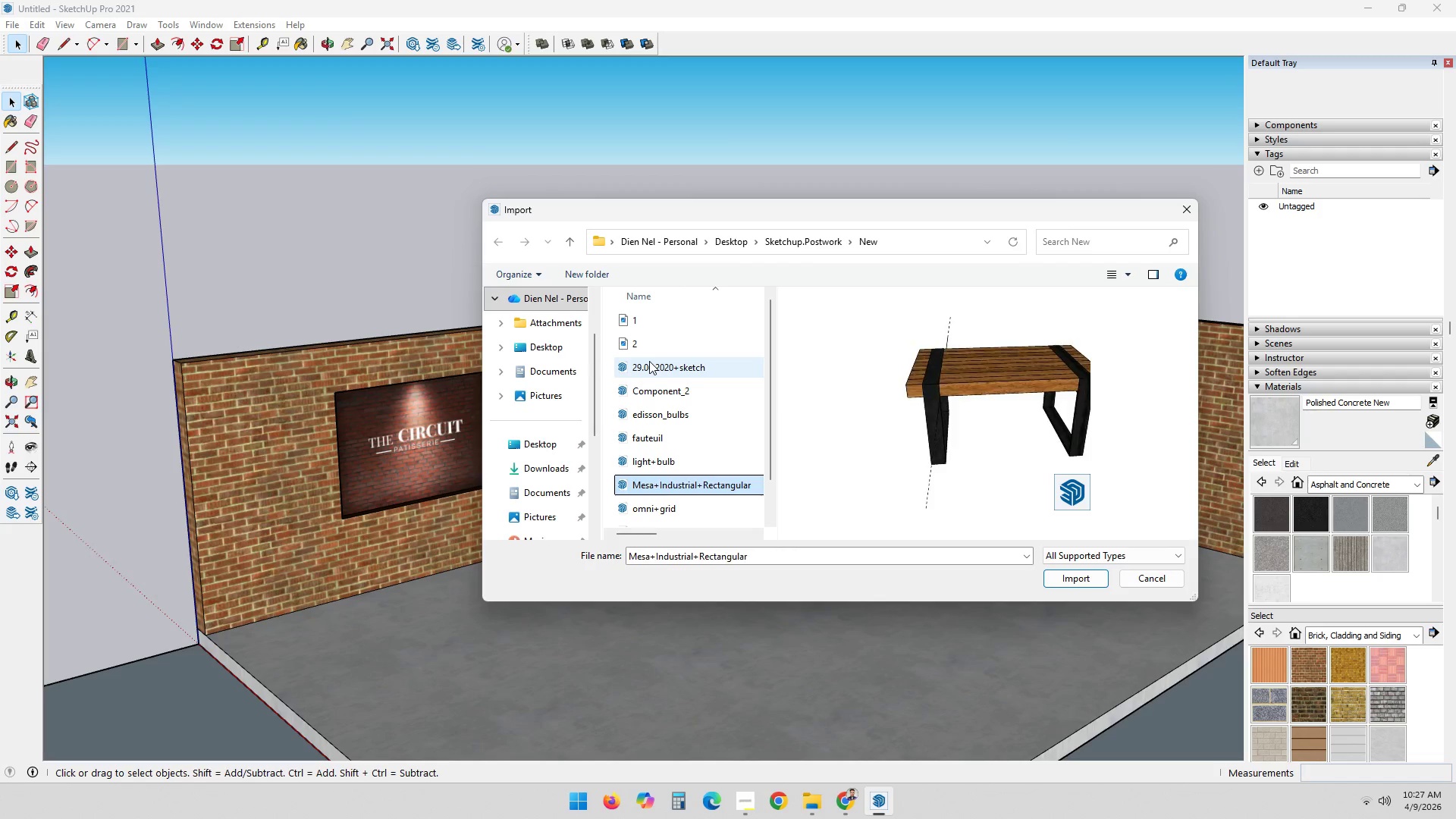 
key(ArrowUp)
 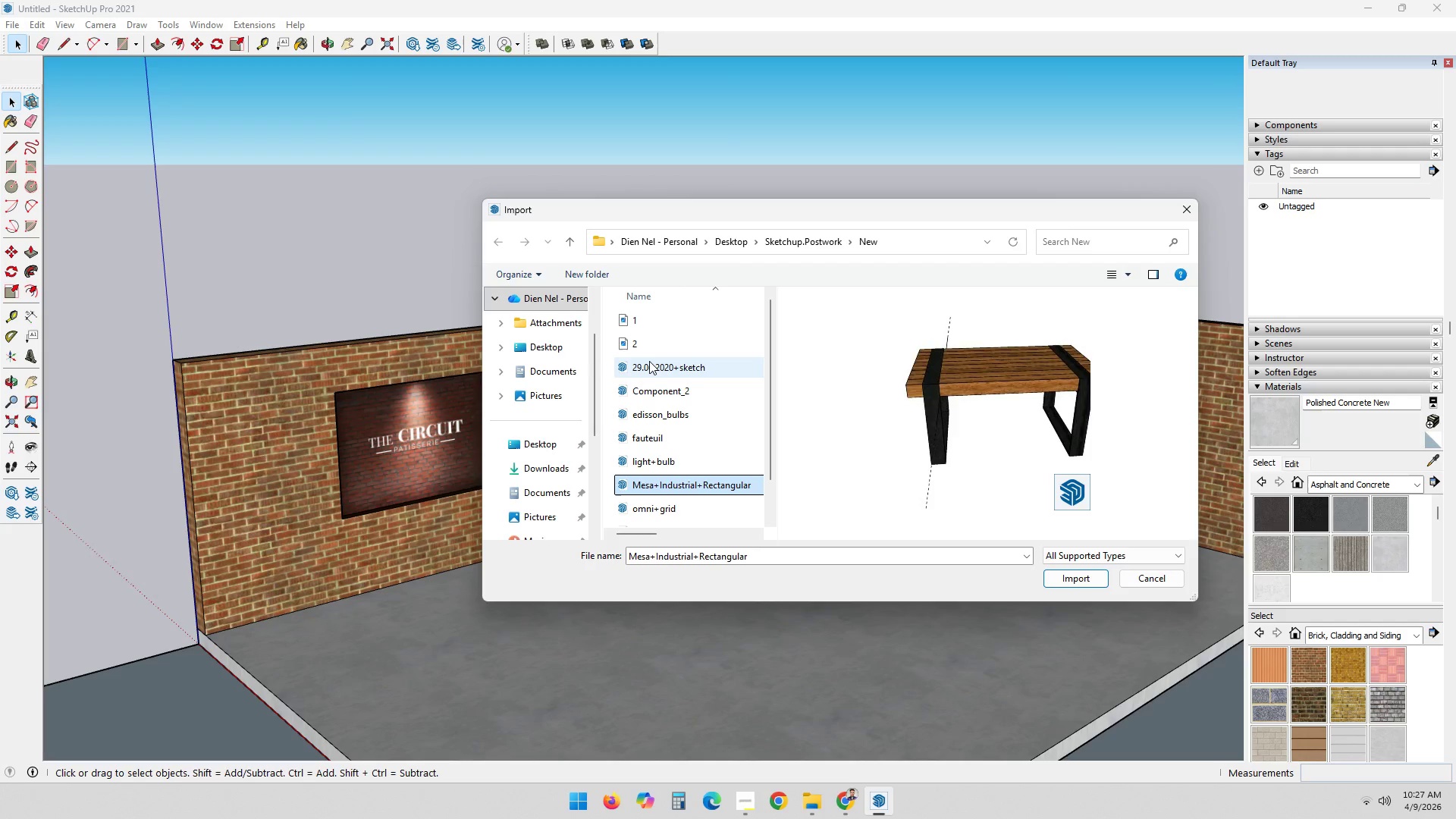 
key(ArrowDown)
 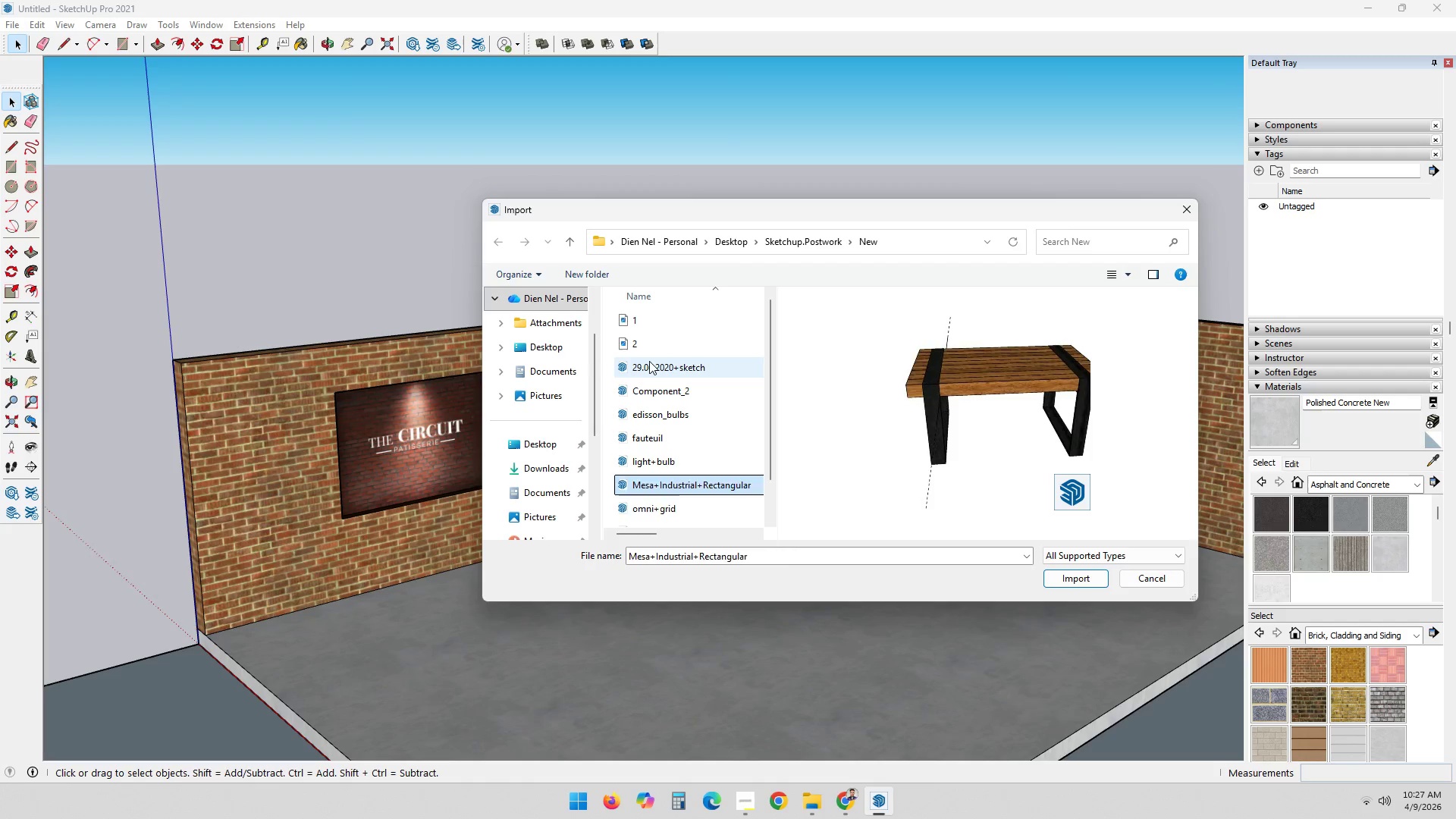 
key(ArrowDown)
 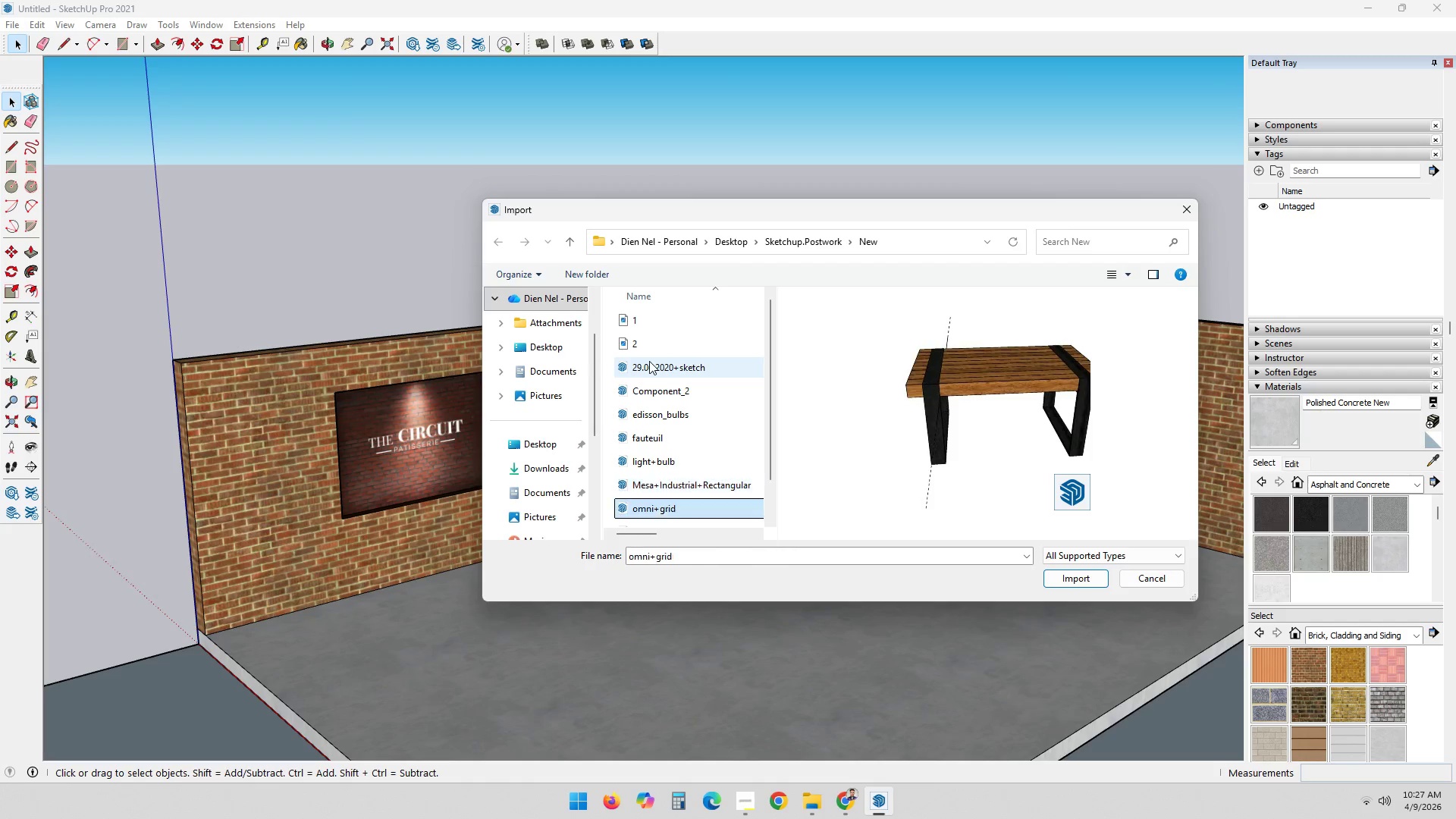 
key(ArrowDown)
 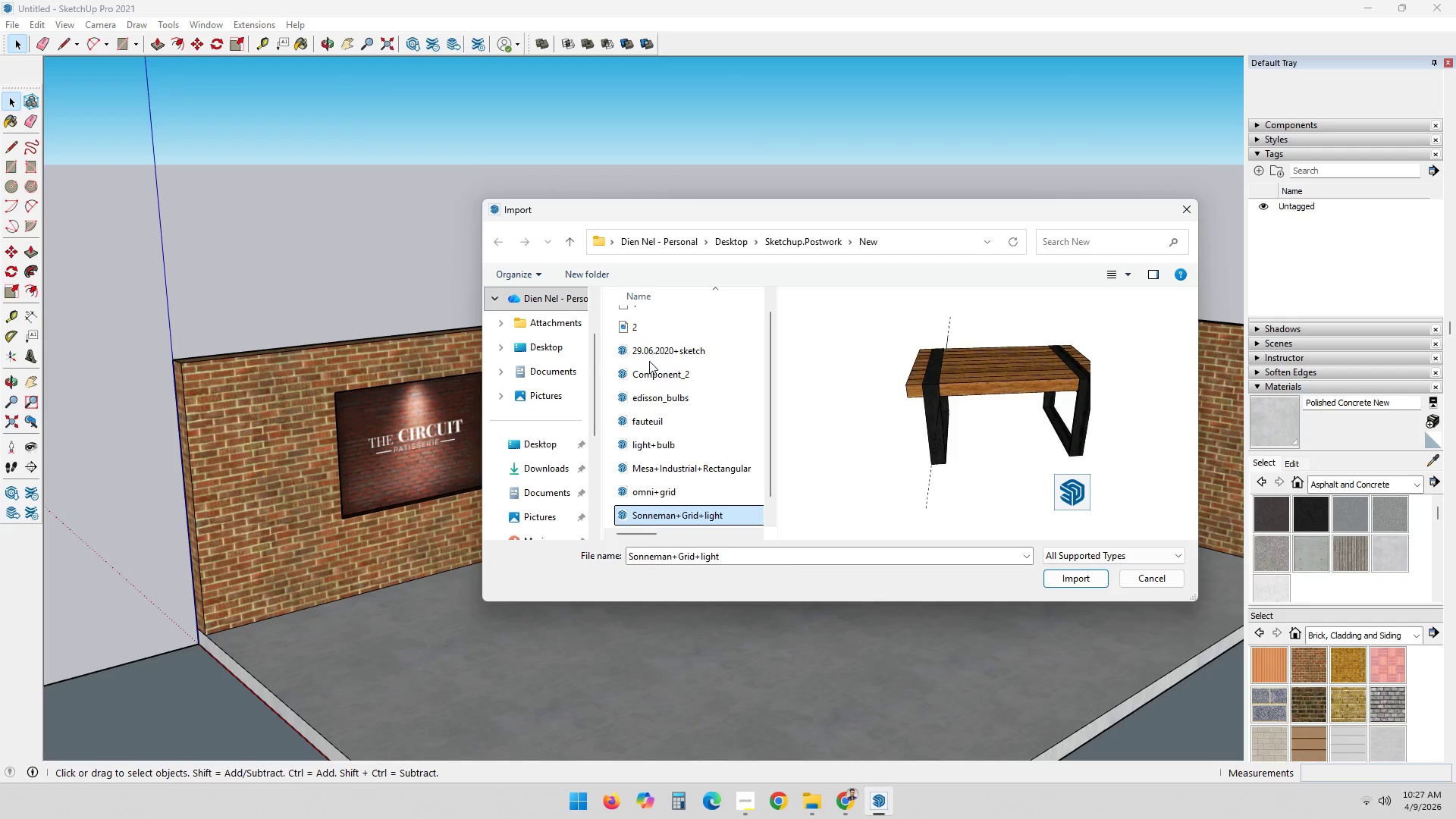 
key(ArrowDown)
 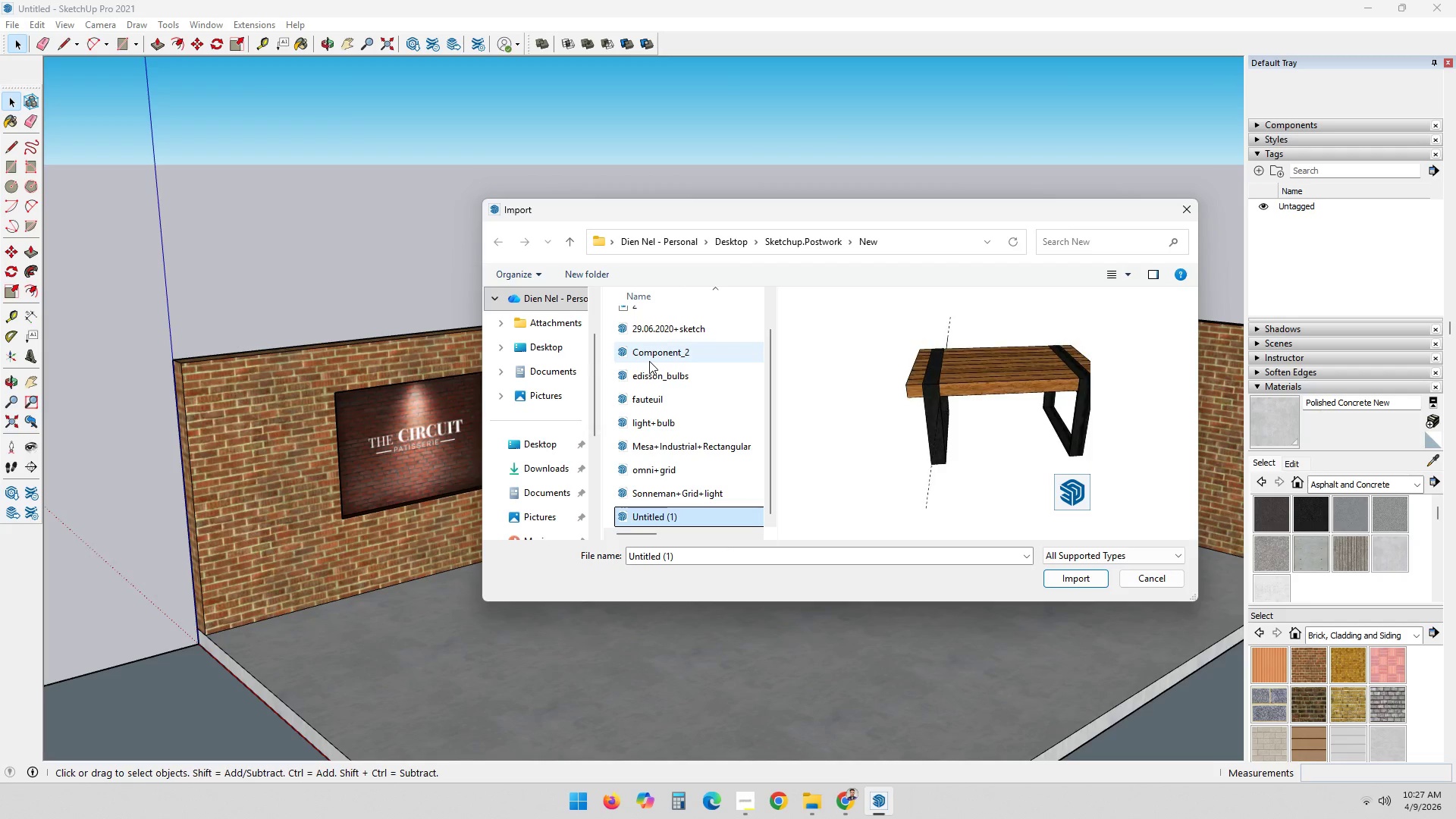 
key(ArrowDown)
 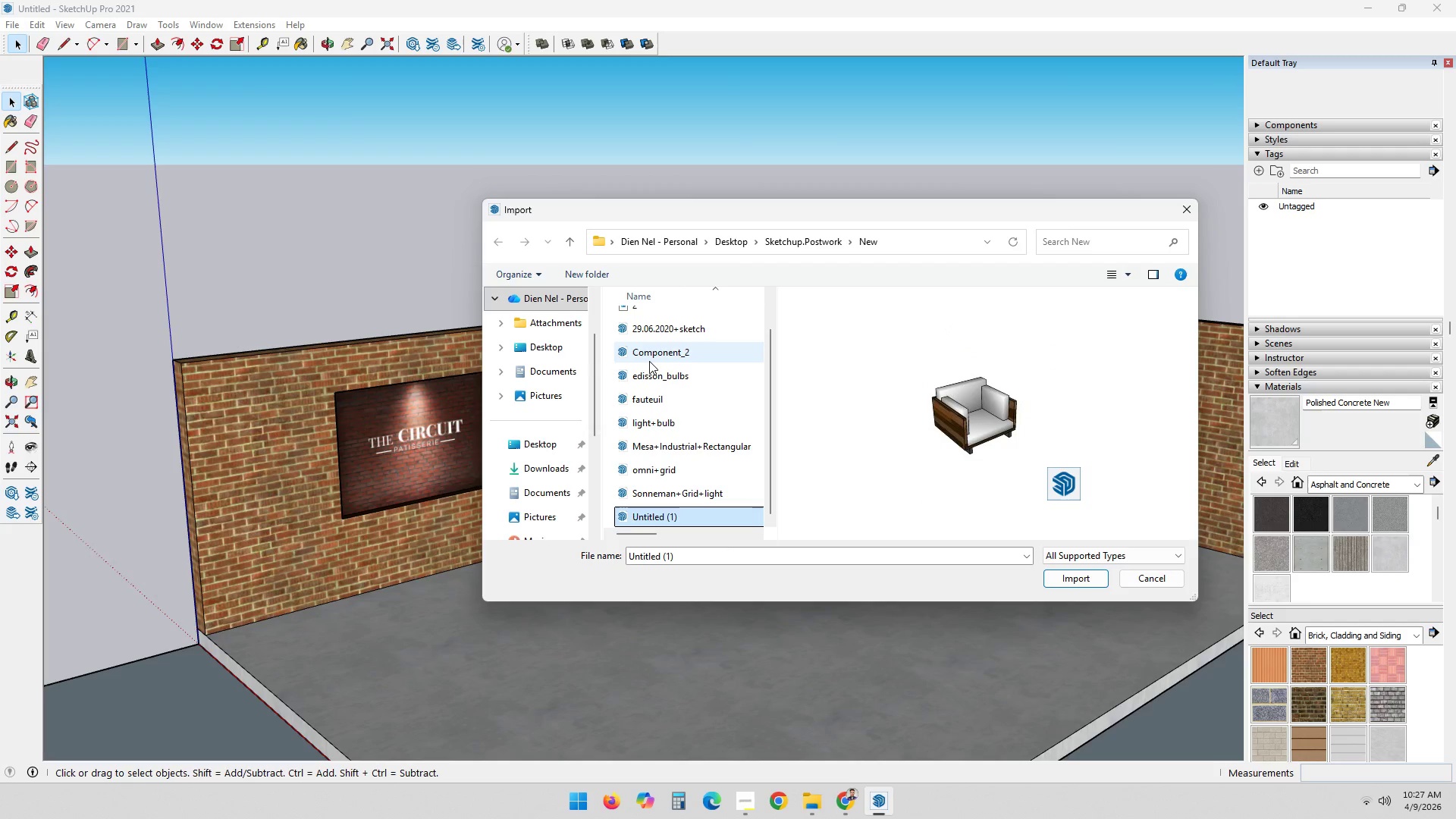 
key(ArrowDown)
 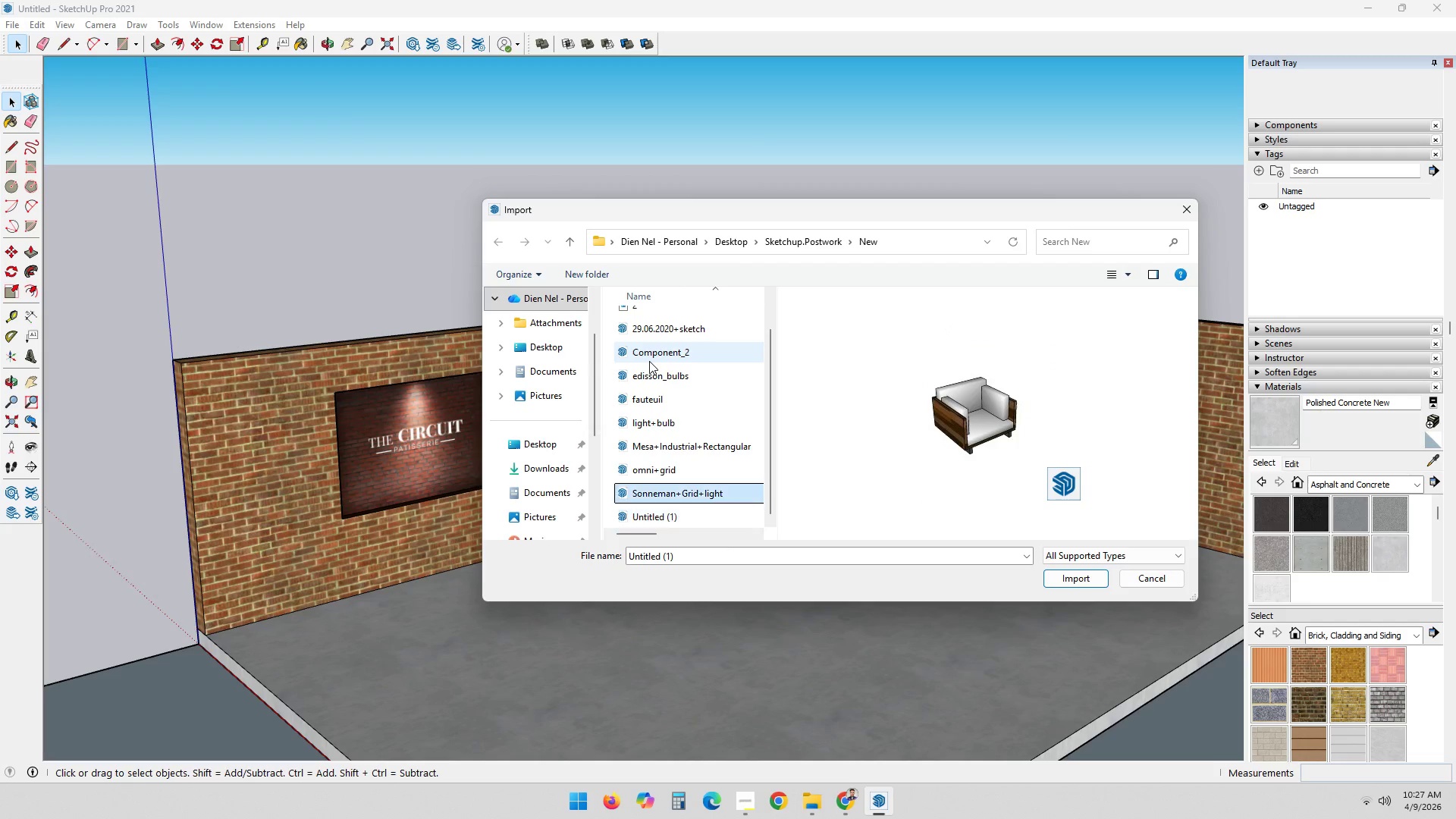 
key(ArrowUp)
 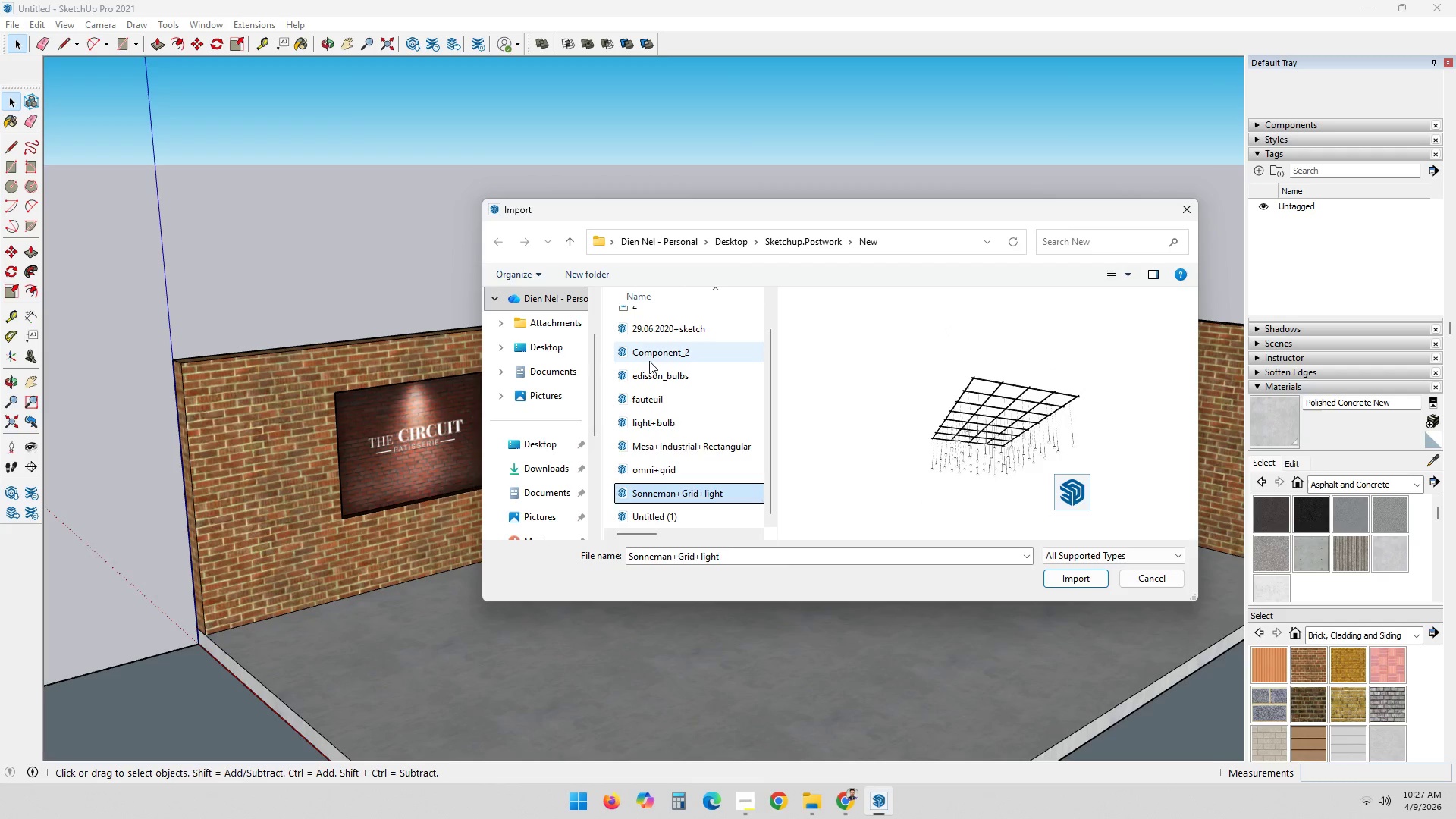 
key(ArrowUp)
 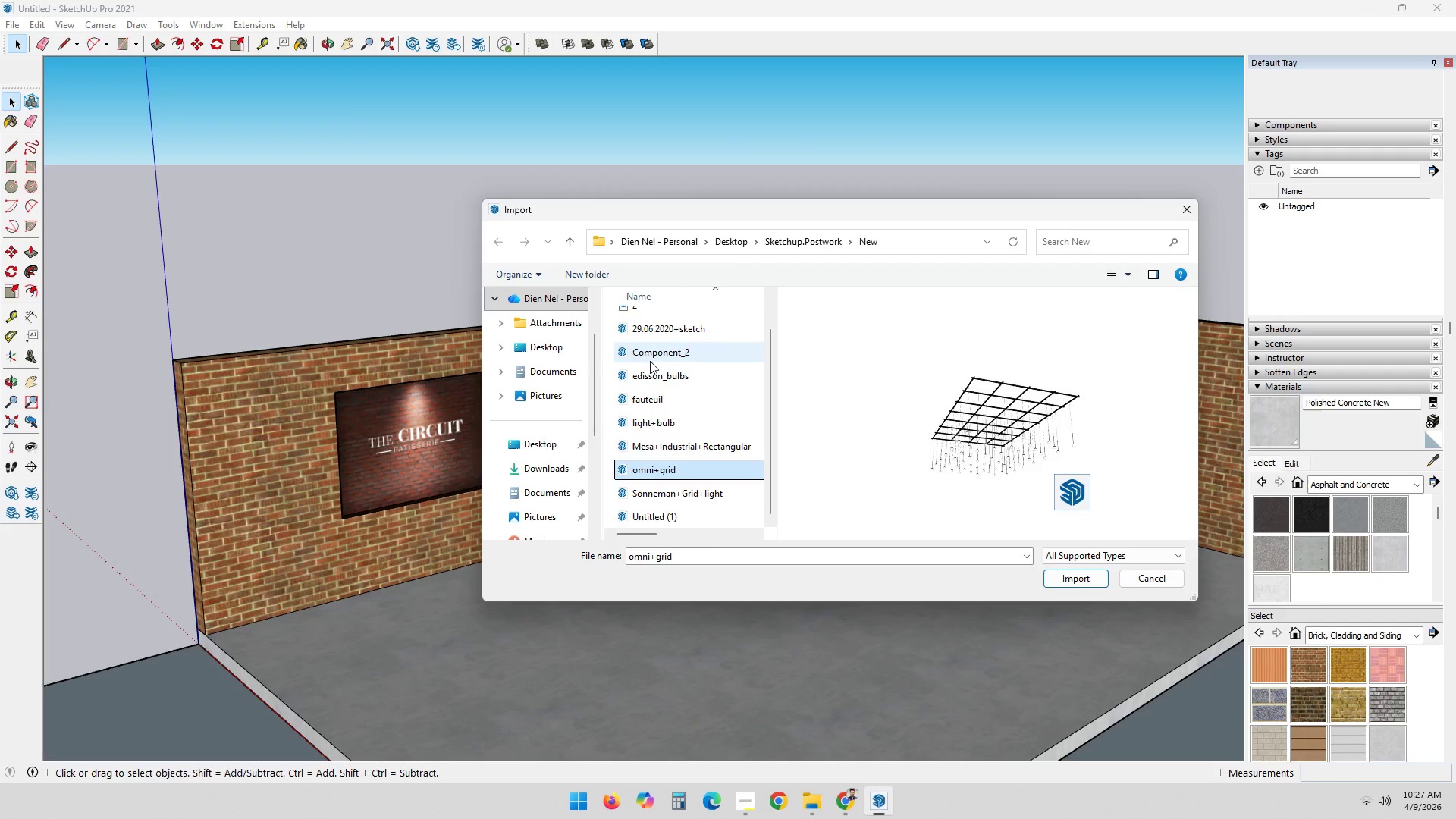 
key(ArrowUp)
 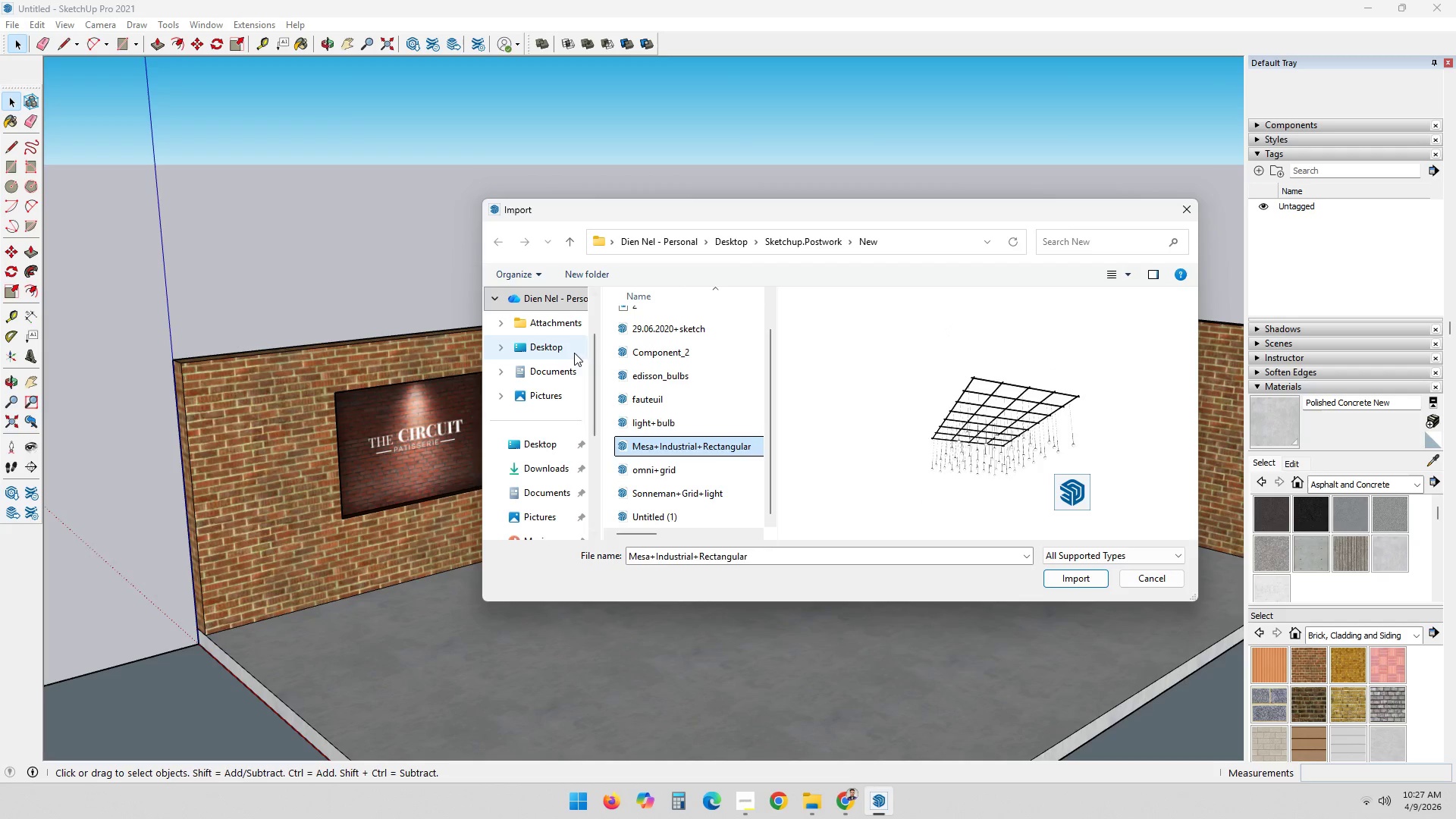 
key(ArrowUp)
 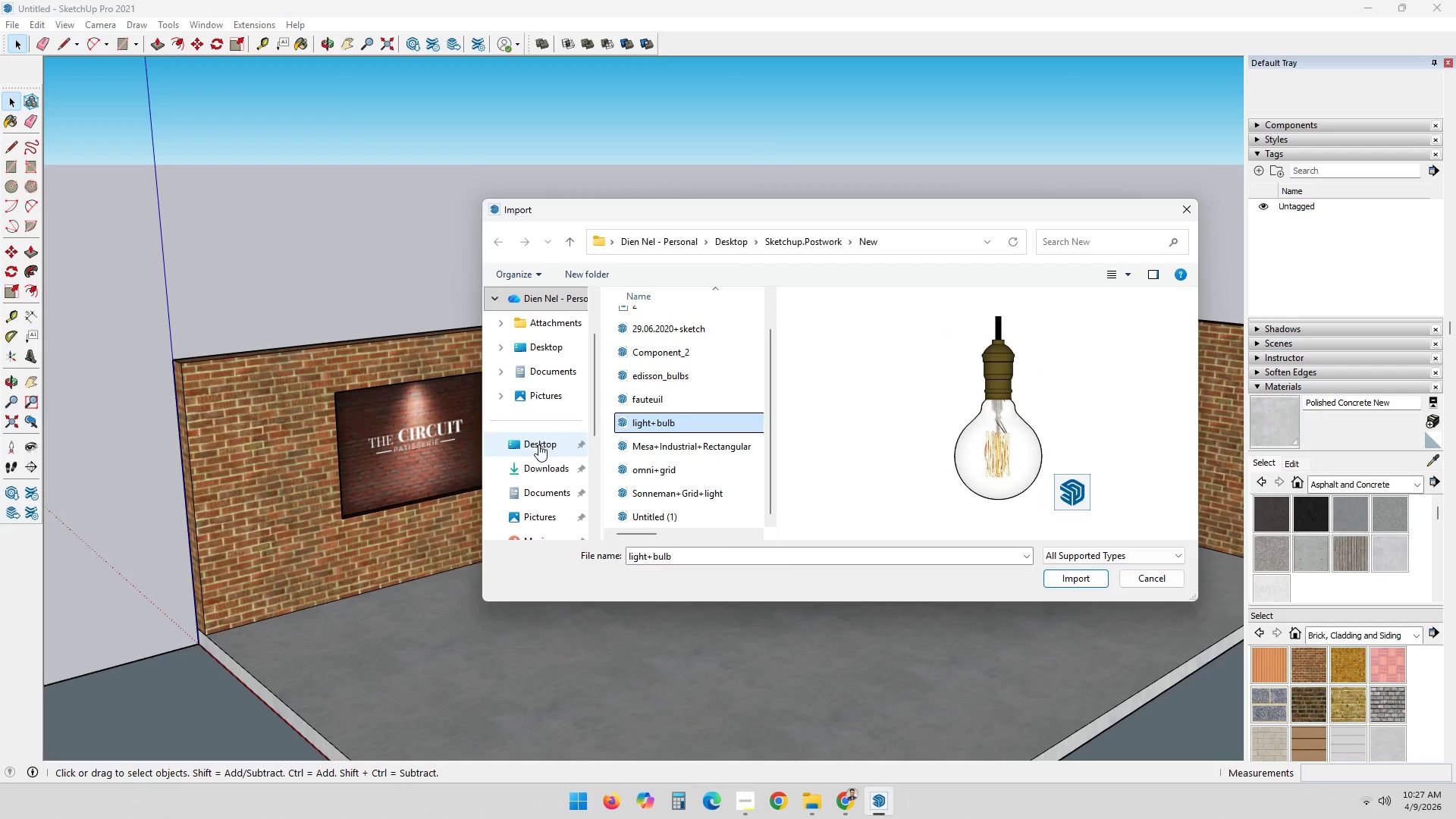 
left_click([538, 464])
 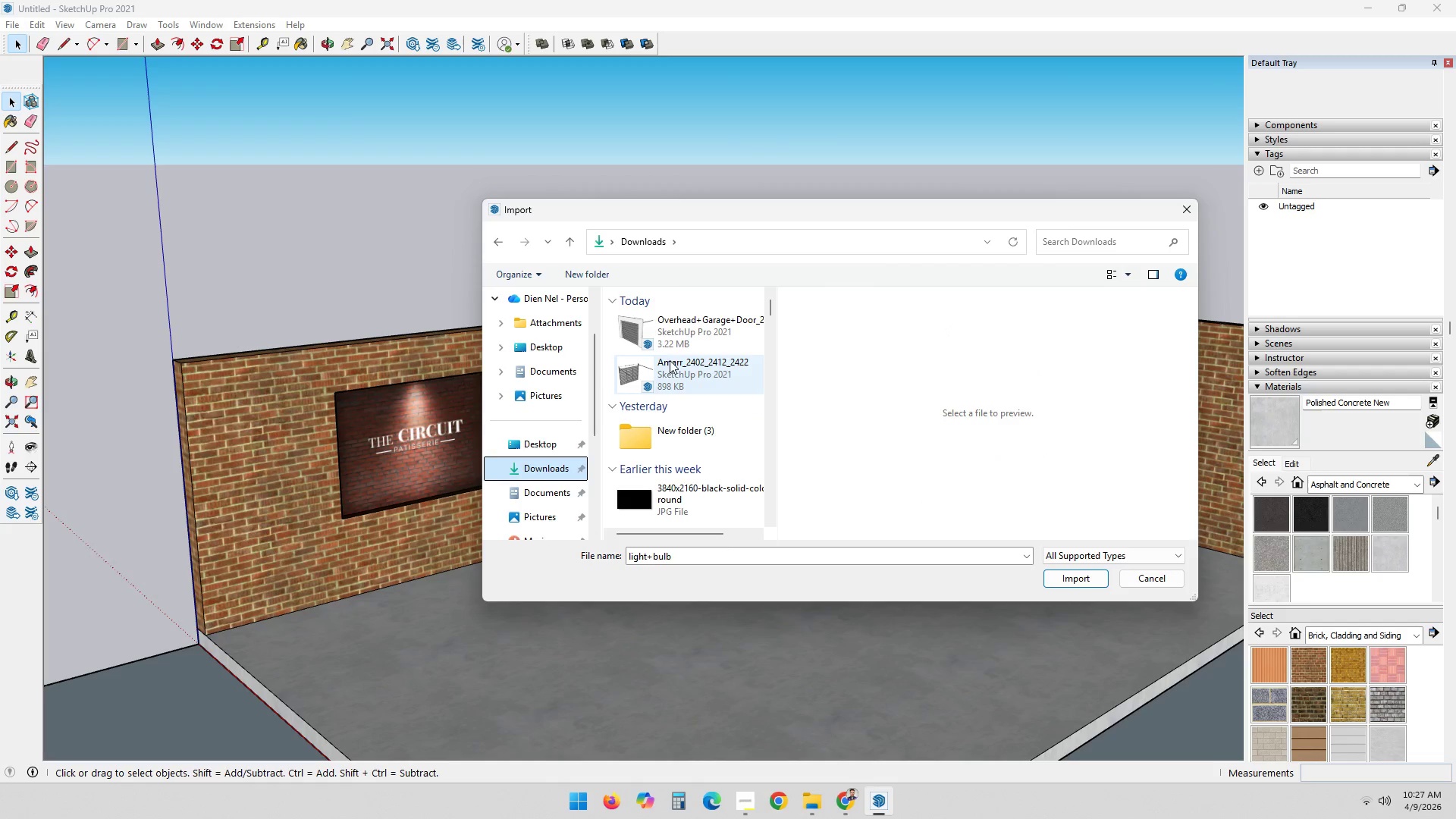 
mouse_move([682, 344])
 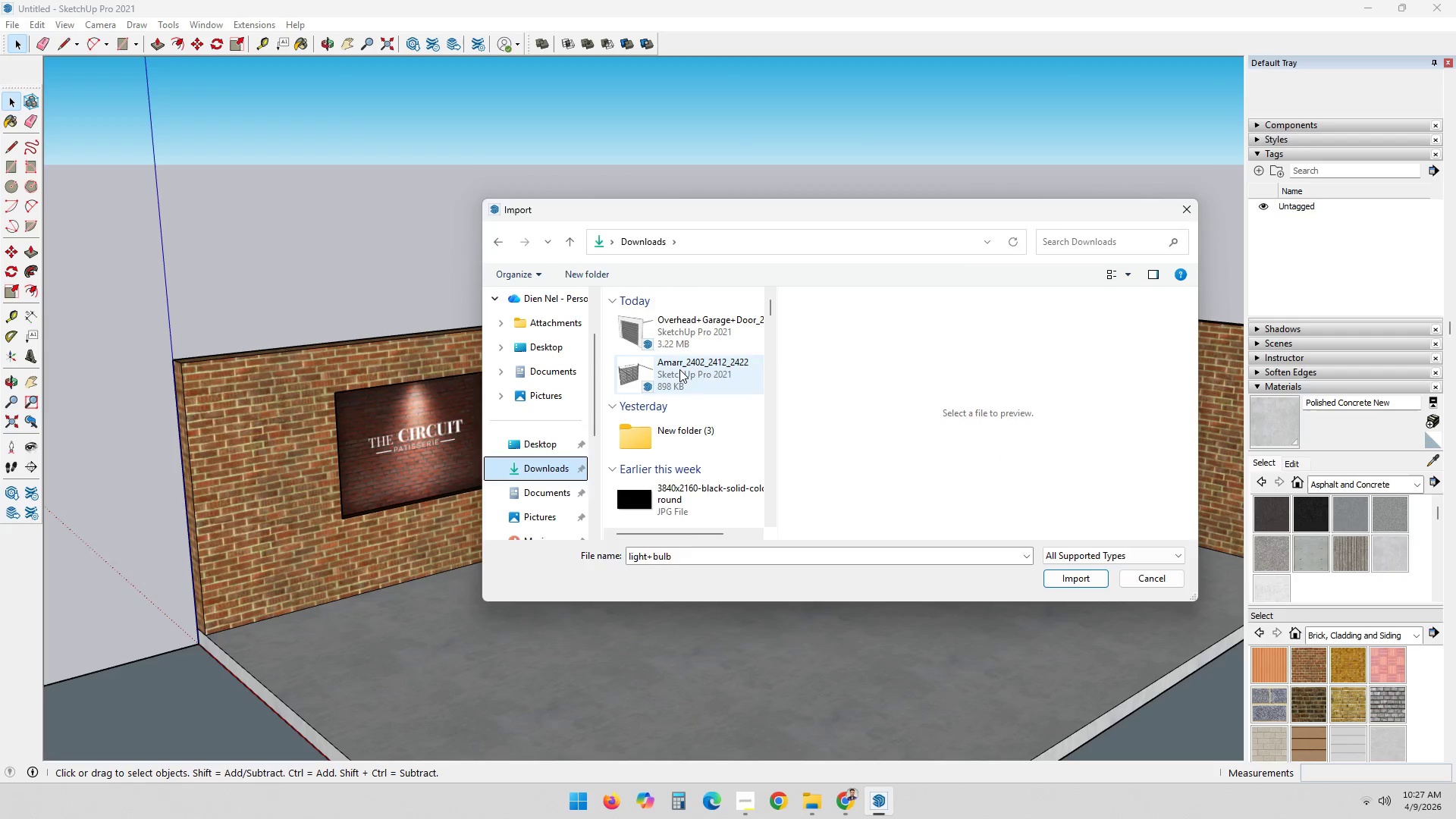 
double_click([679, 369])
 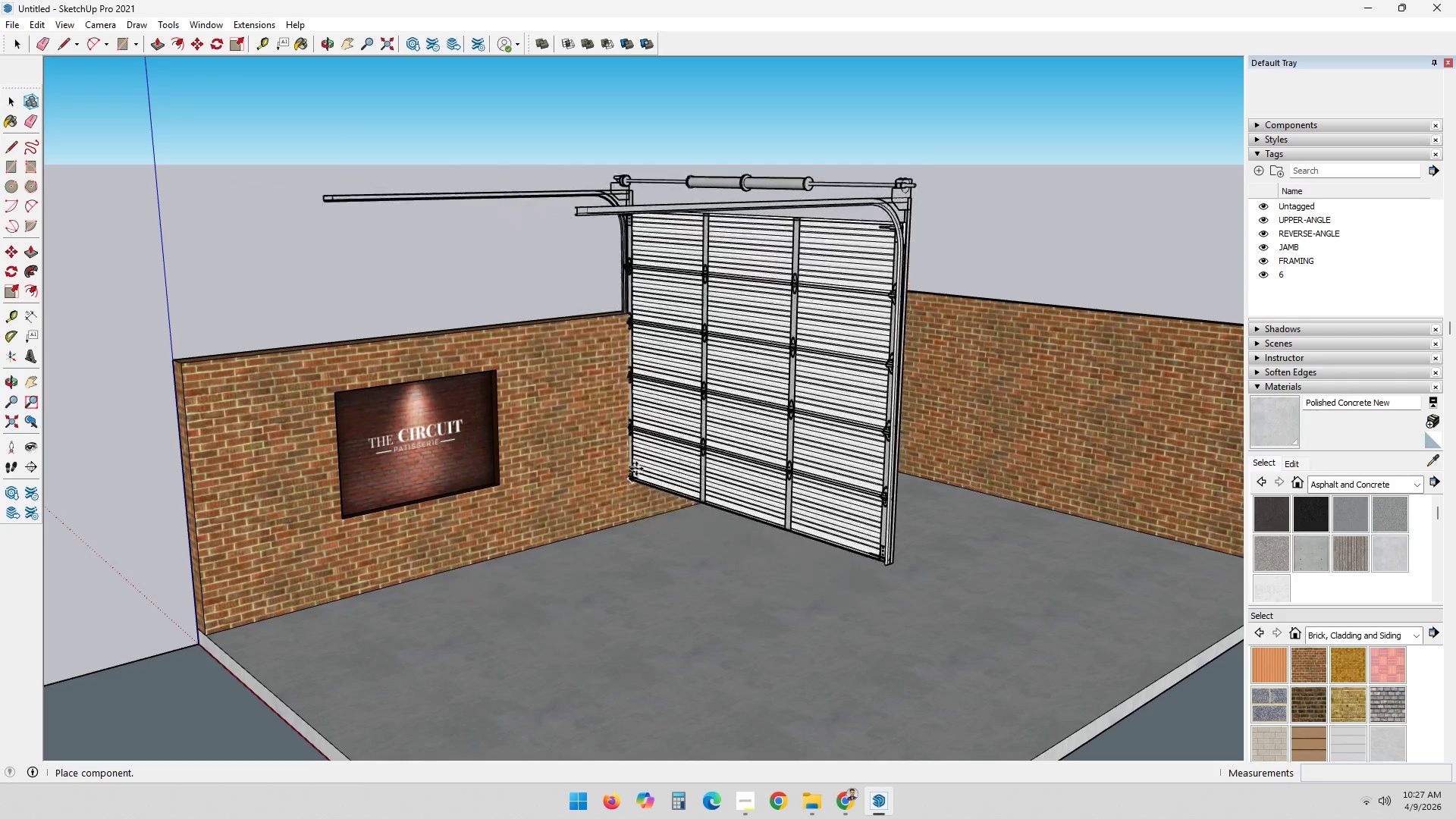 
wait(5.5)
 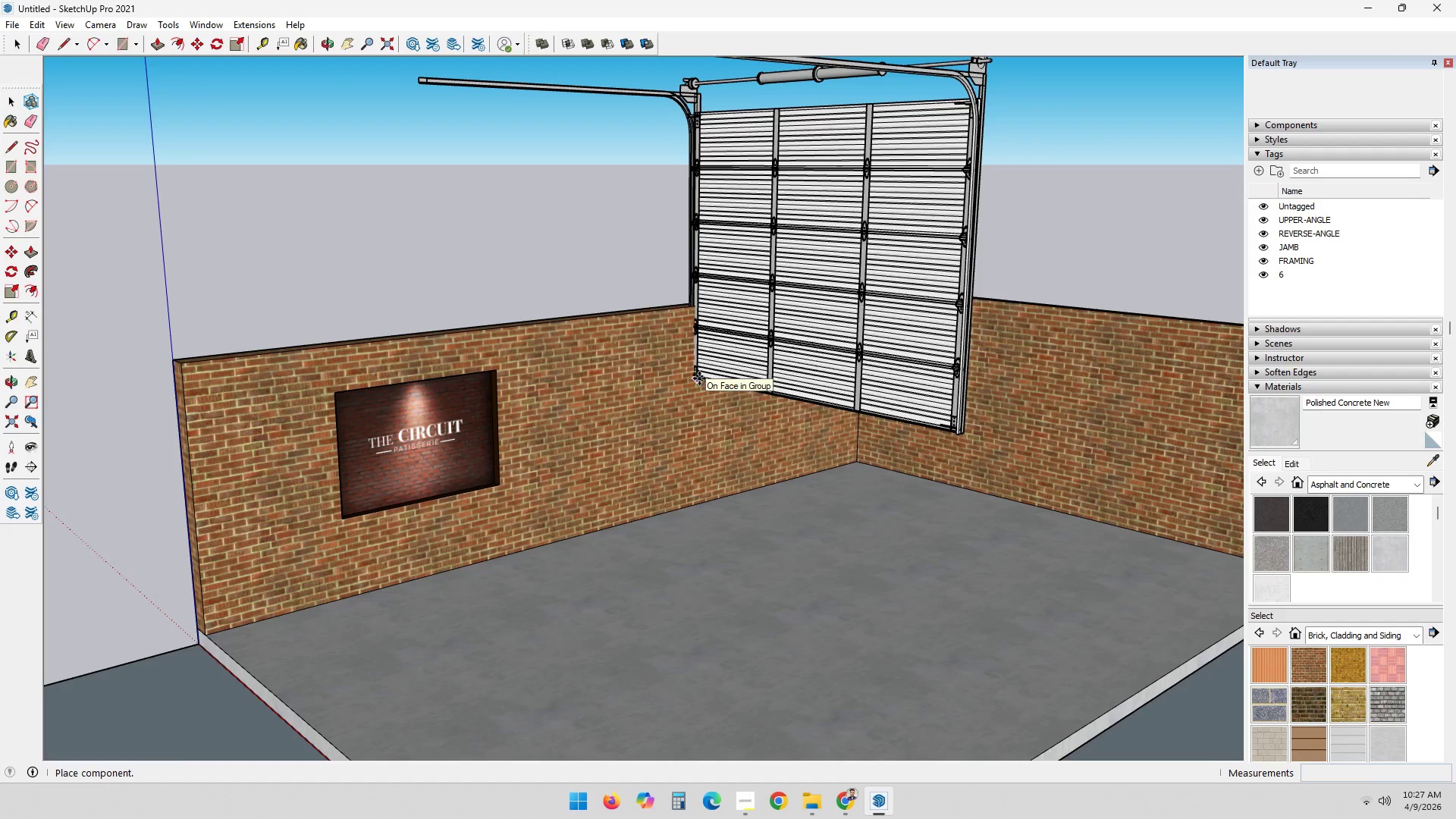 
left_click([644, 310])
 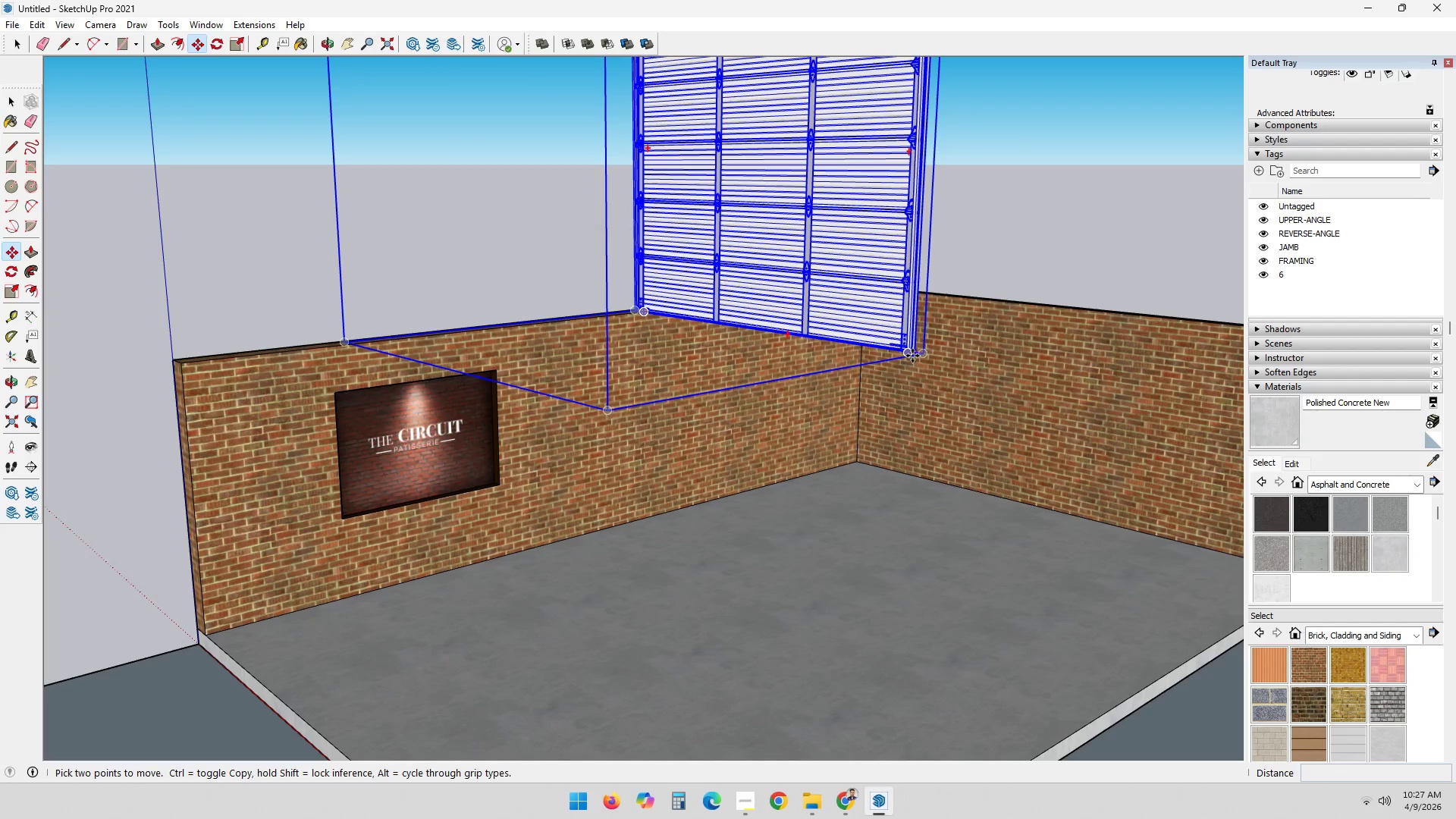 
left_click([922, 359])
 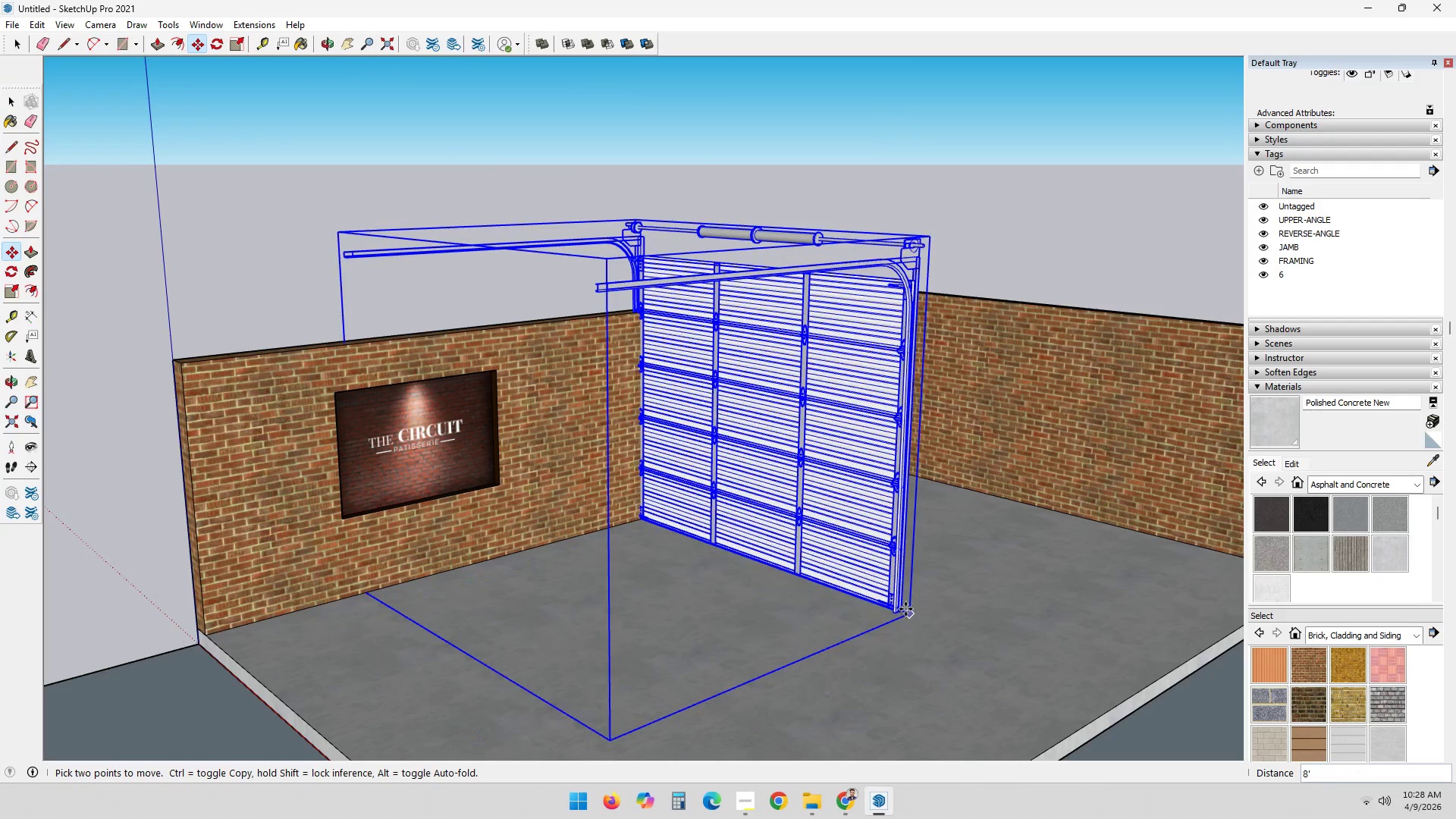 
left_click([905, 609])
 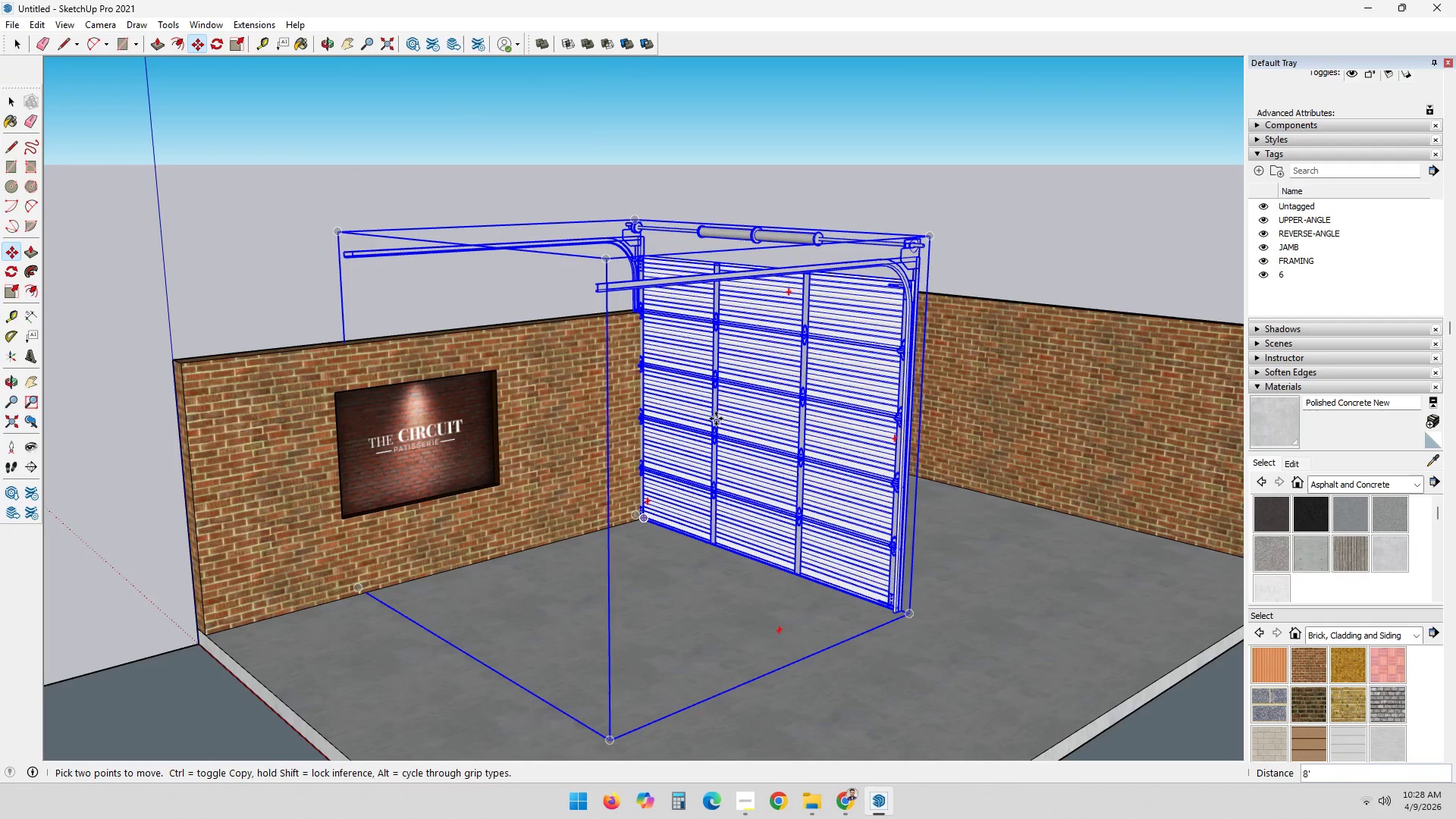 
scroll: coordinate [750, 654], scroll_direction: down, amount: 5.0
 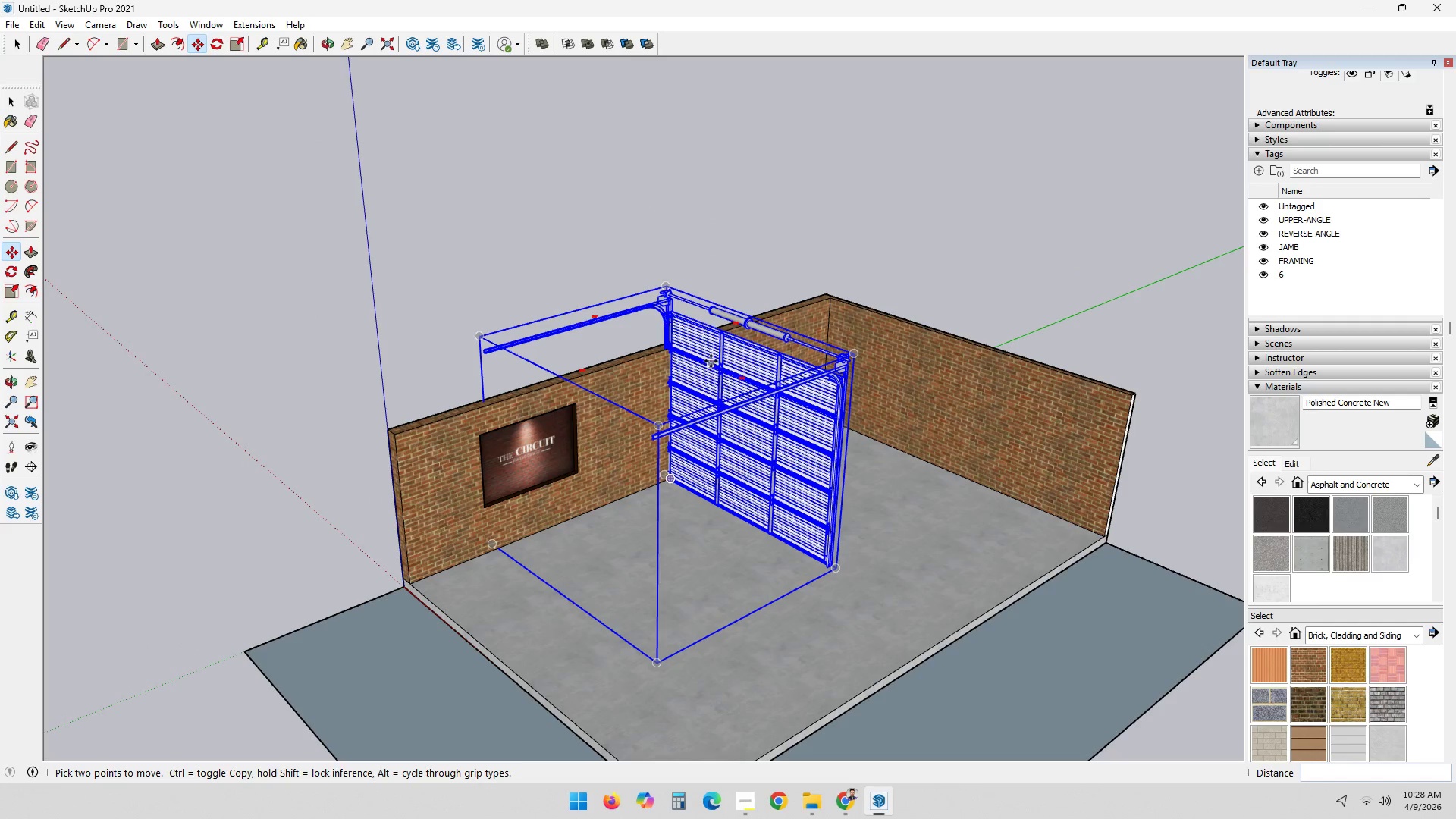 
left_click([742, 376])
 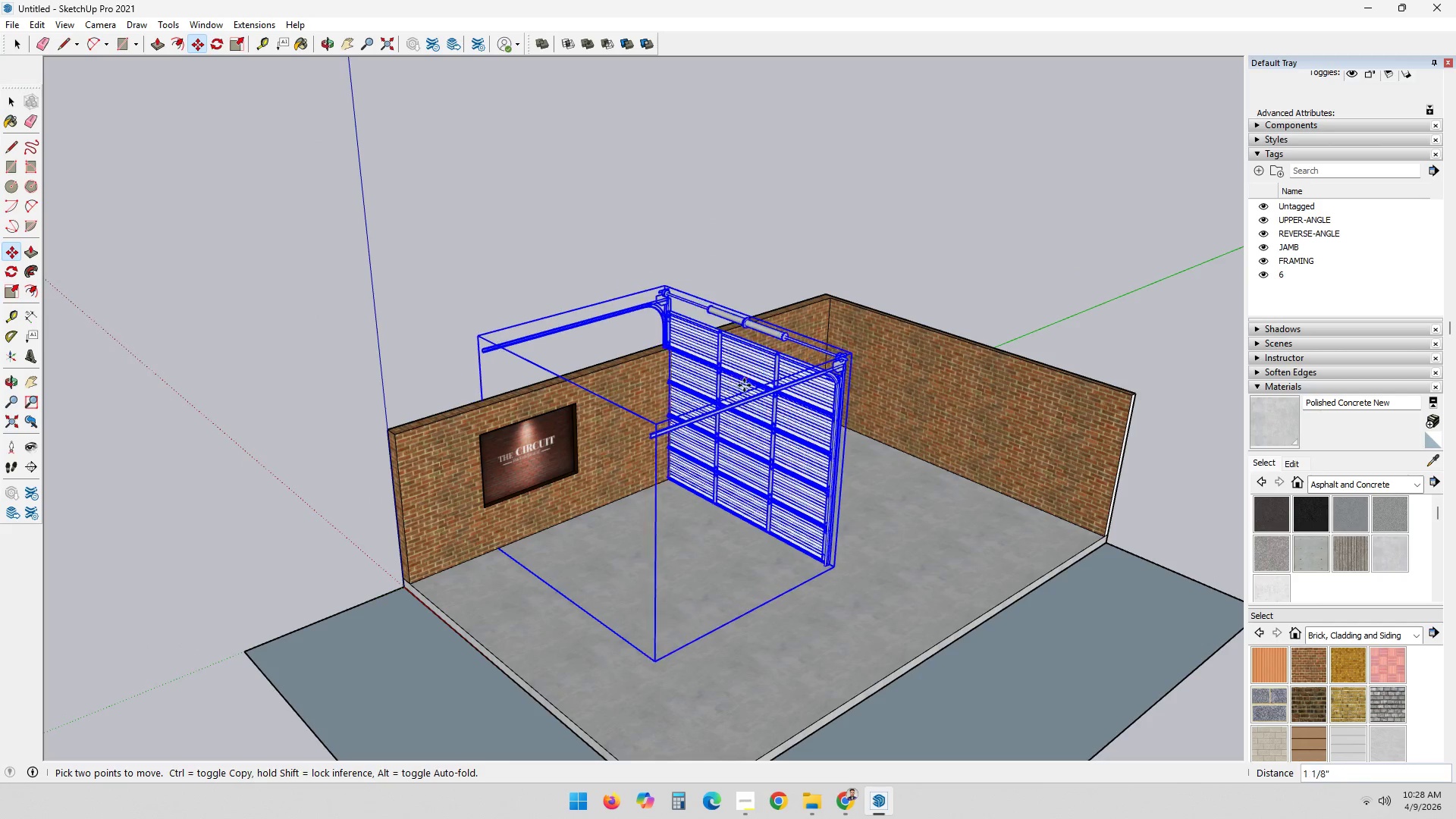 
key(Escape)
 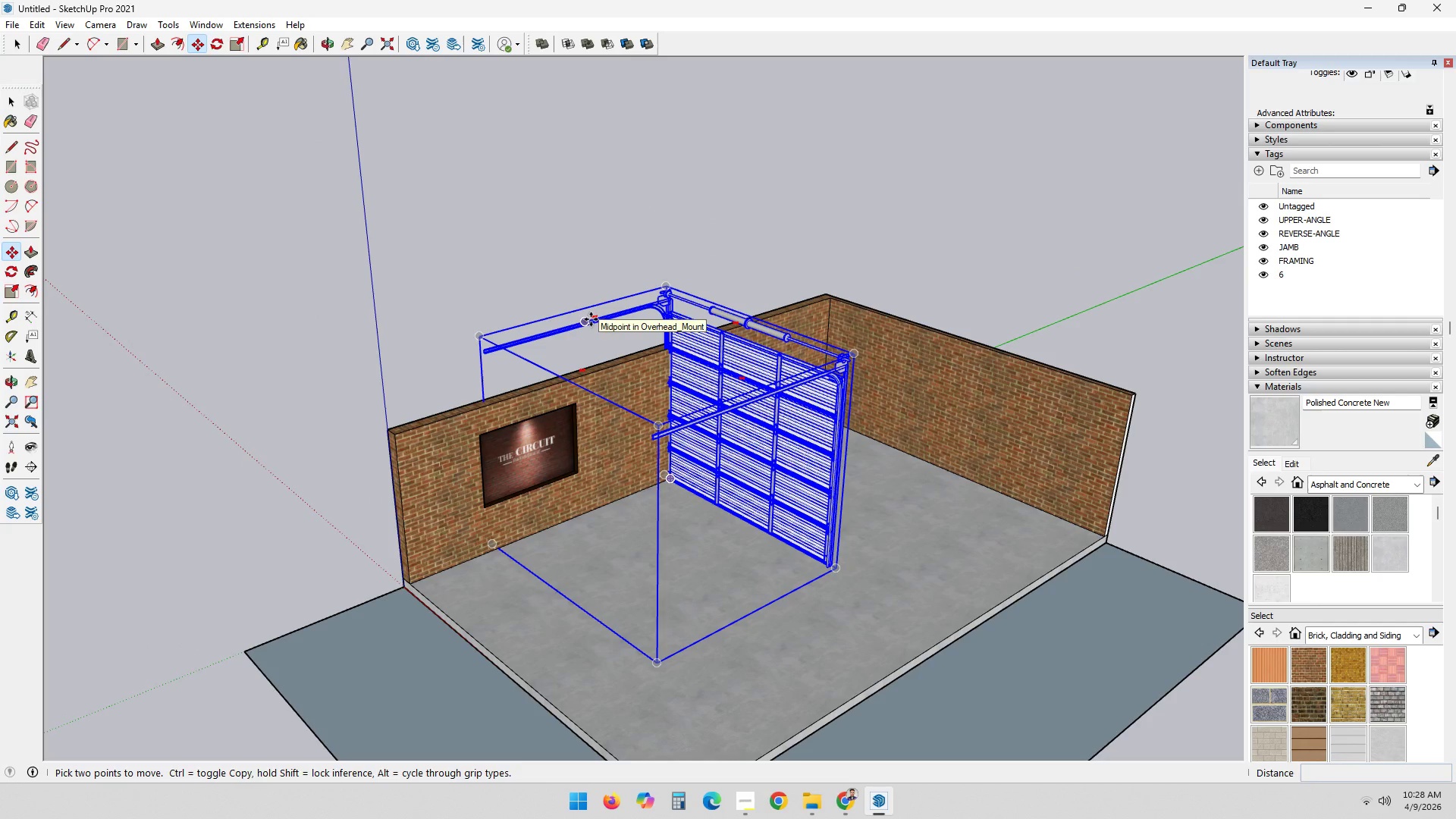 
key(R)
 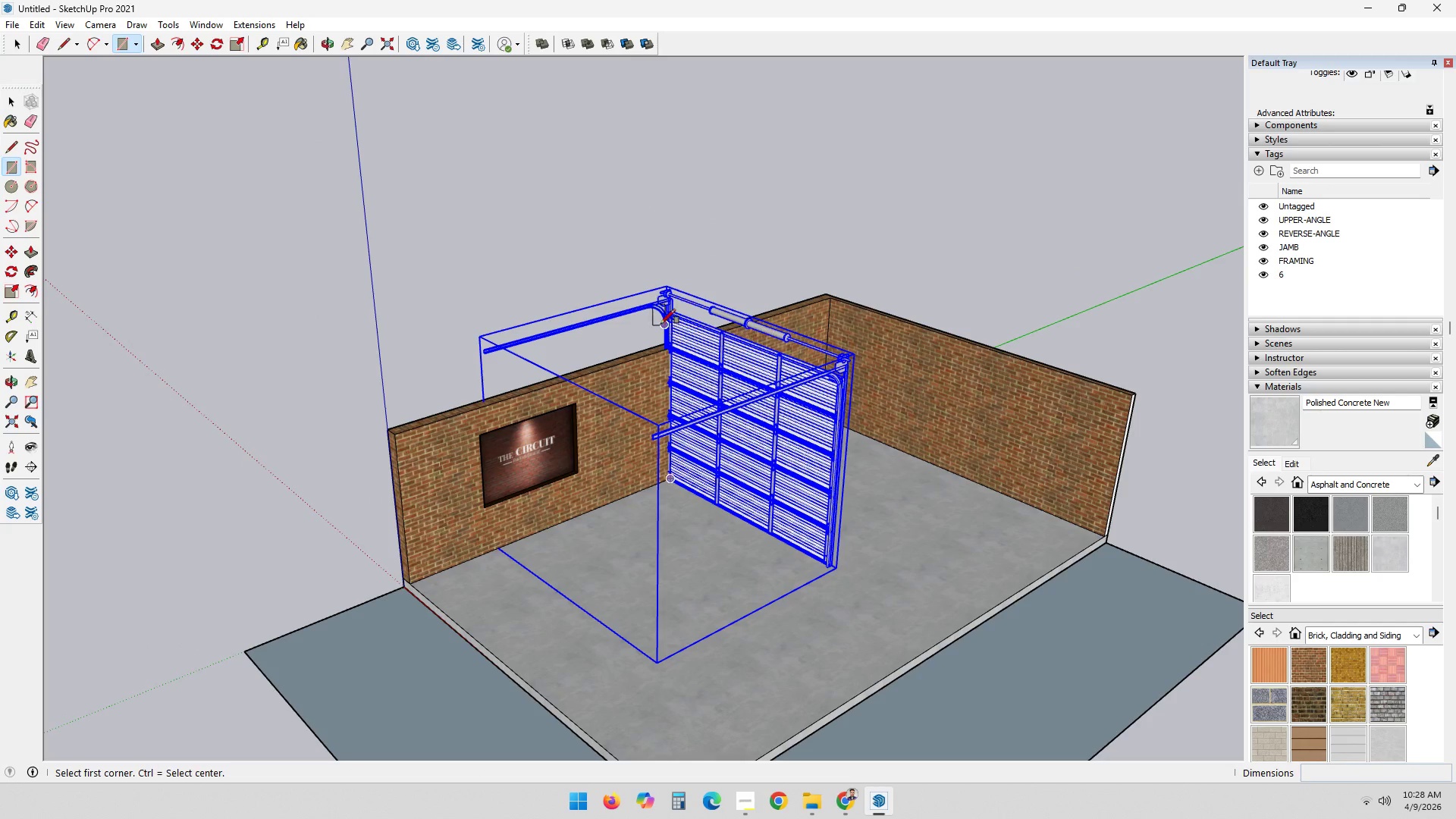 
key(Escape)
 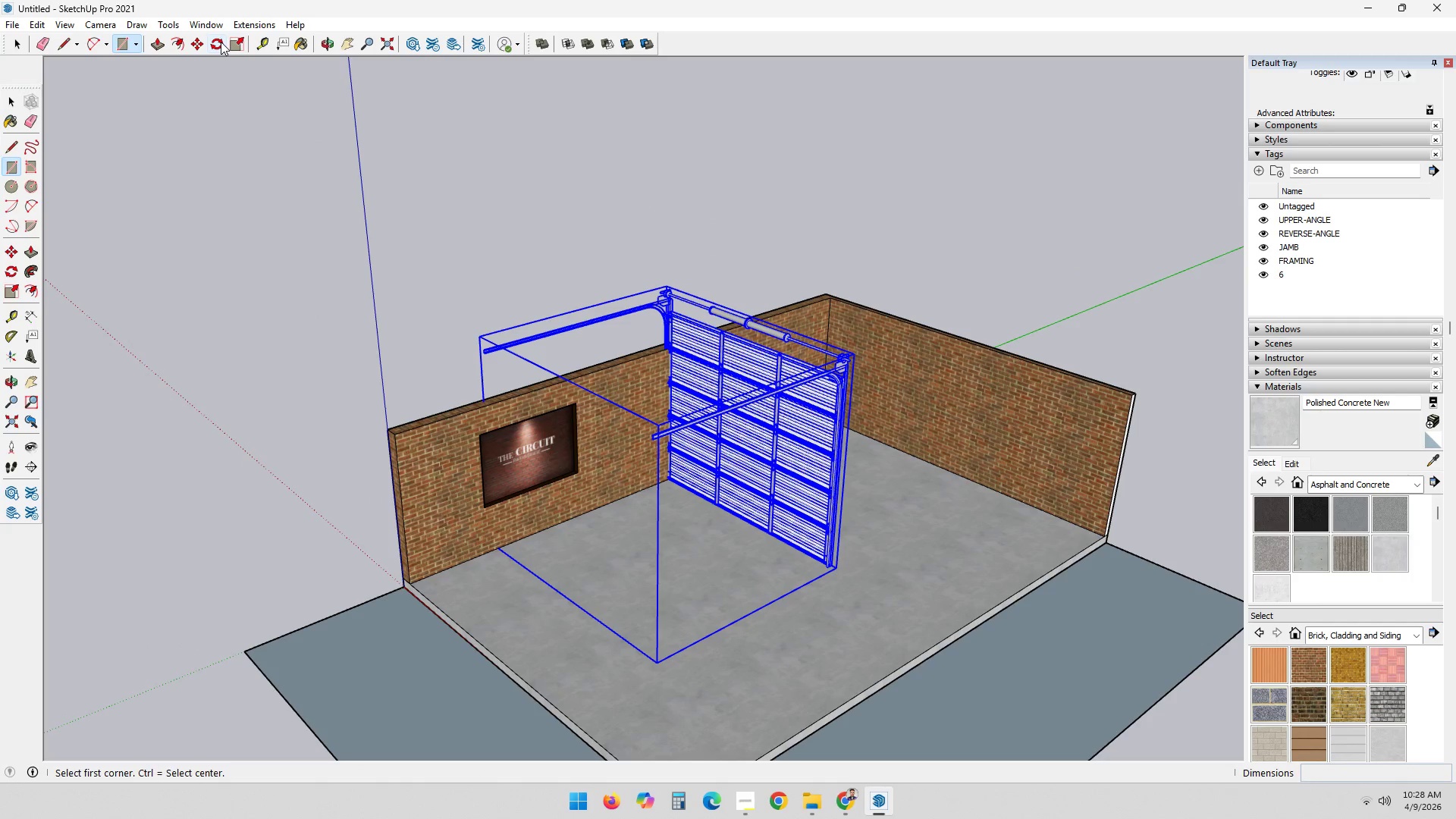 
left_click([221, 42])
 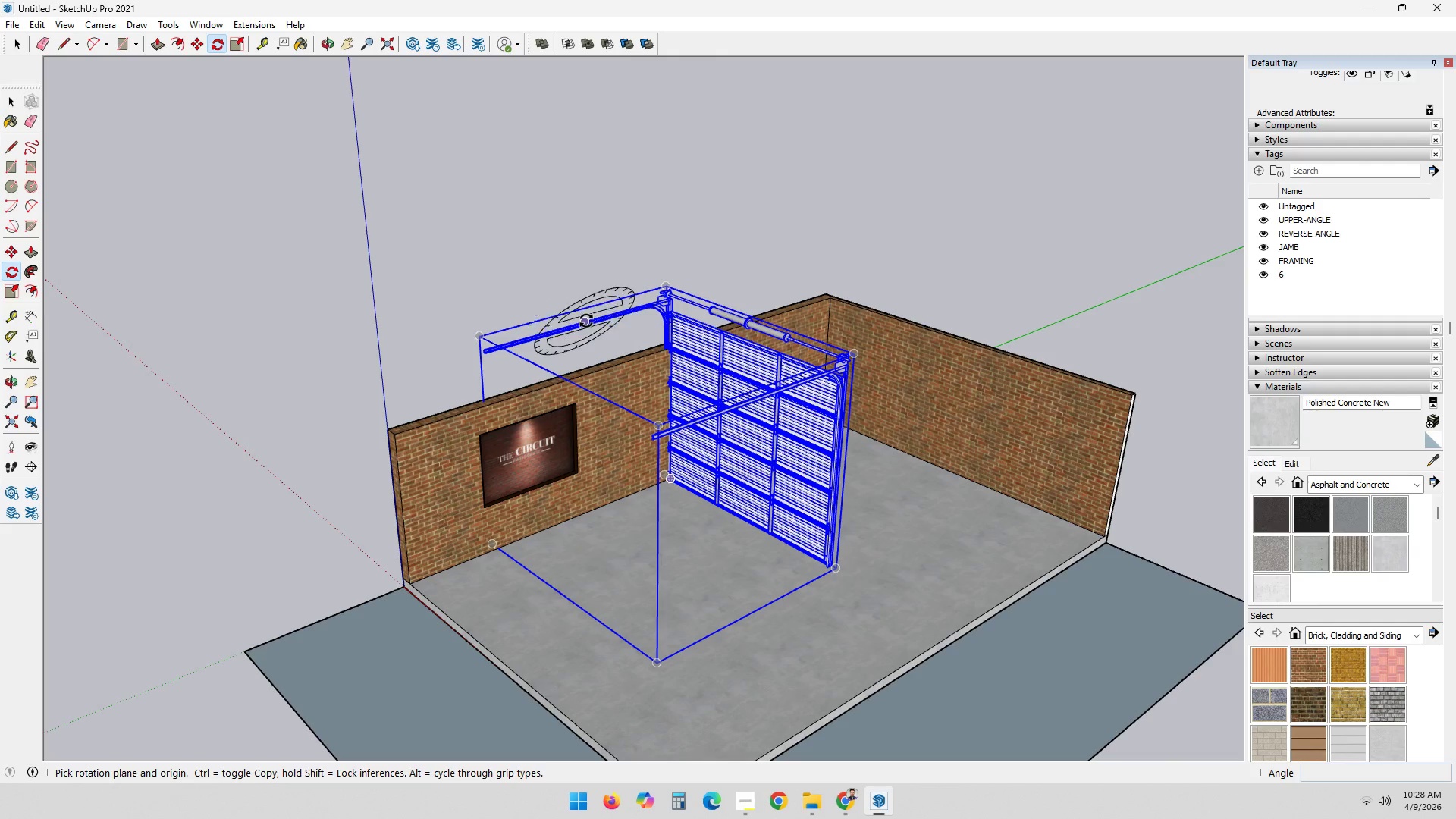 
left_click([585, 319])
 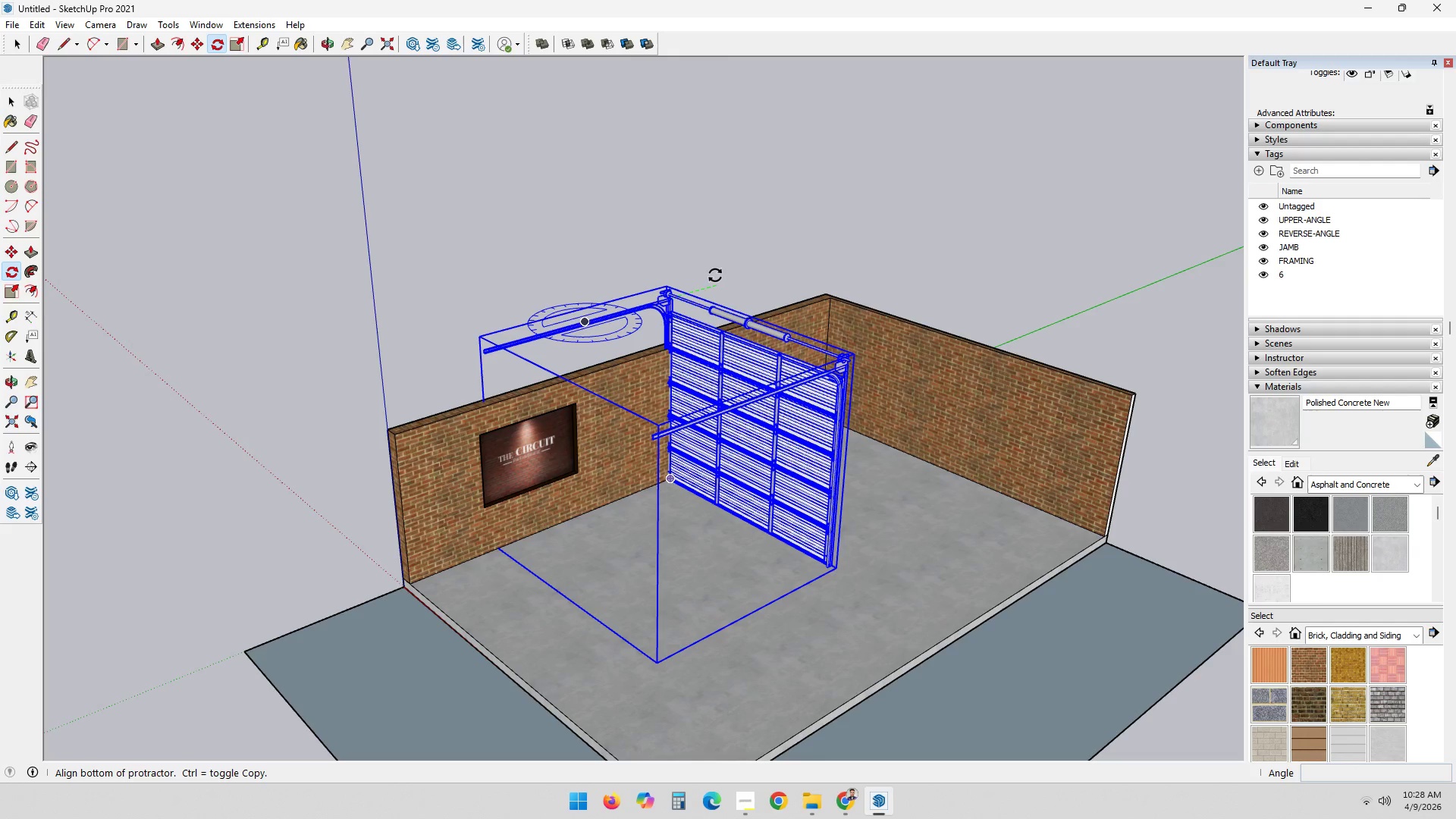 
left_click([720, 275])
 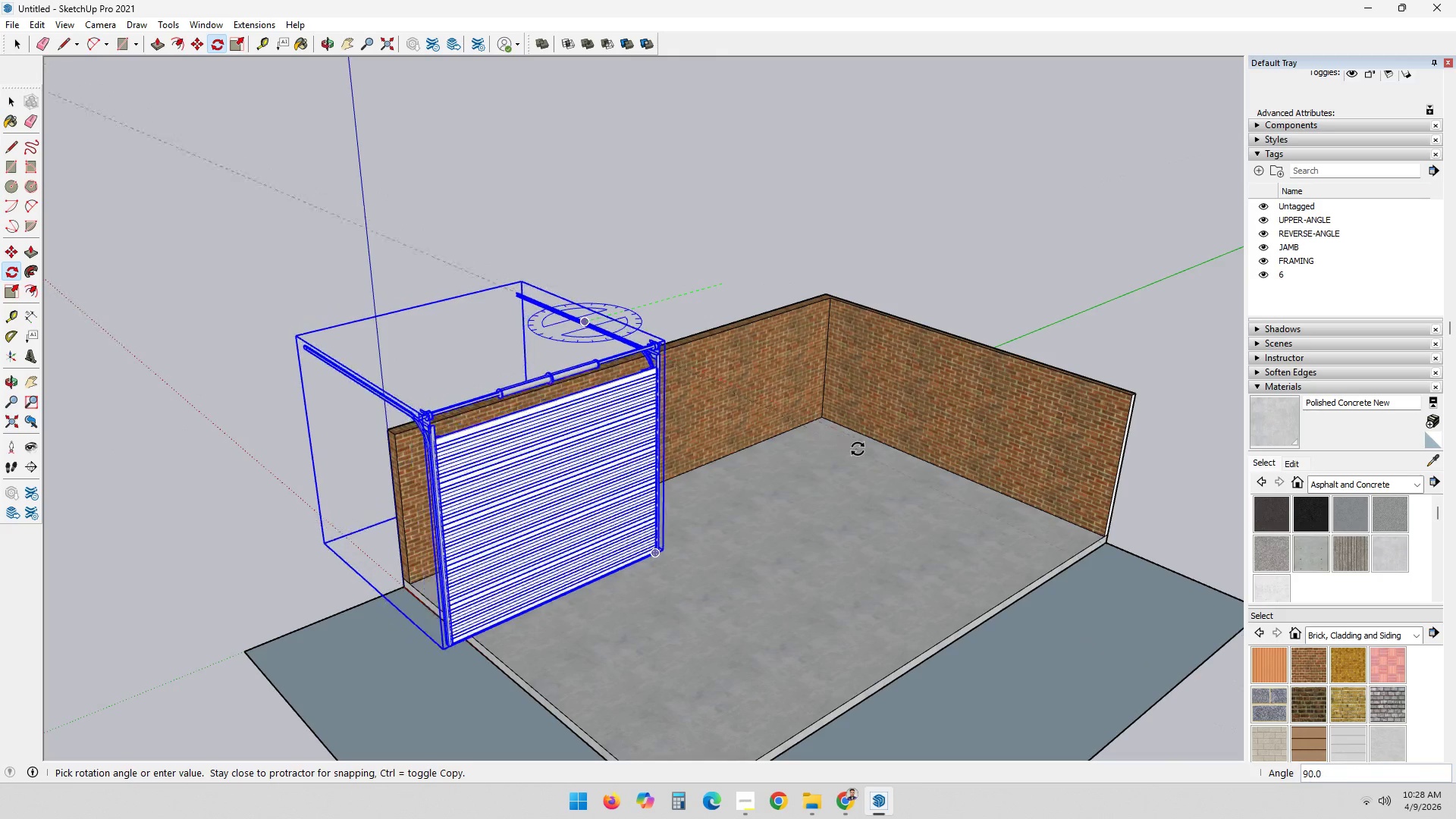 
left_click([861, 447])
 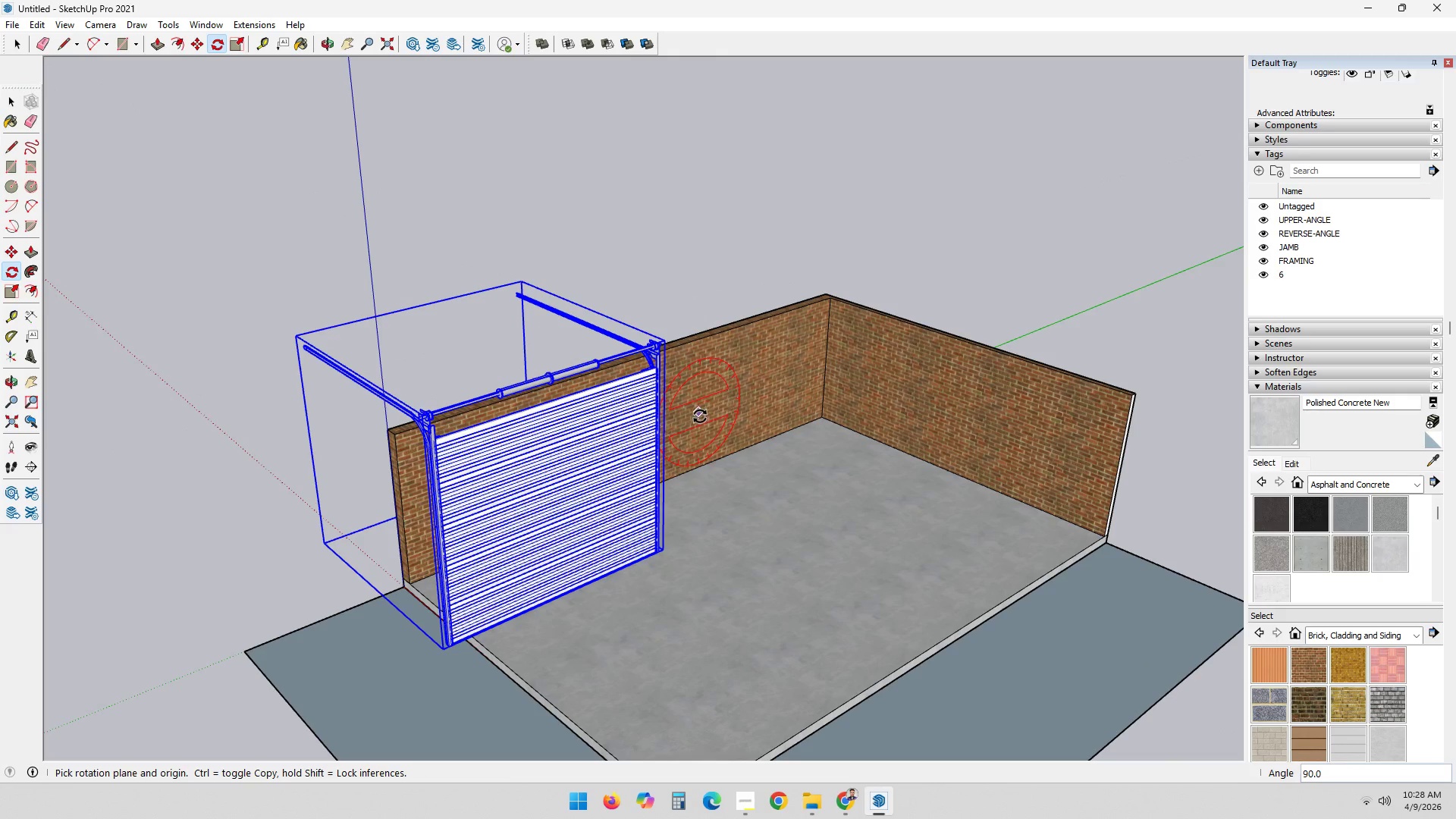 
key(Space)
 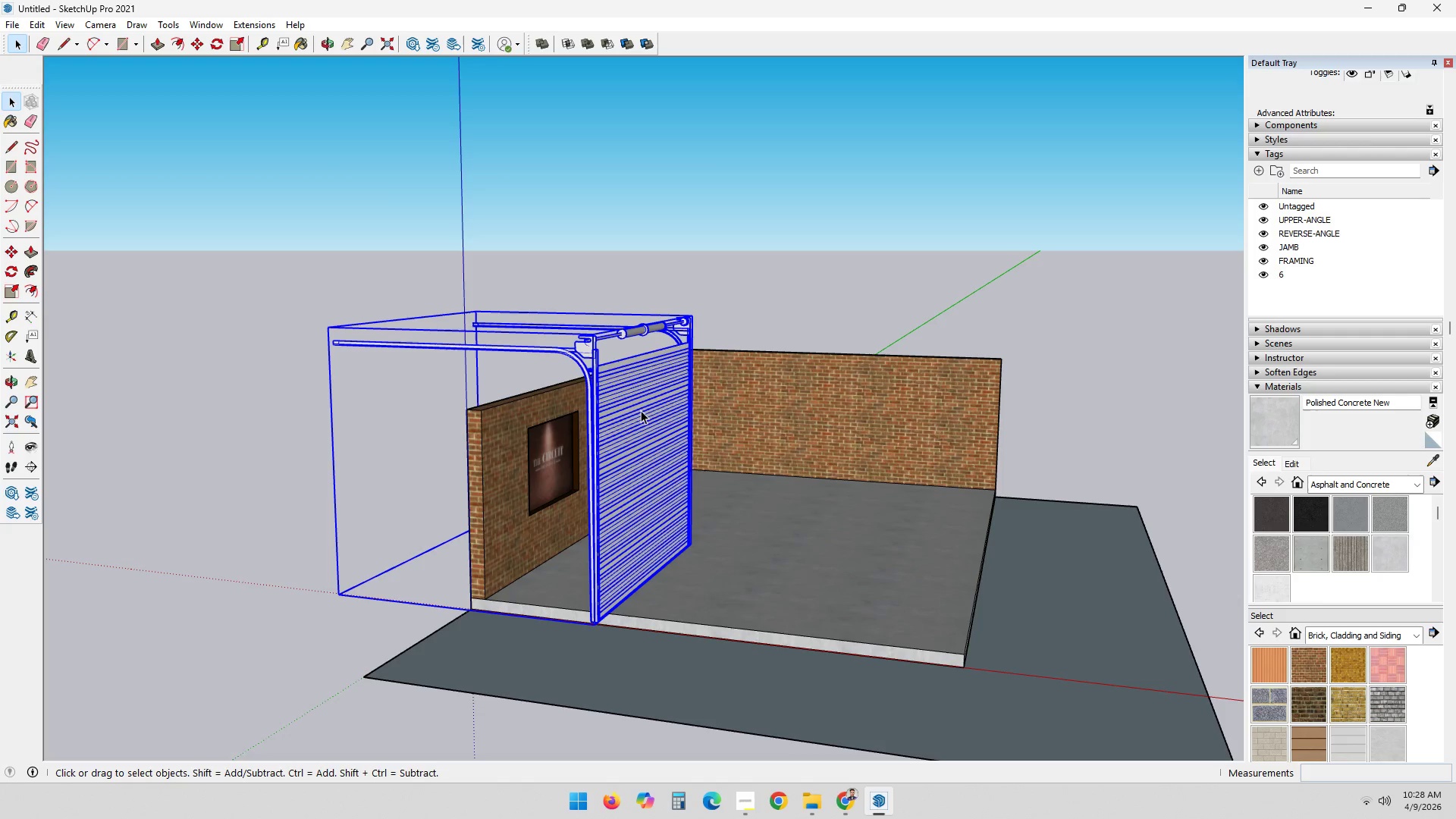 
wait(9.52)
 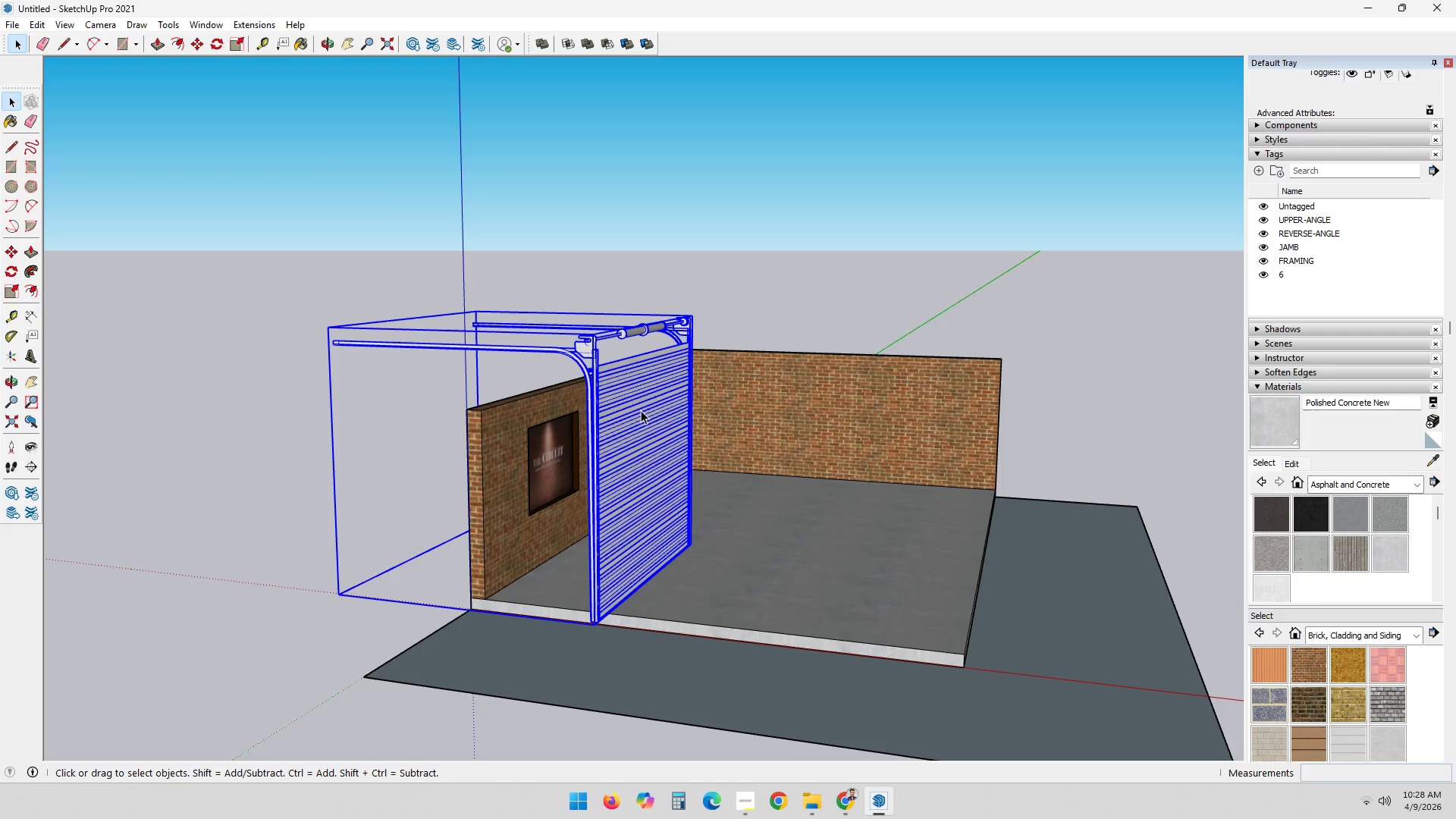 
double_click([602, 394])
 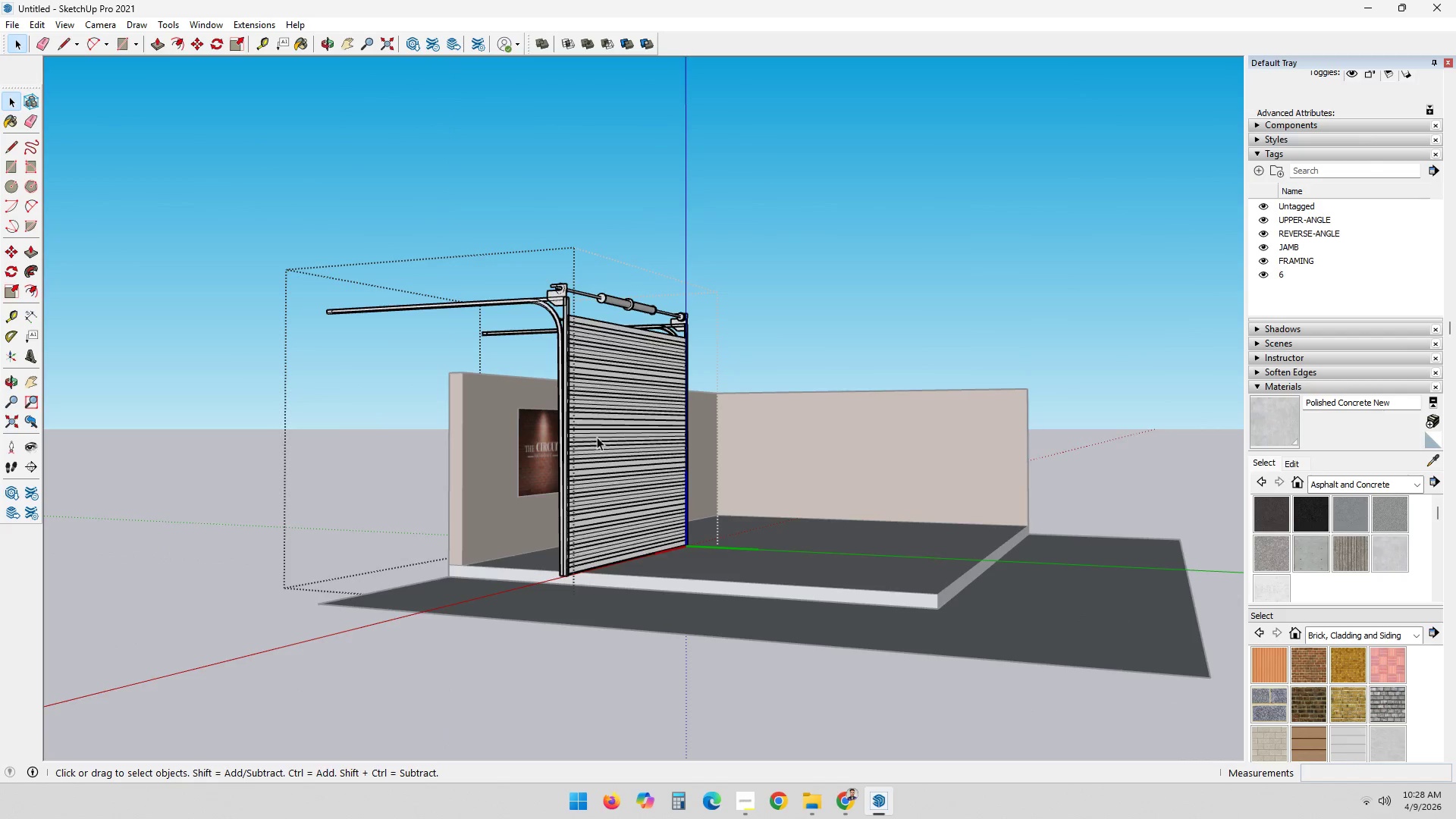 
left_click_drag(start_coordinate=[607, 525], to_coordinate=[630, 475])
 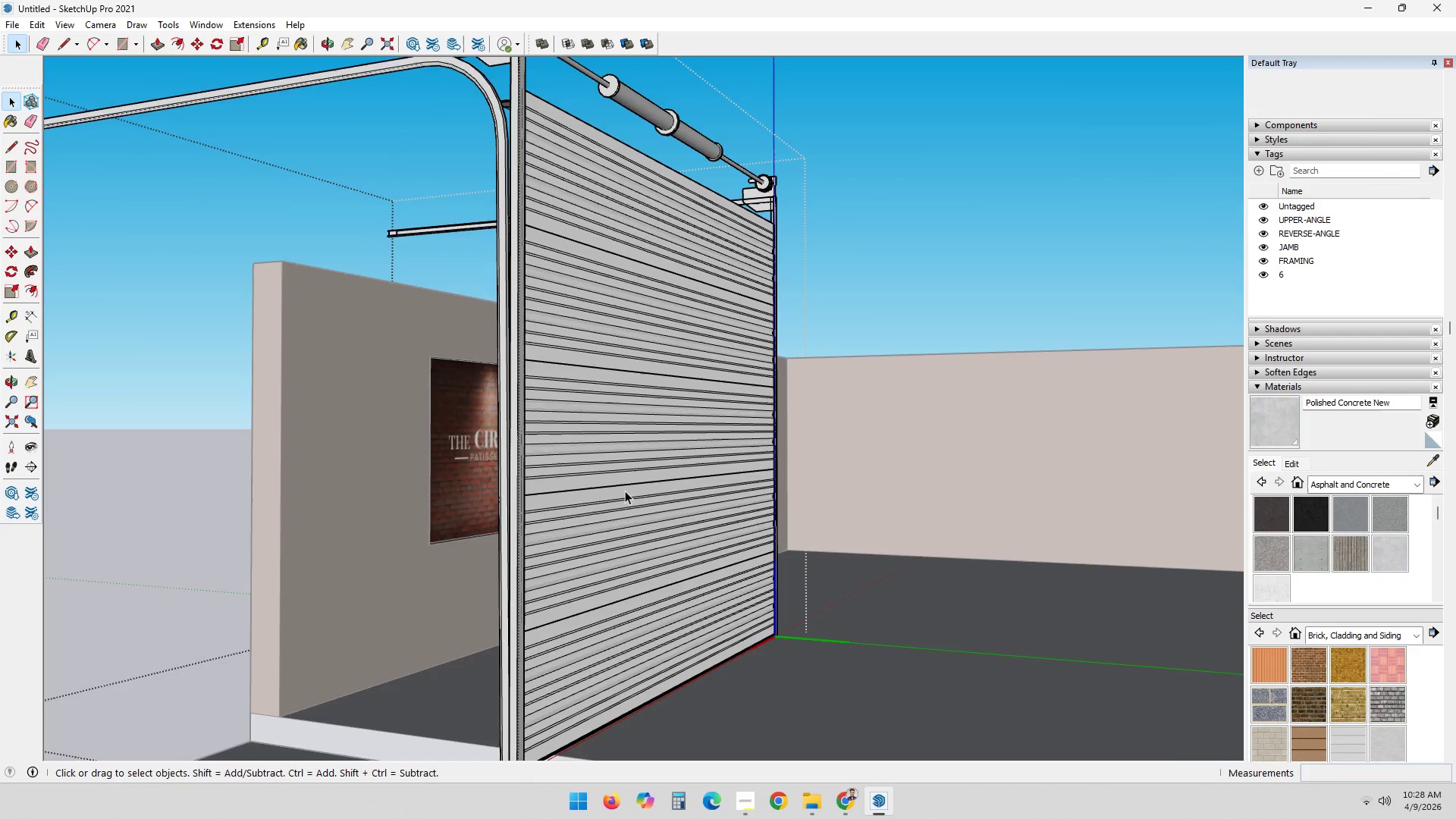 
scroll: coordinate [596, 458], scroll_direction: up, amount: 8.0
 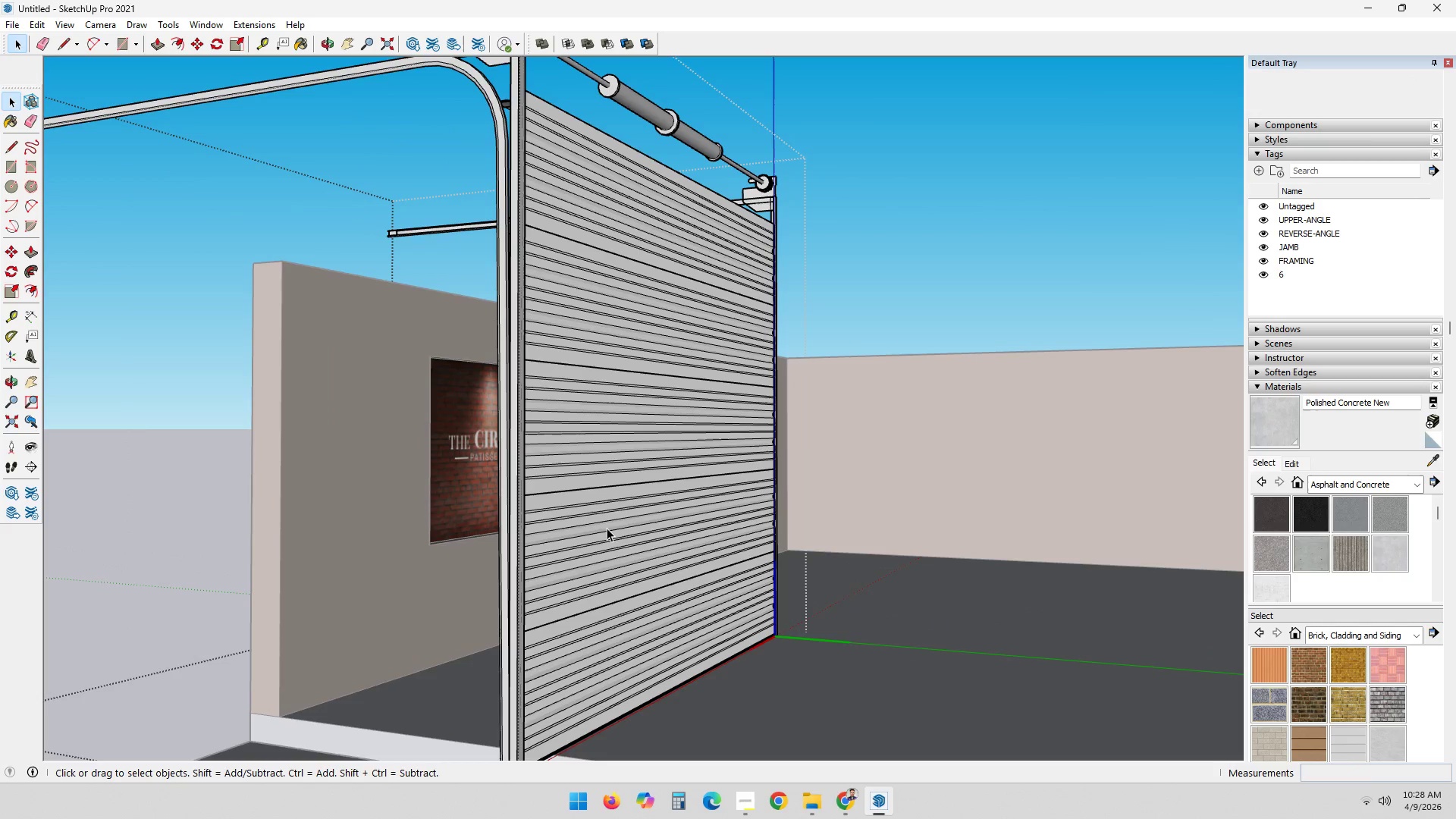 
scroll: coordinate [646, 444], scroll_direction: down, amount: 3.0
 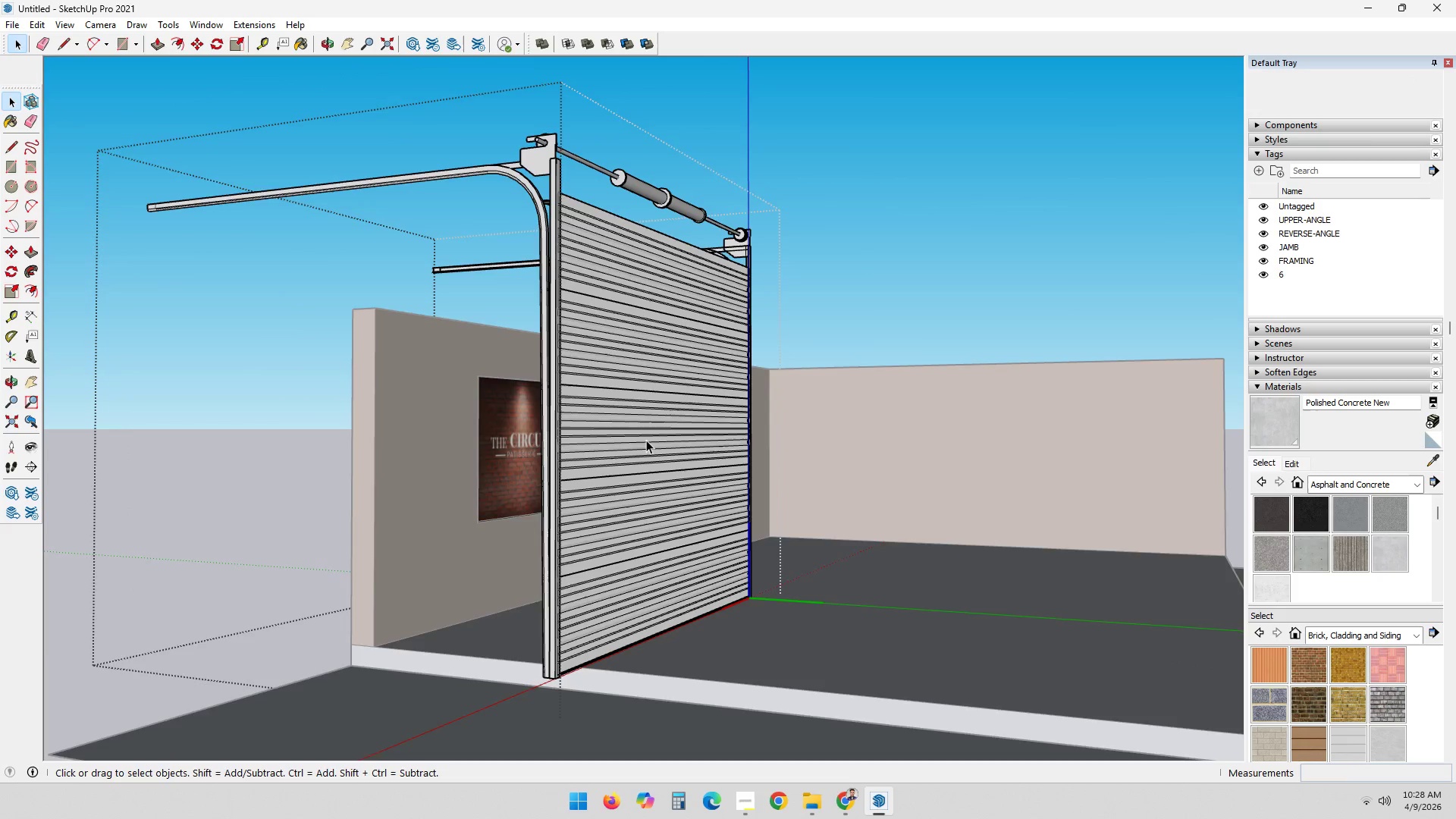 
key(Escape)
 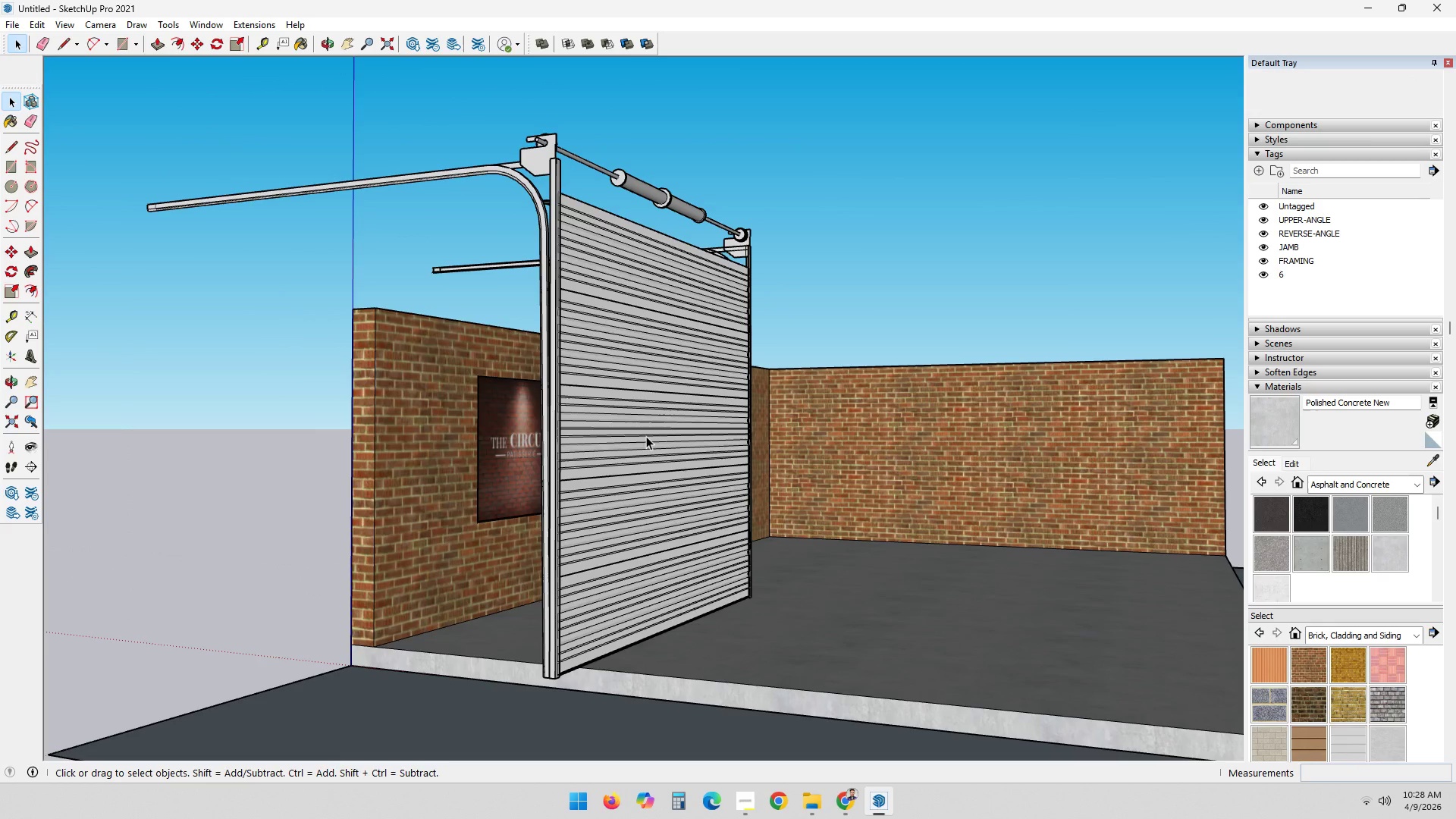 
left_click([646, 436])
 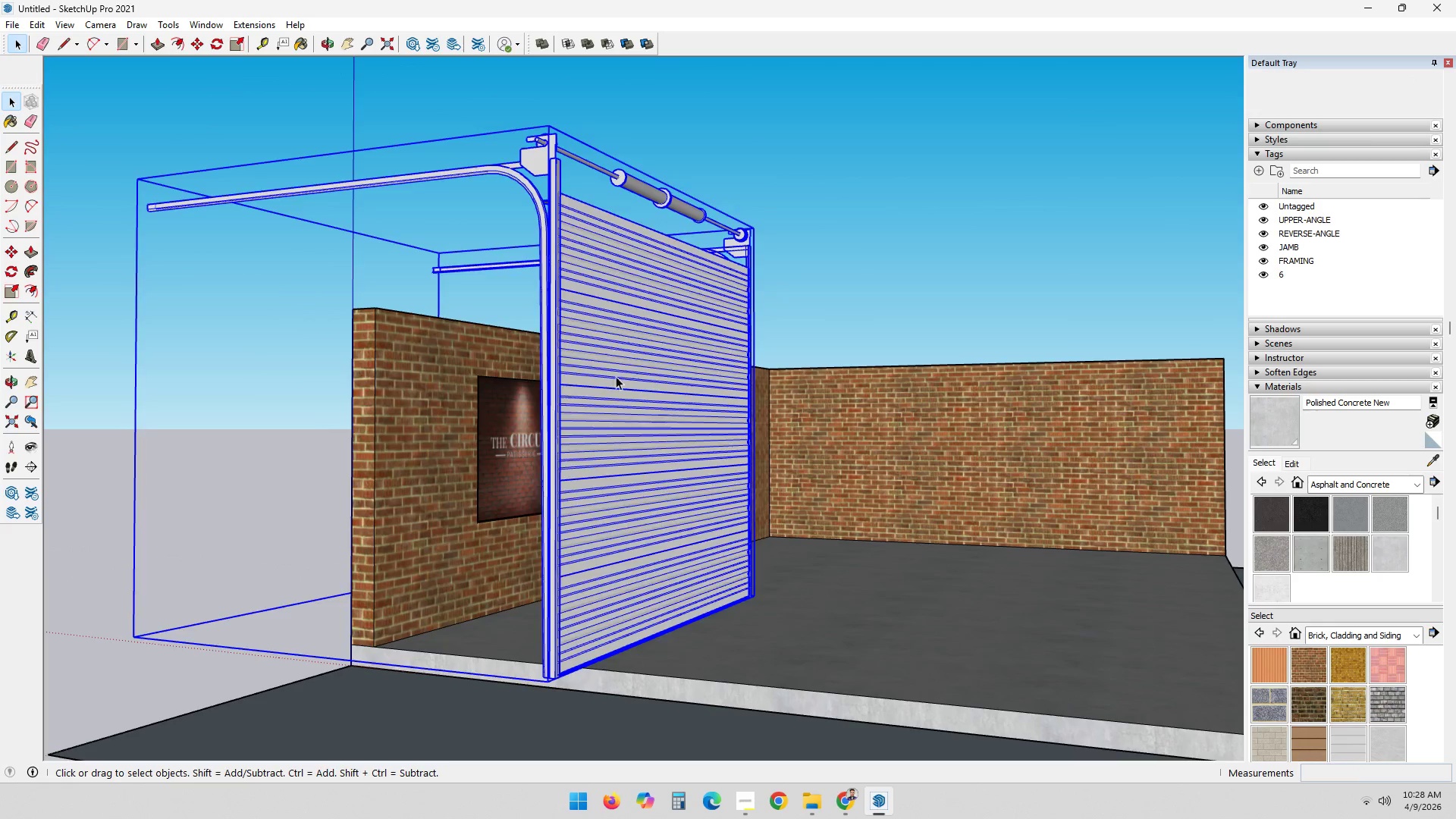 
key(Delete)
 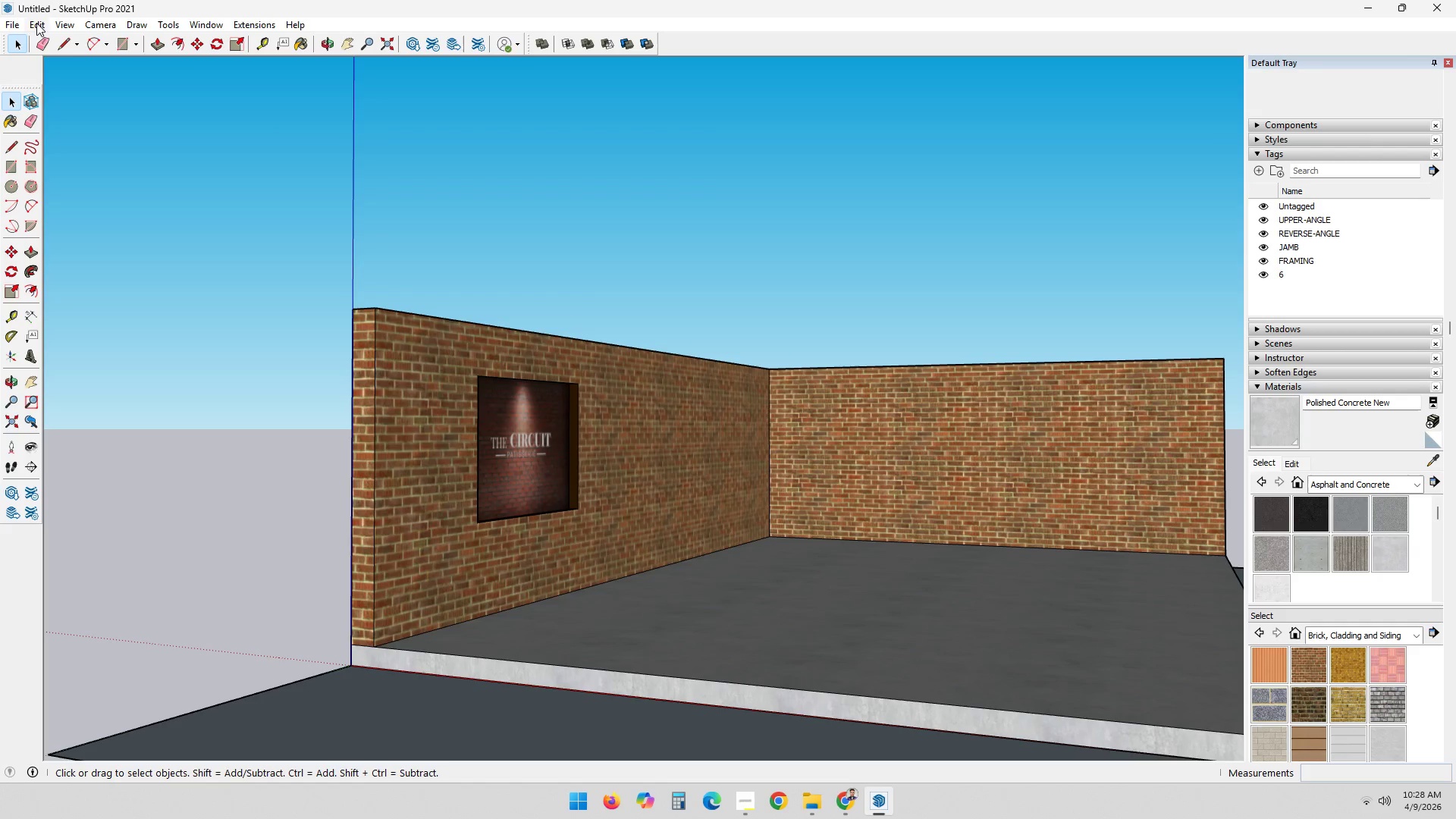 
left_click([17, 21])
 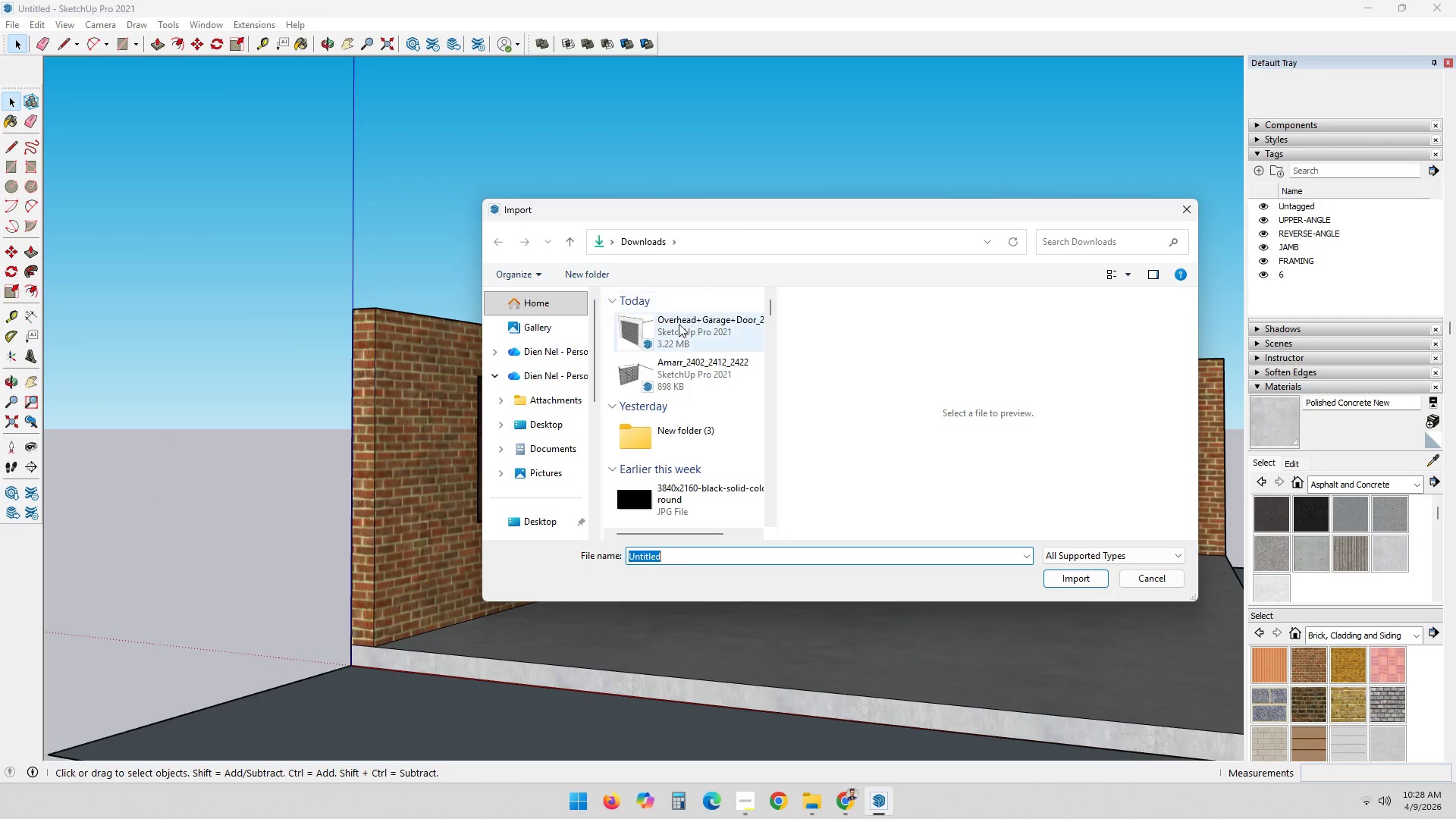 
double_click([680, 335])
 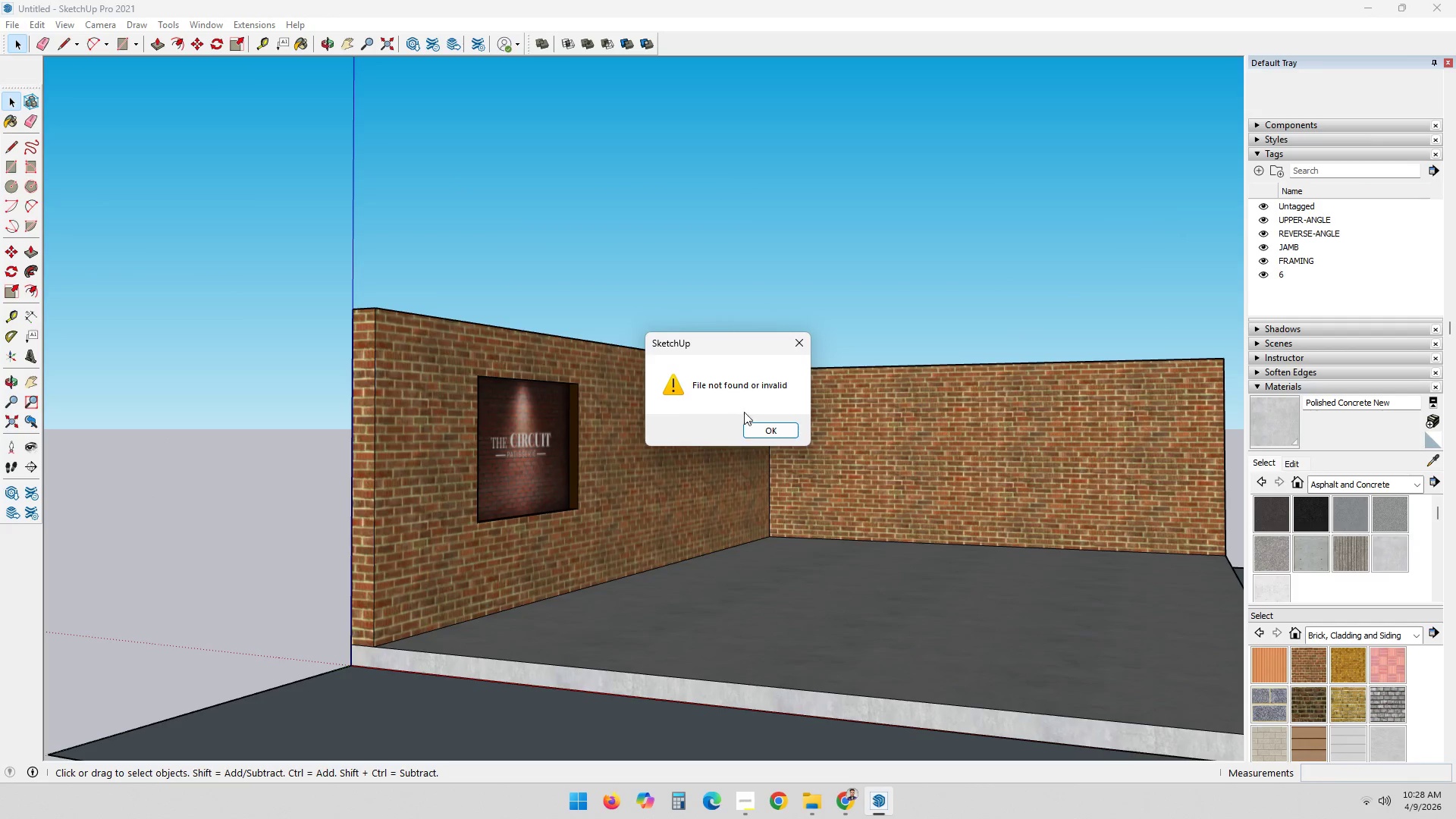 
left_click([767, 430])
 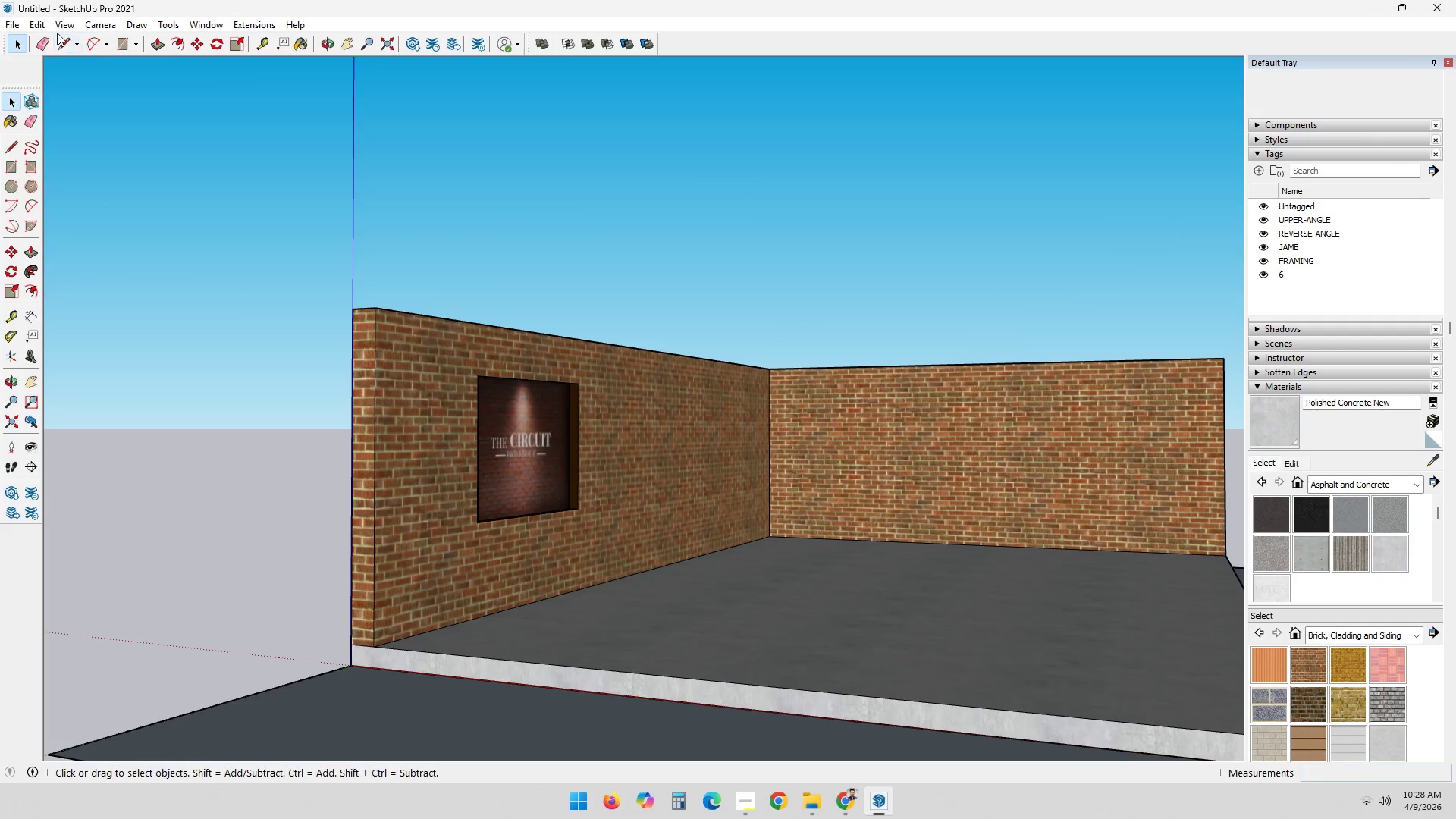 
left_click([14, 18])
 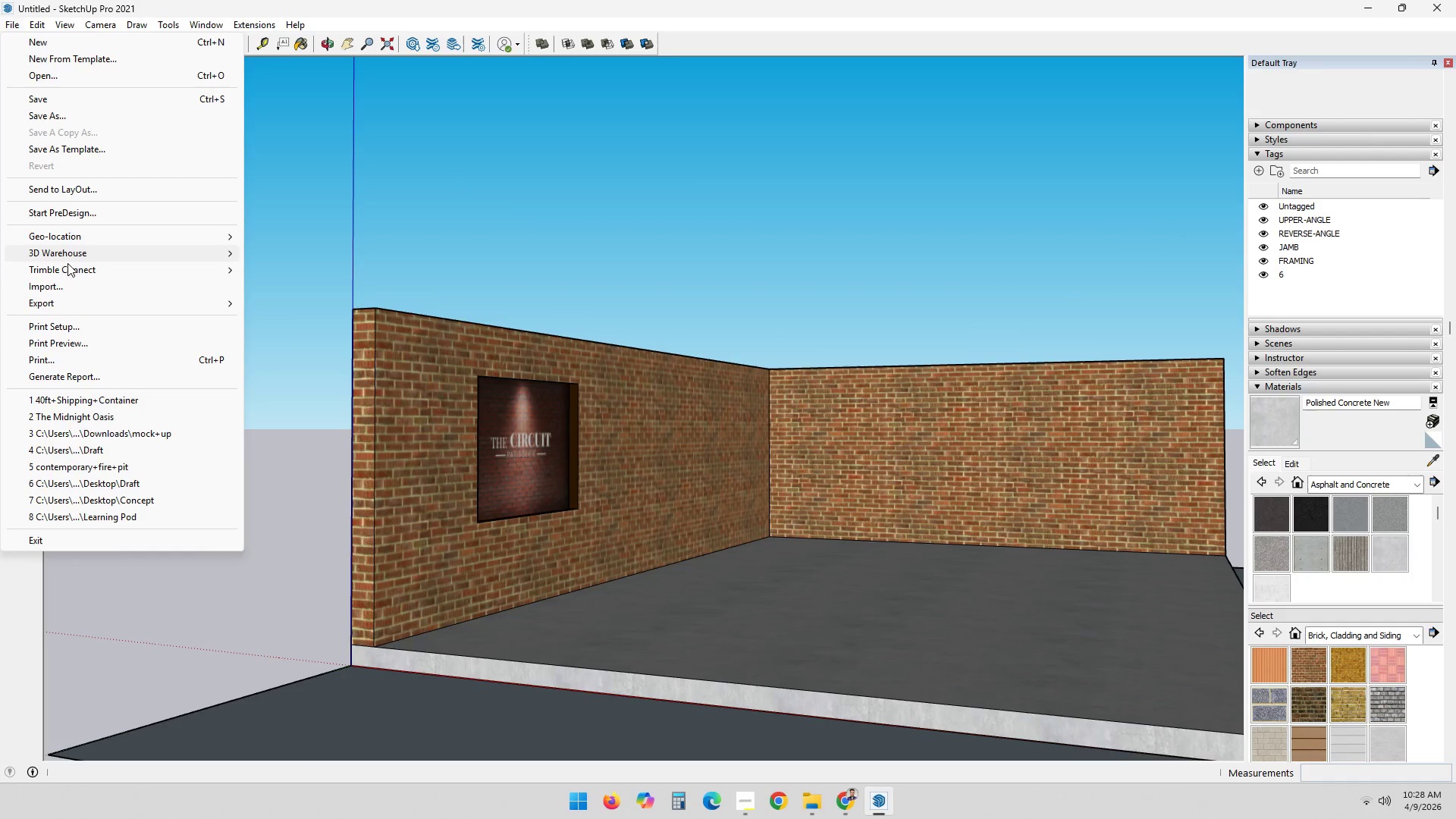 
left_click([70, 292])
 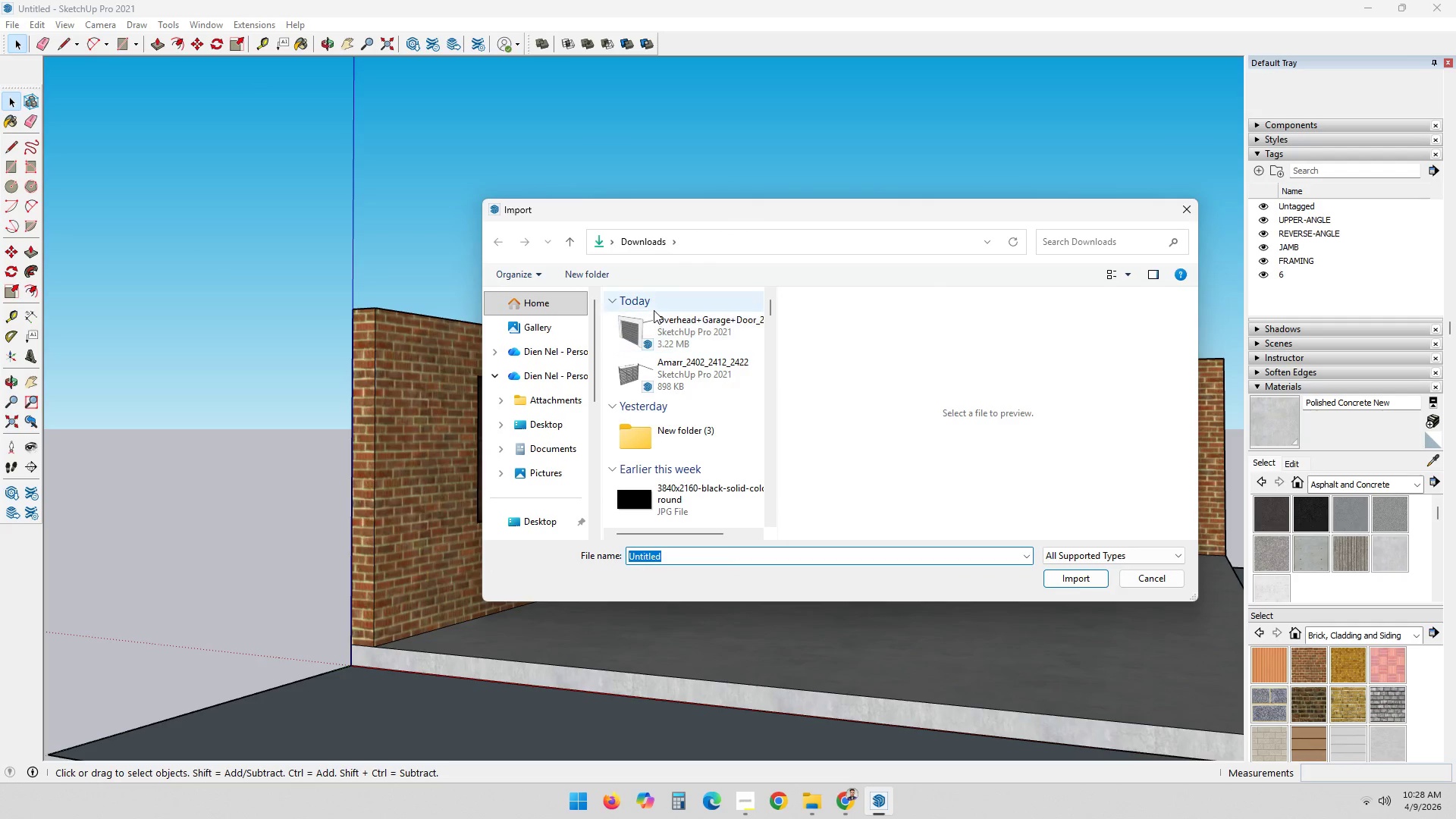 
left_click([662, 322])
 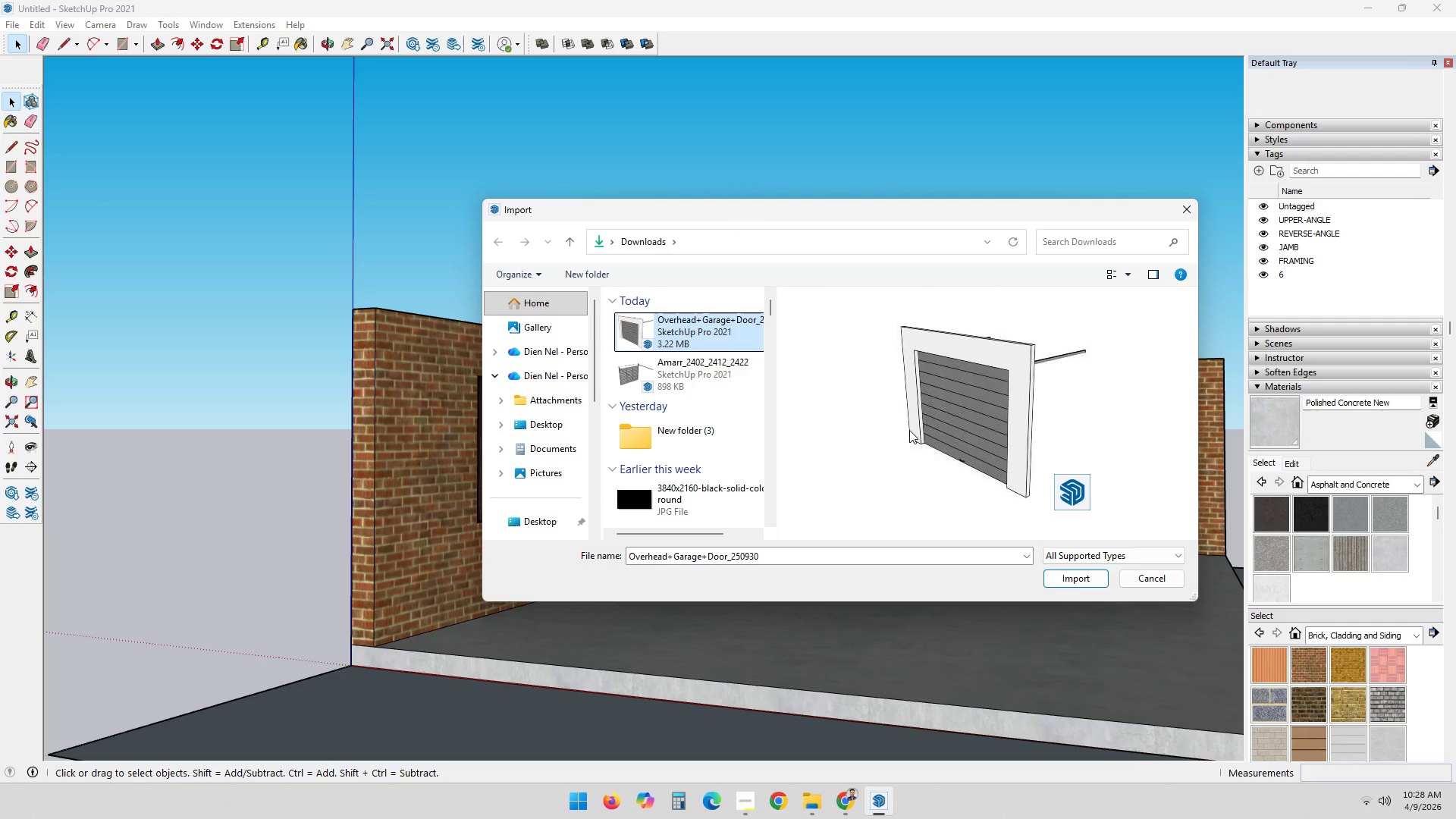 
key(Enter)
 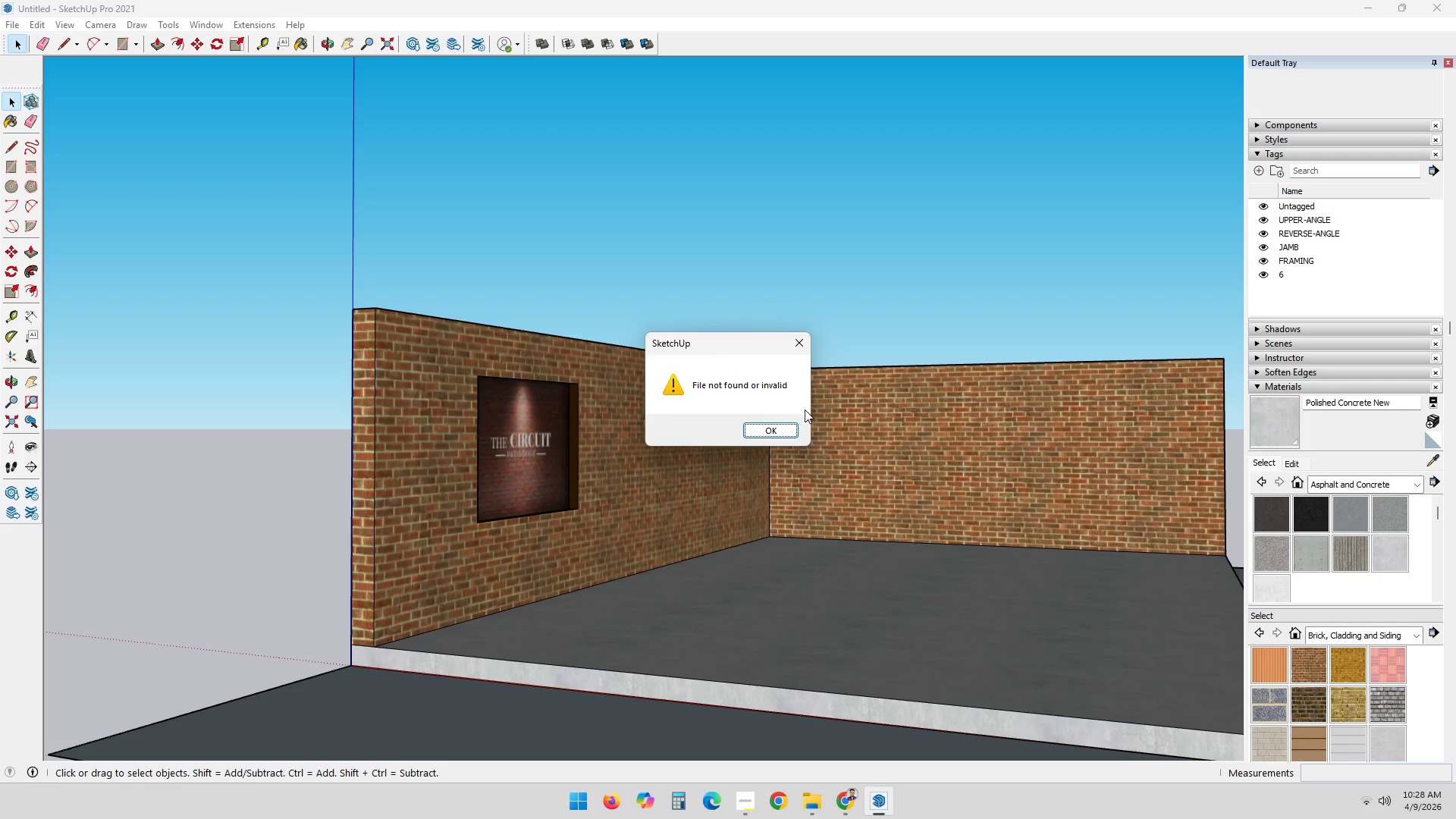 
left_click([788, 431])
 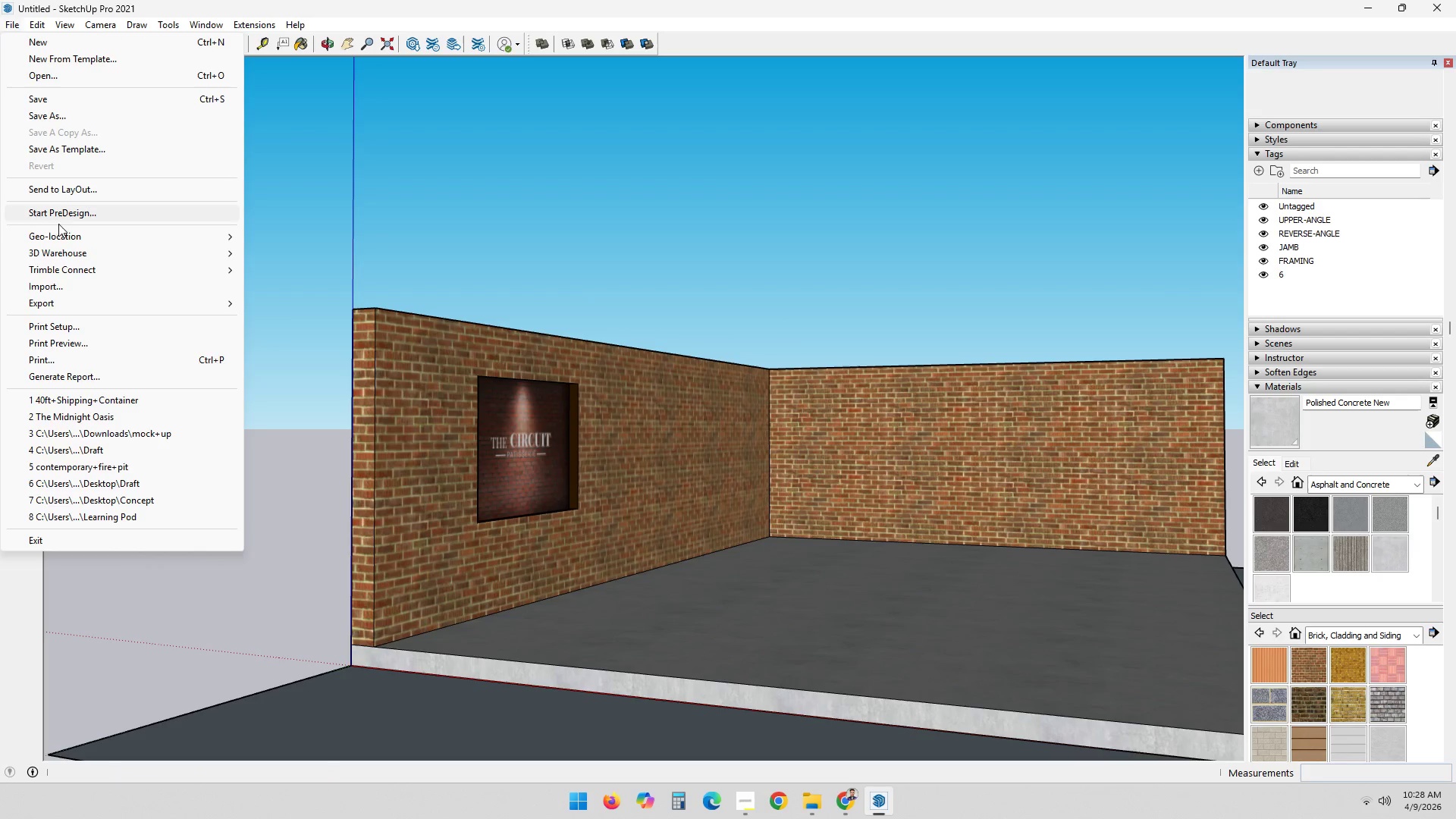 
left_click([63, 290])
 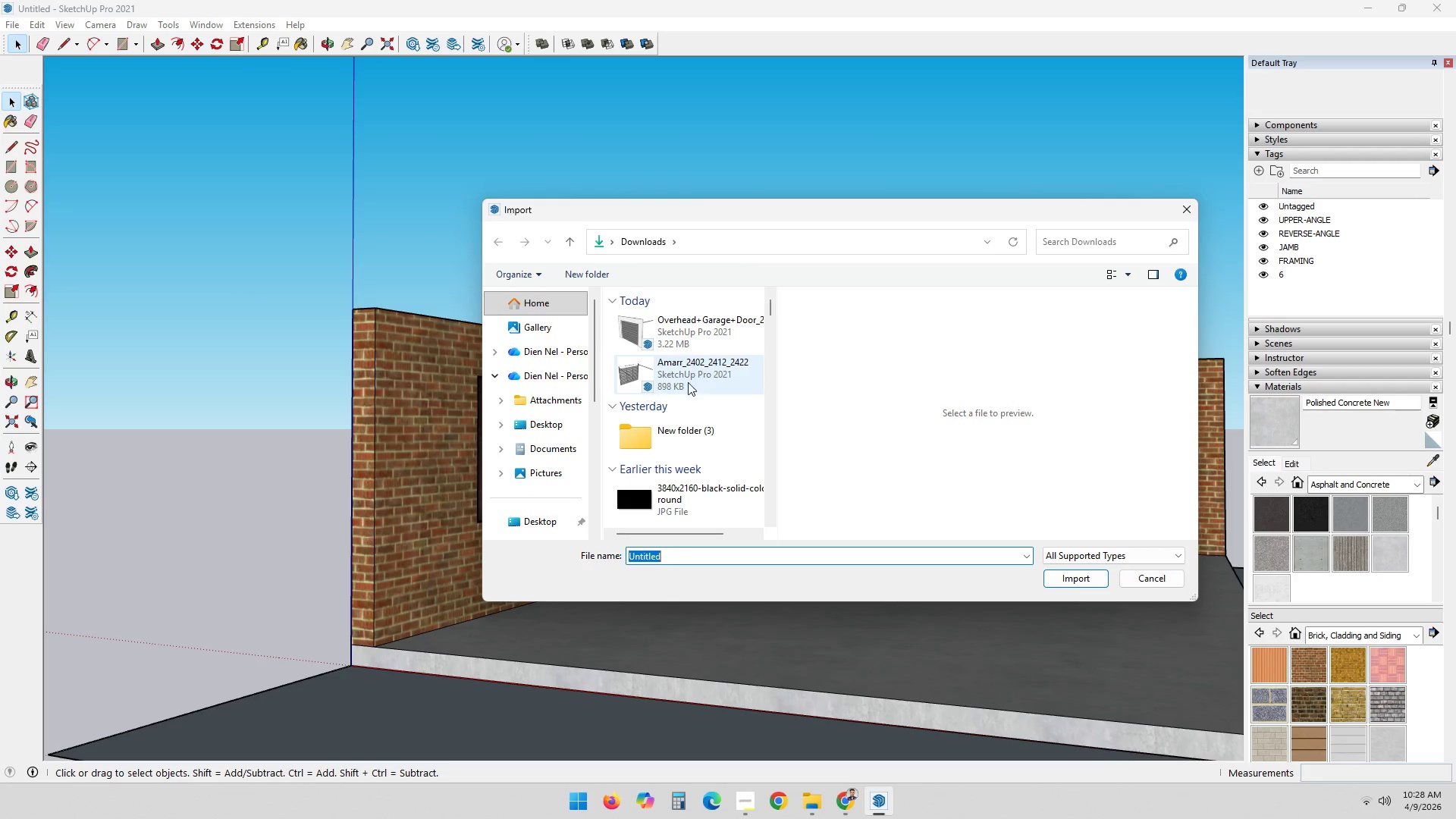 
double_click([689, 382])
 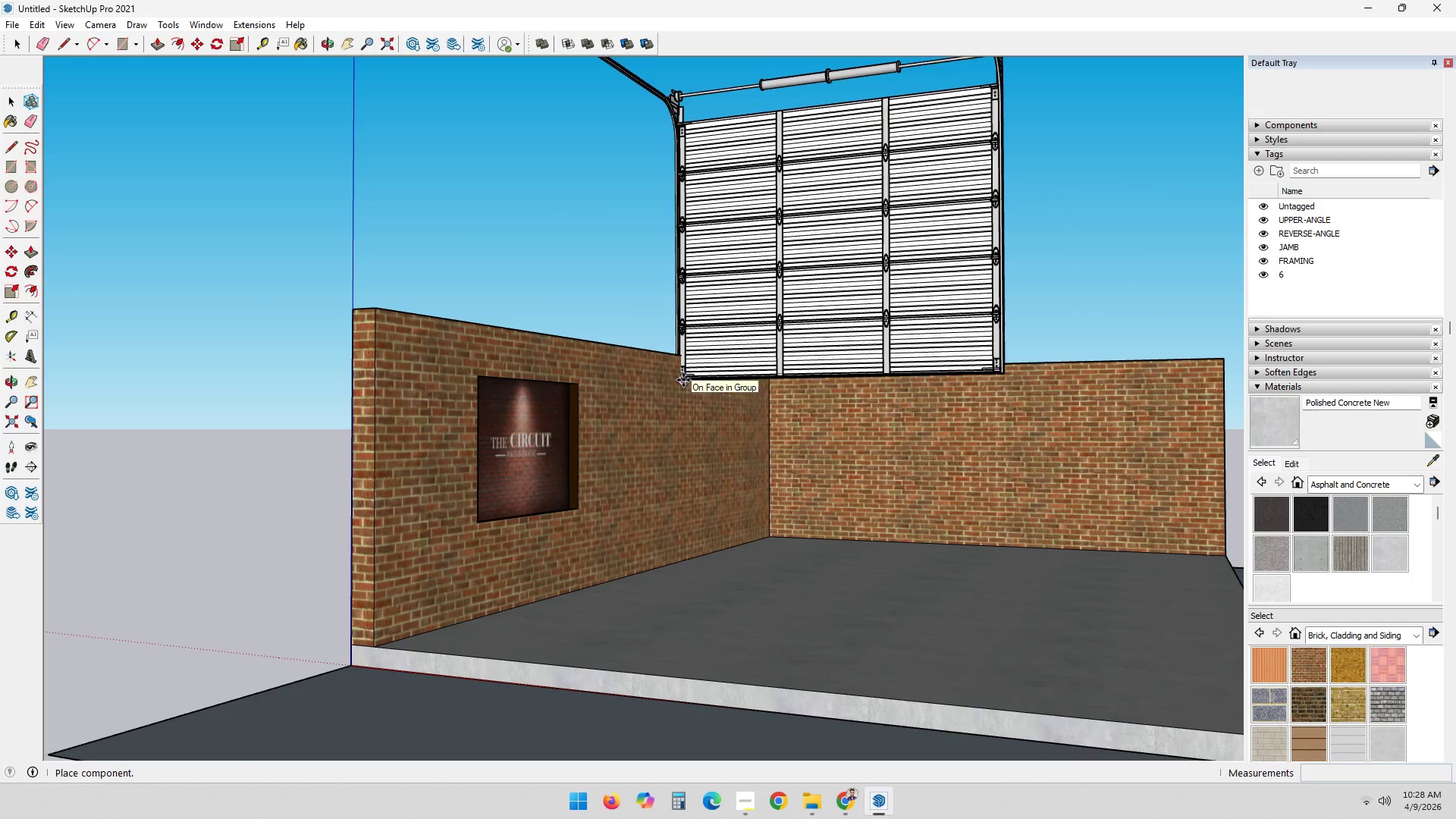 
key(Escape)
 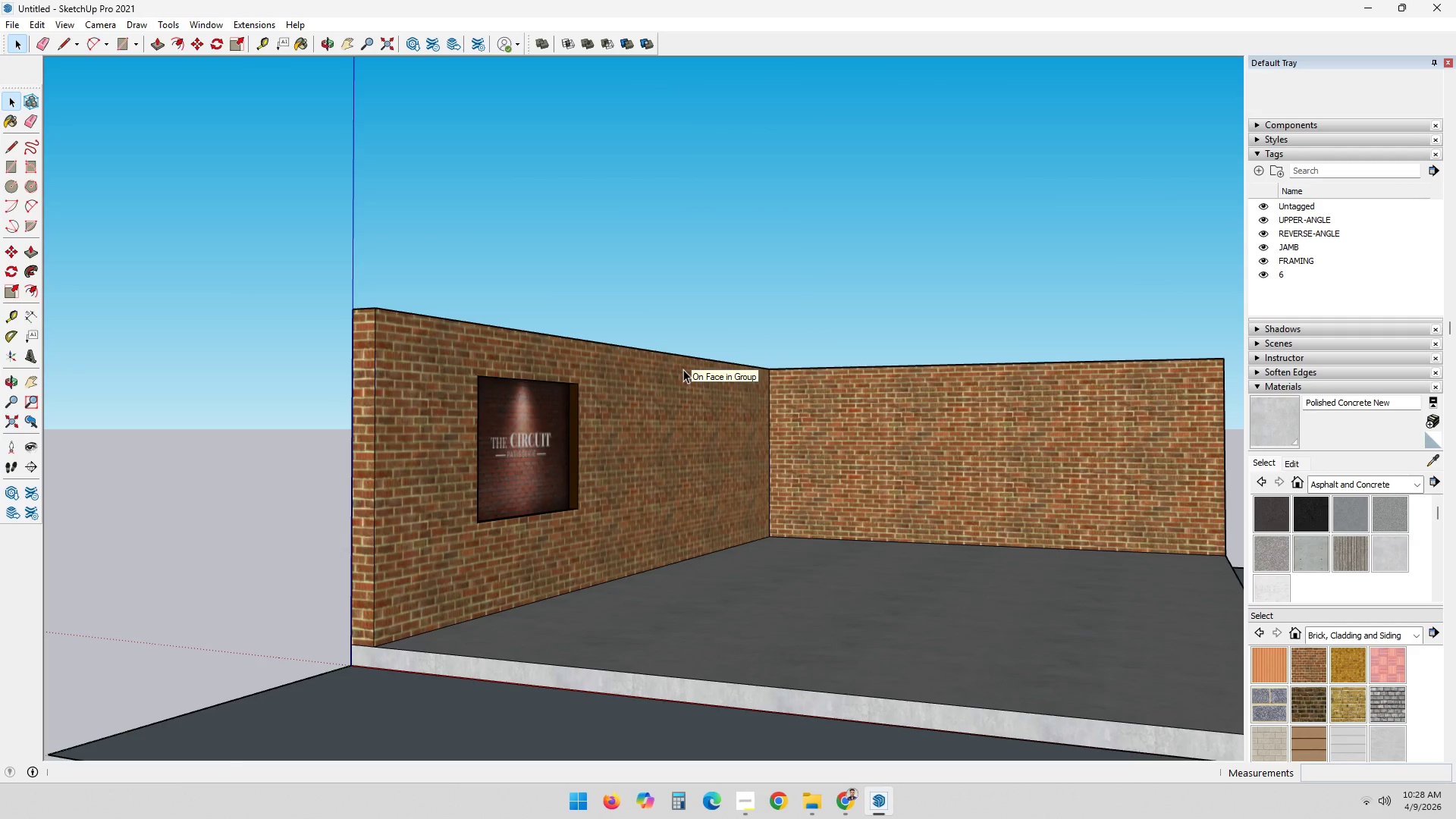 
key(Control+Z)
 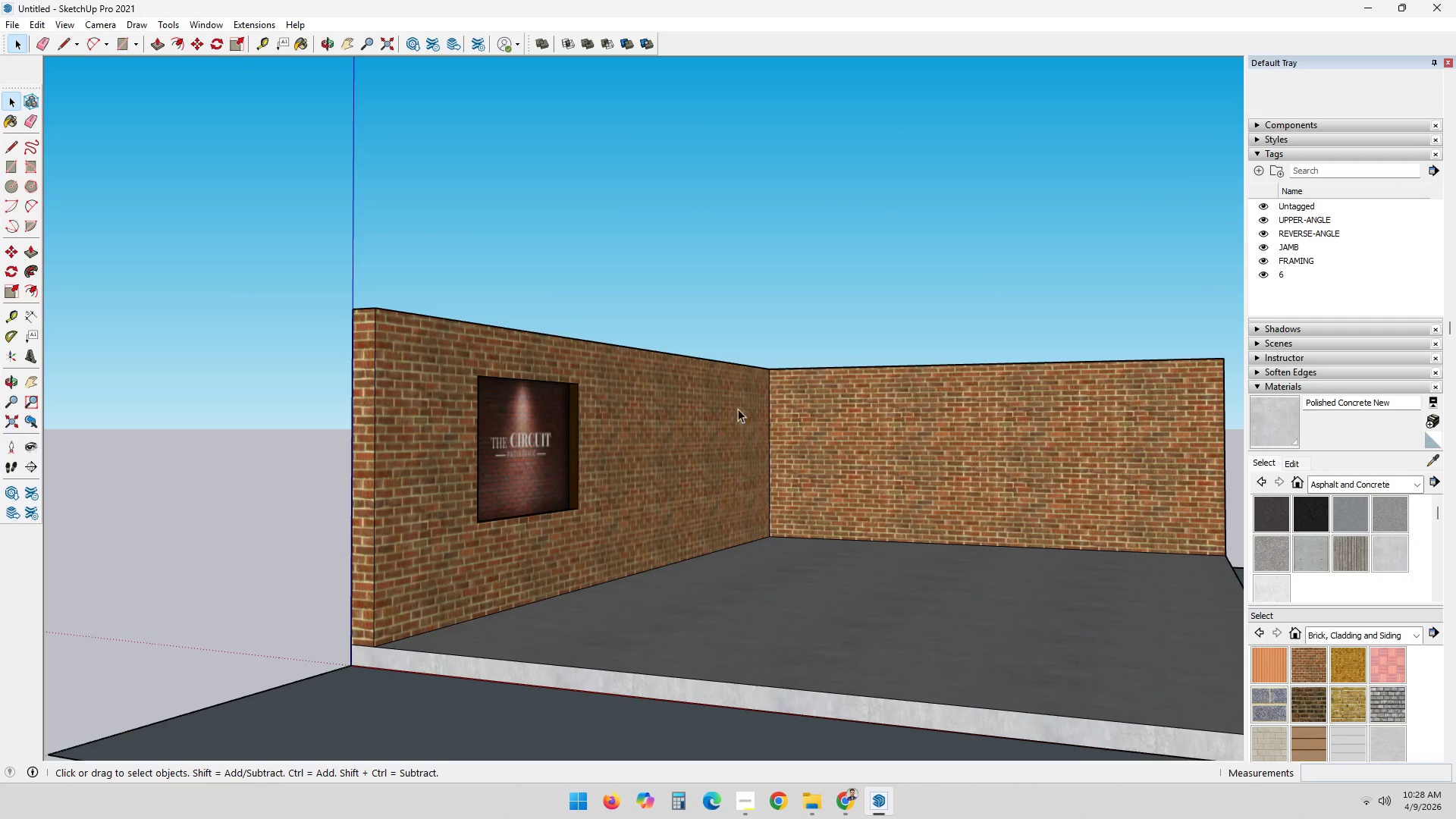 
key(Control+Z)
 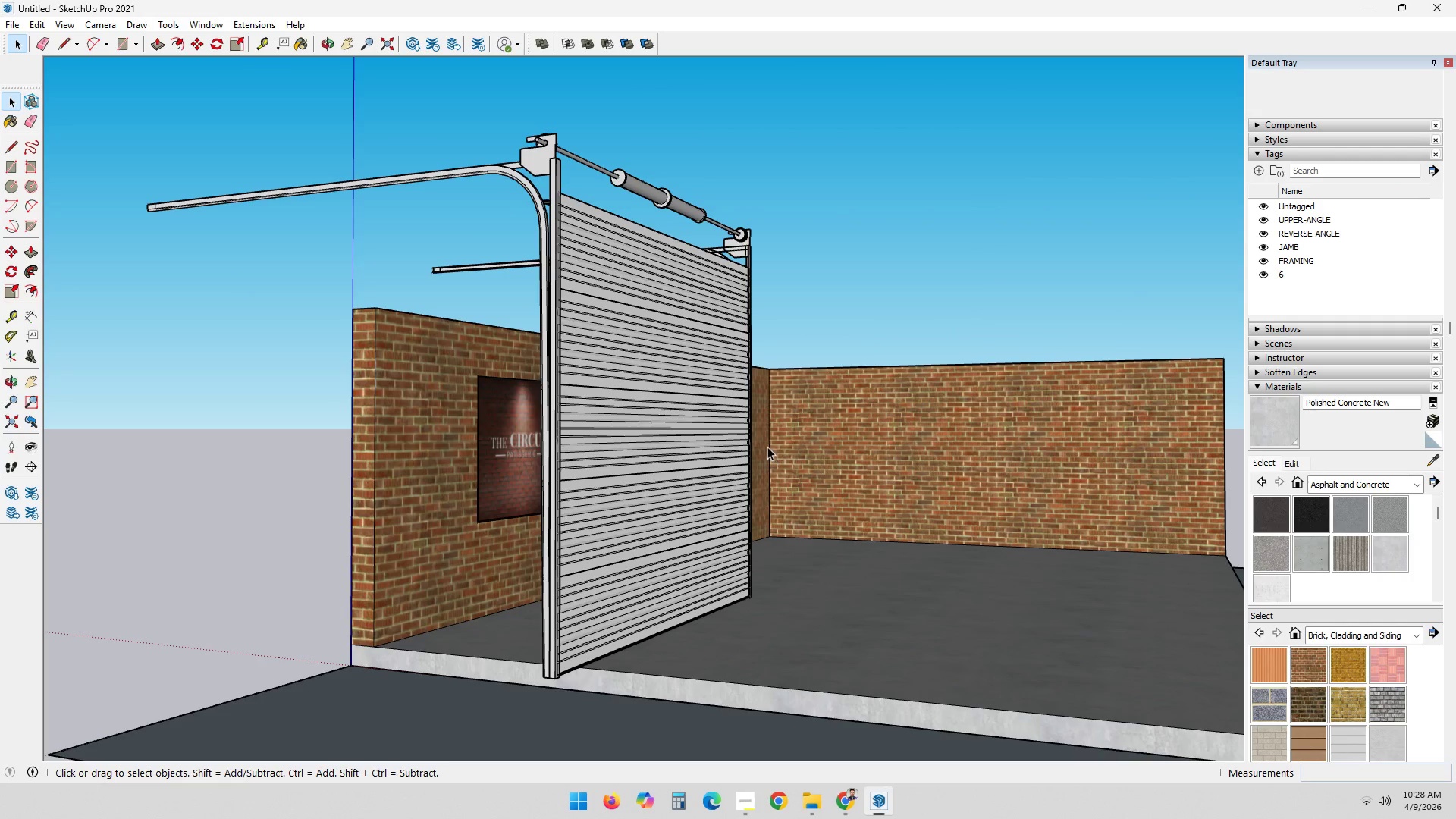 
double_click([719, 416])
 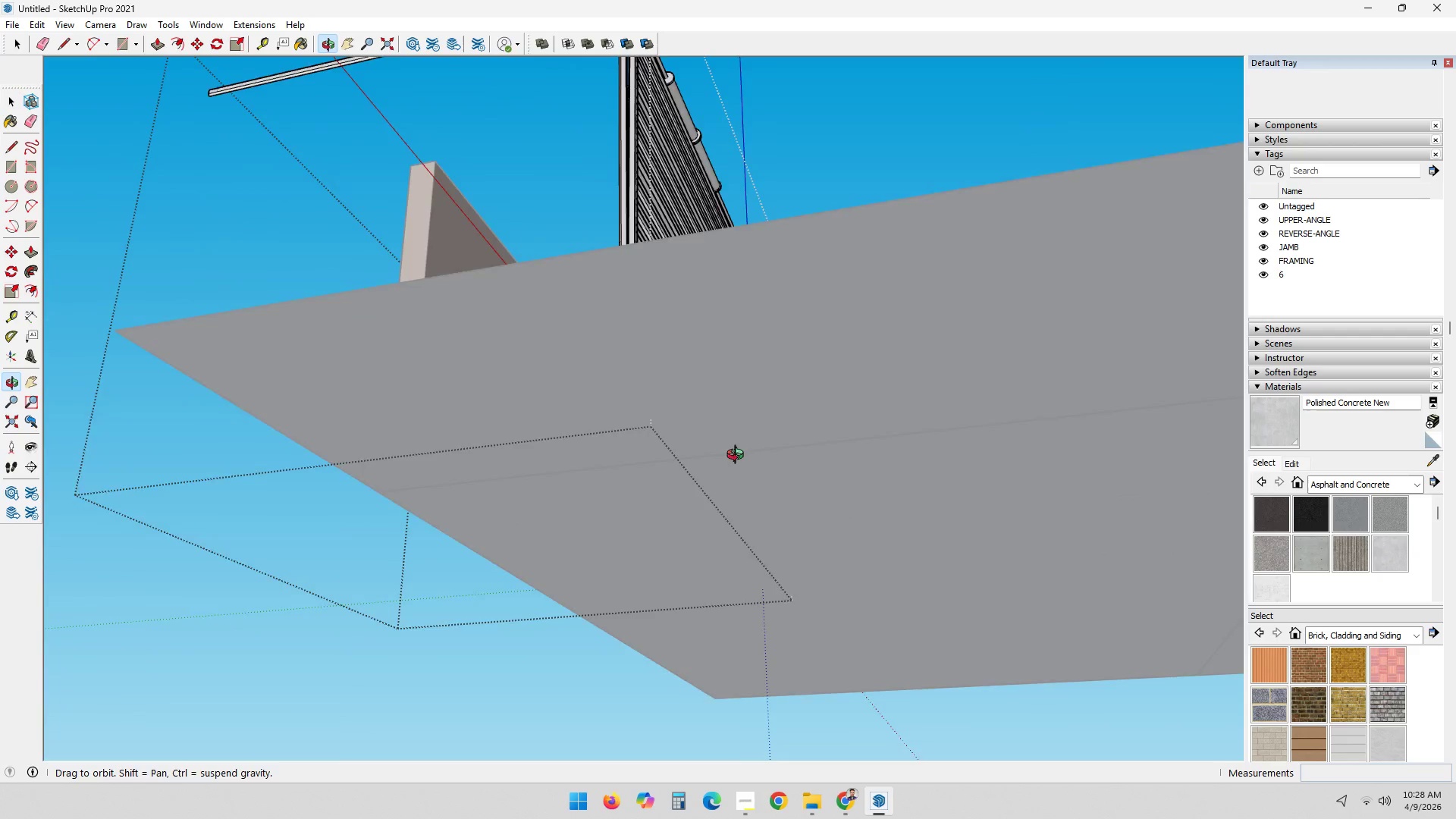 
left_click([661, 502])
 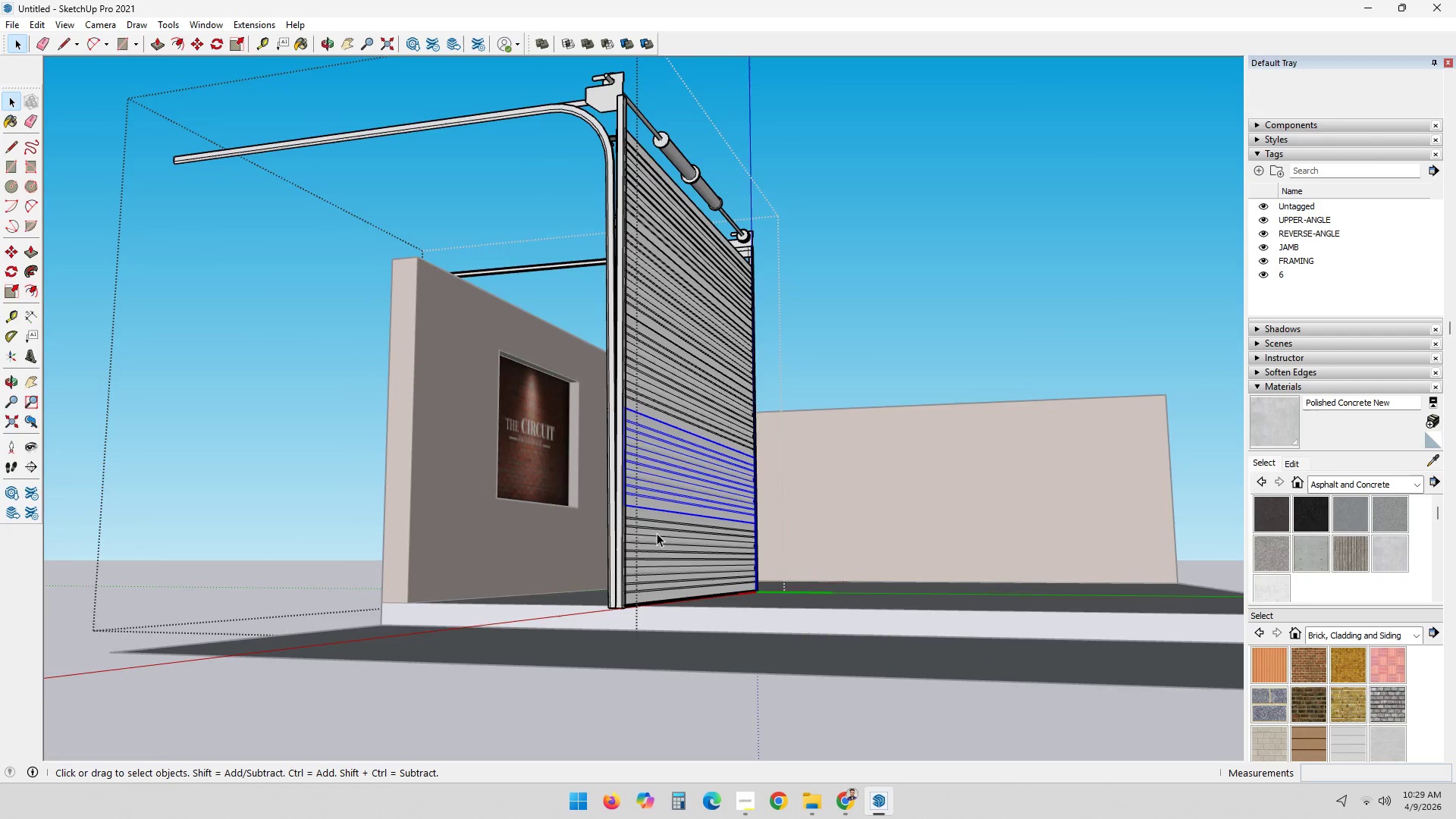 
key(Escape)
 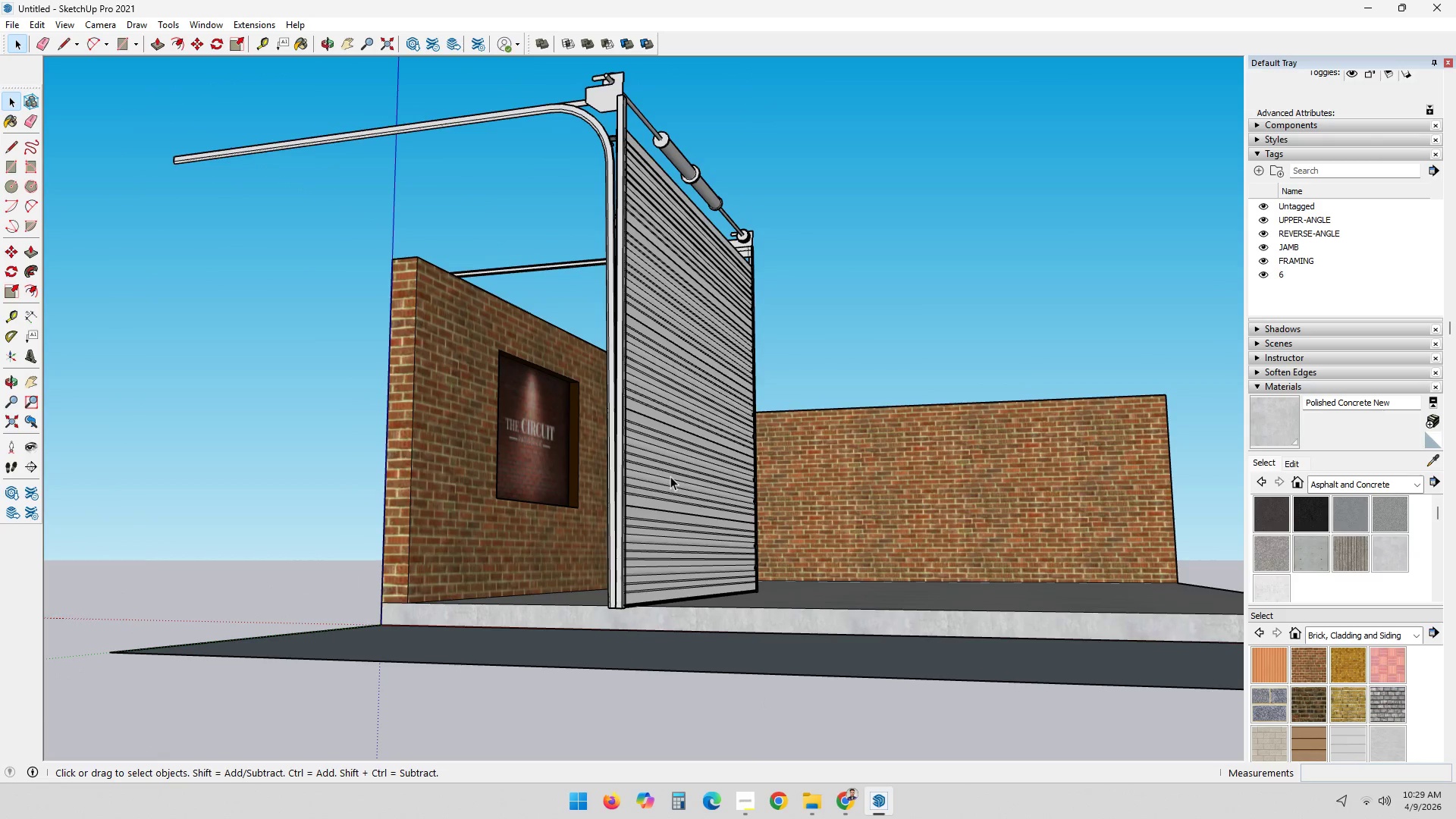 
left_click([670, 476])
 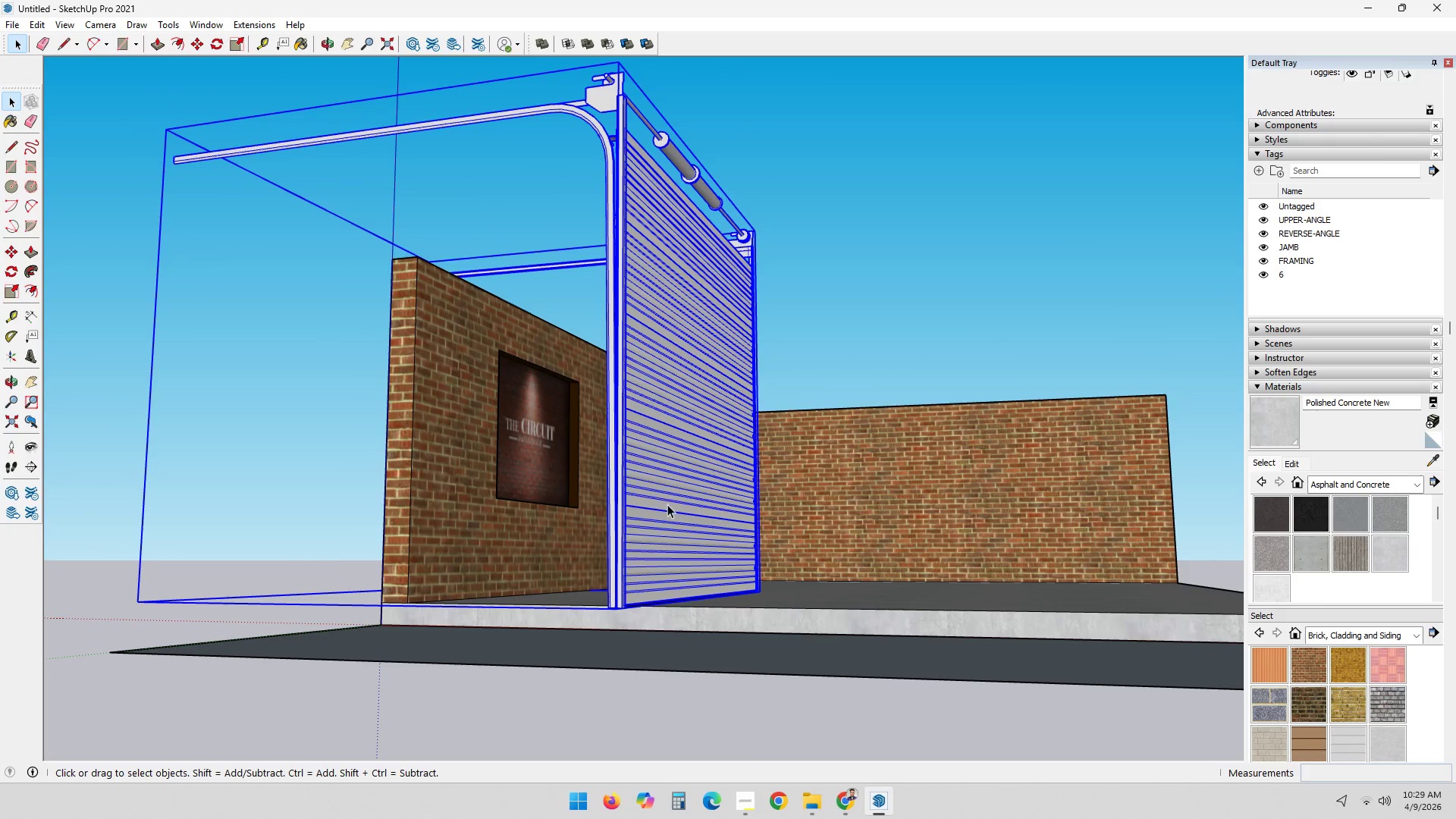 
key(M)
 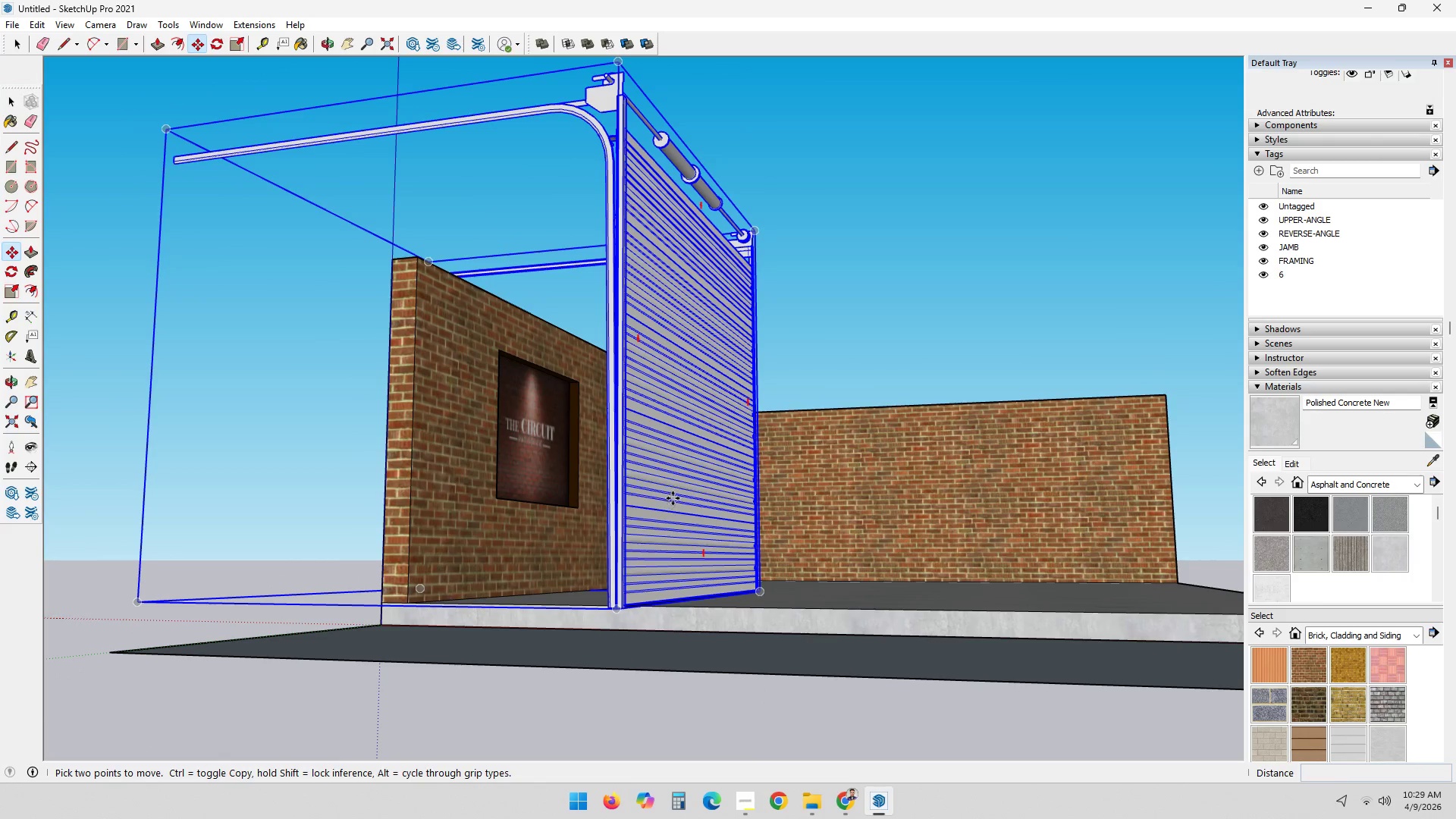 
left_click([673, 498])
 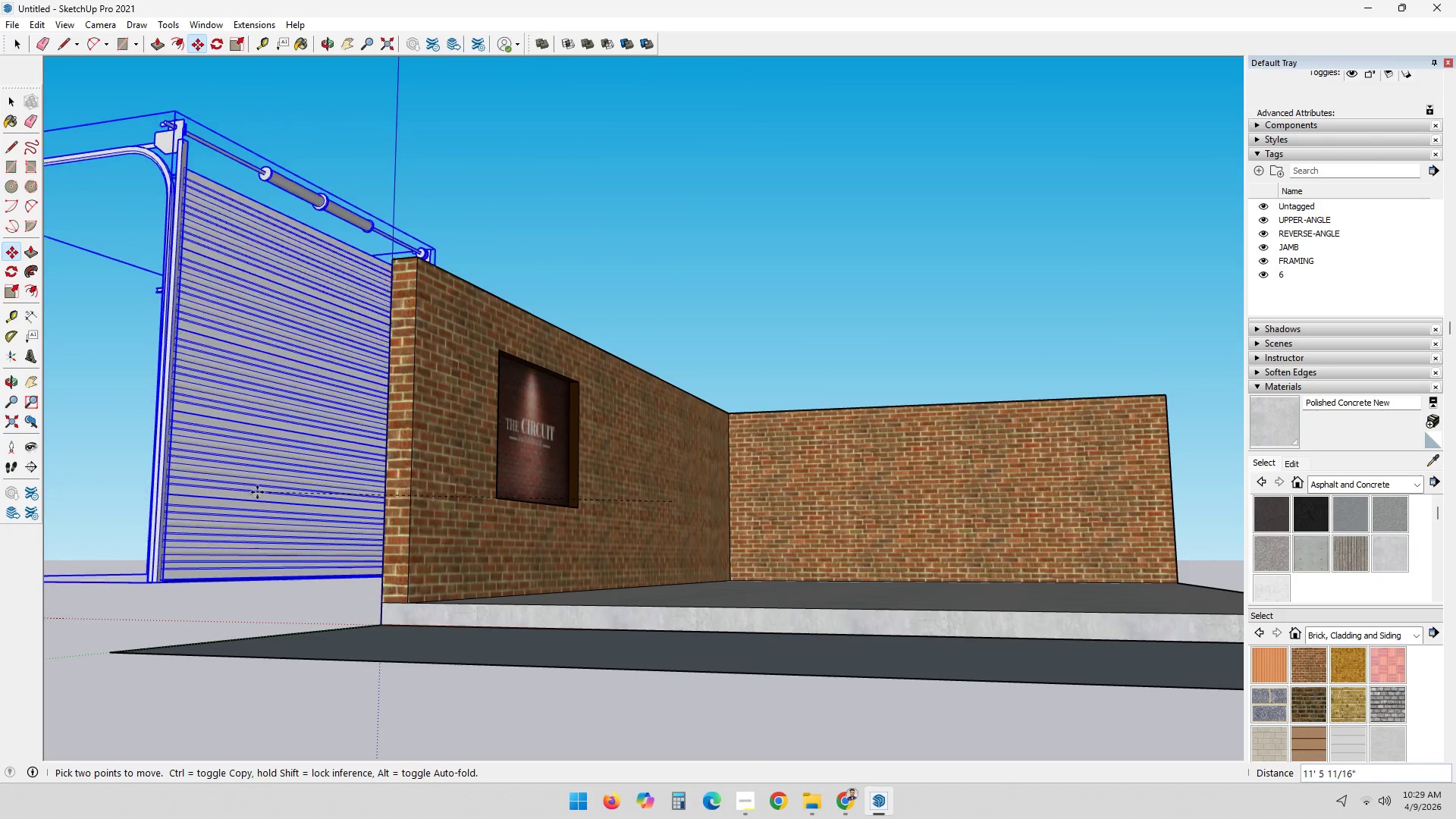 
left_click([242, 519])
 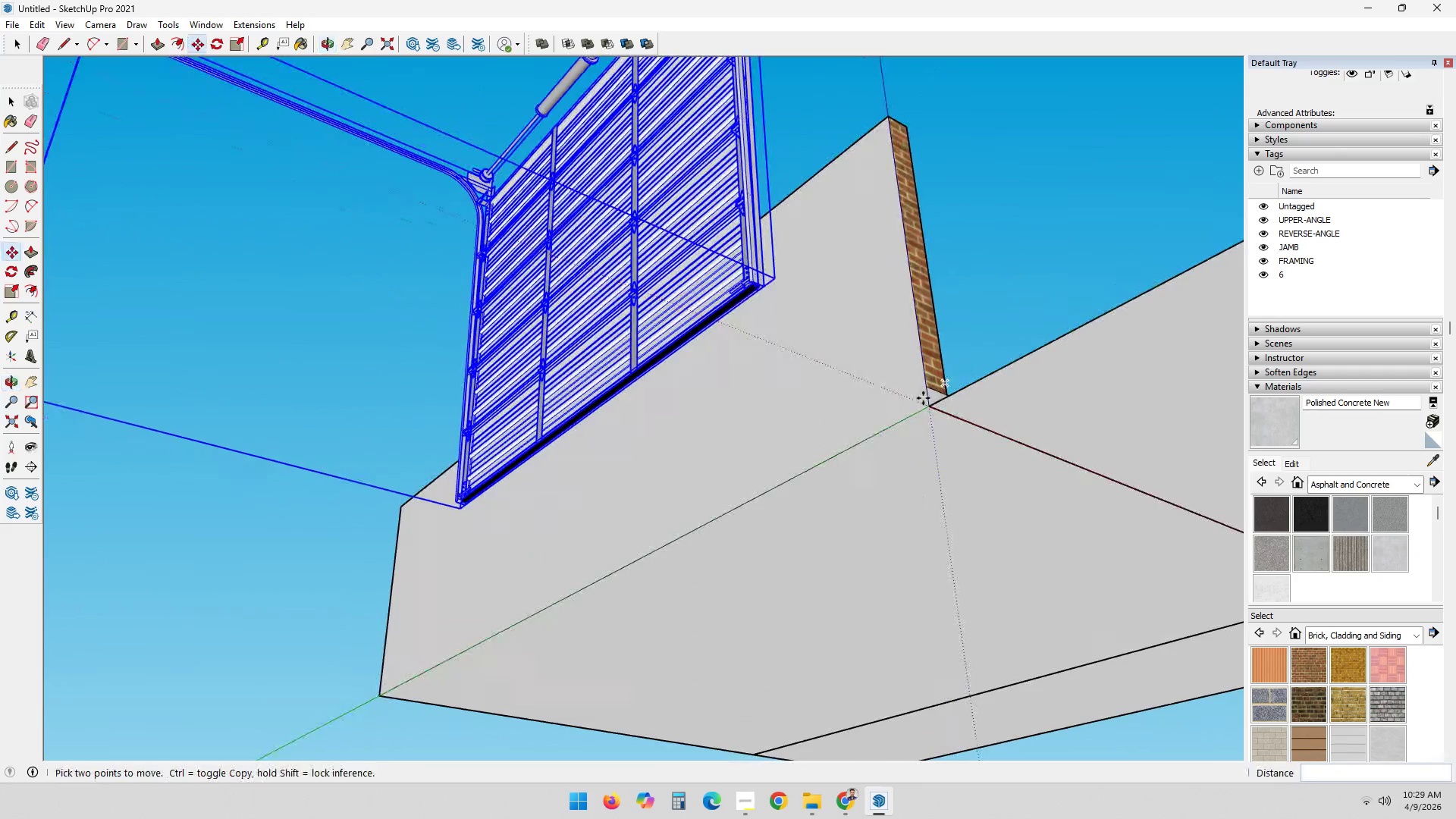 
key(S)
 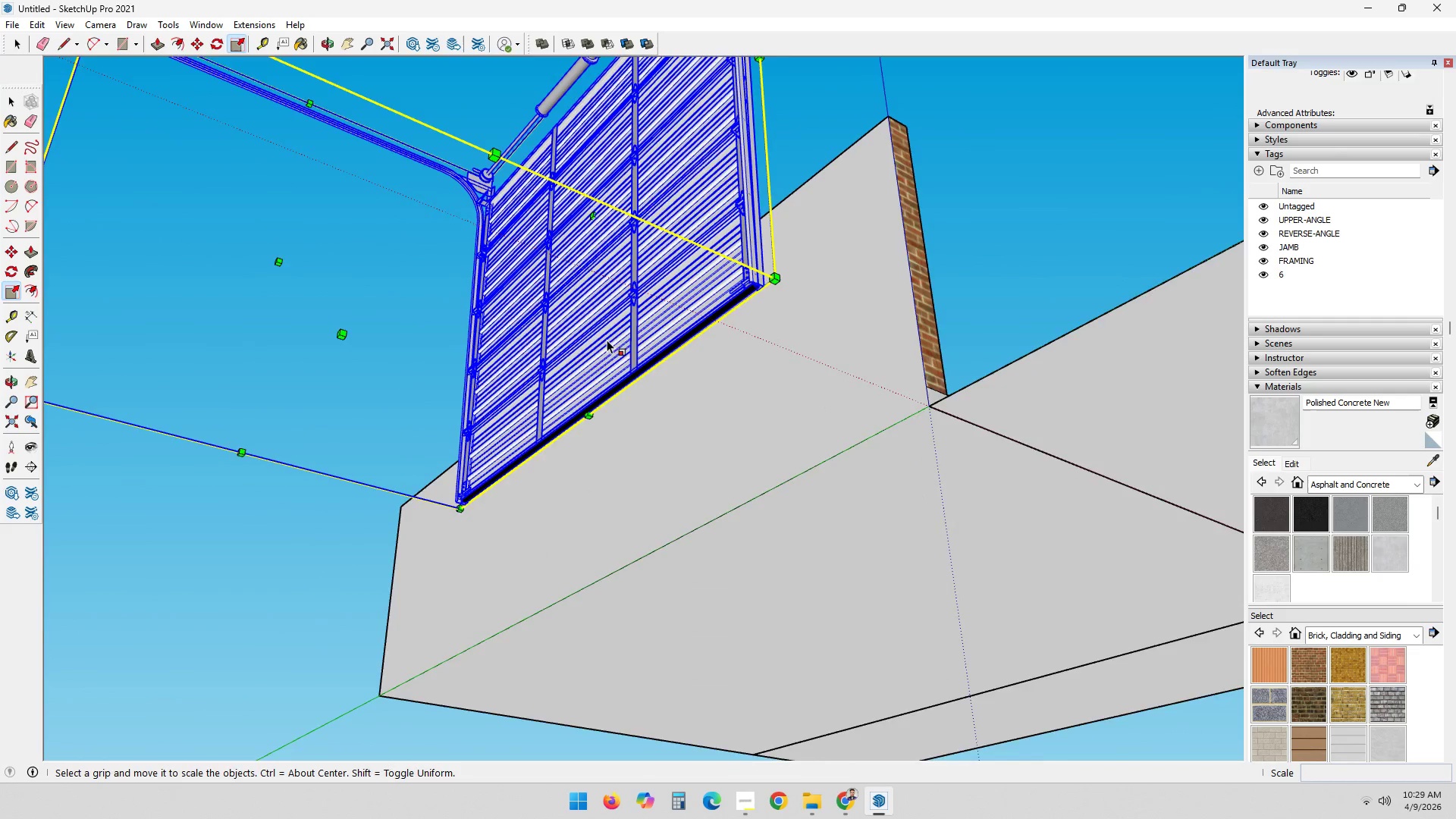 
scroll: coordinate [588, 367], scroll_direction: up, amount: 3.0
 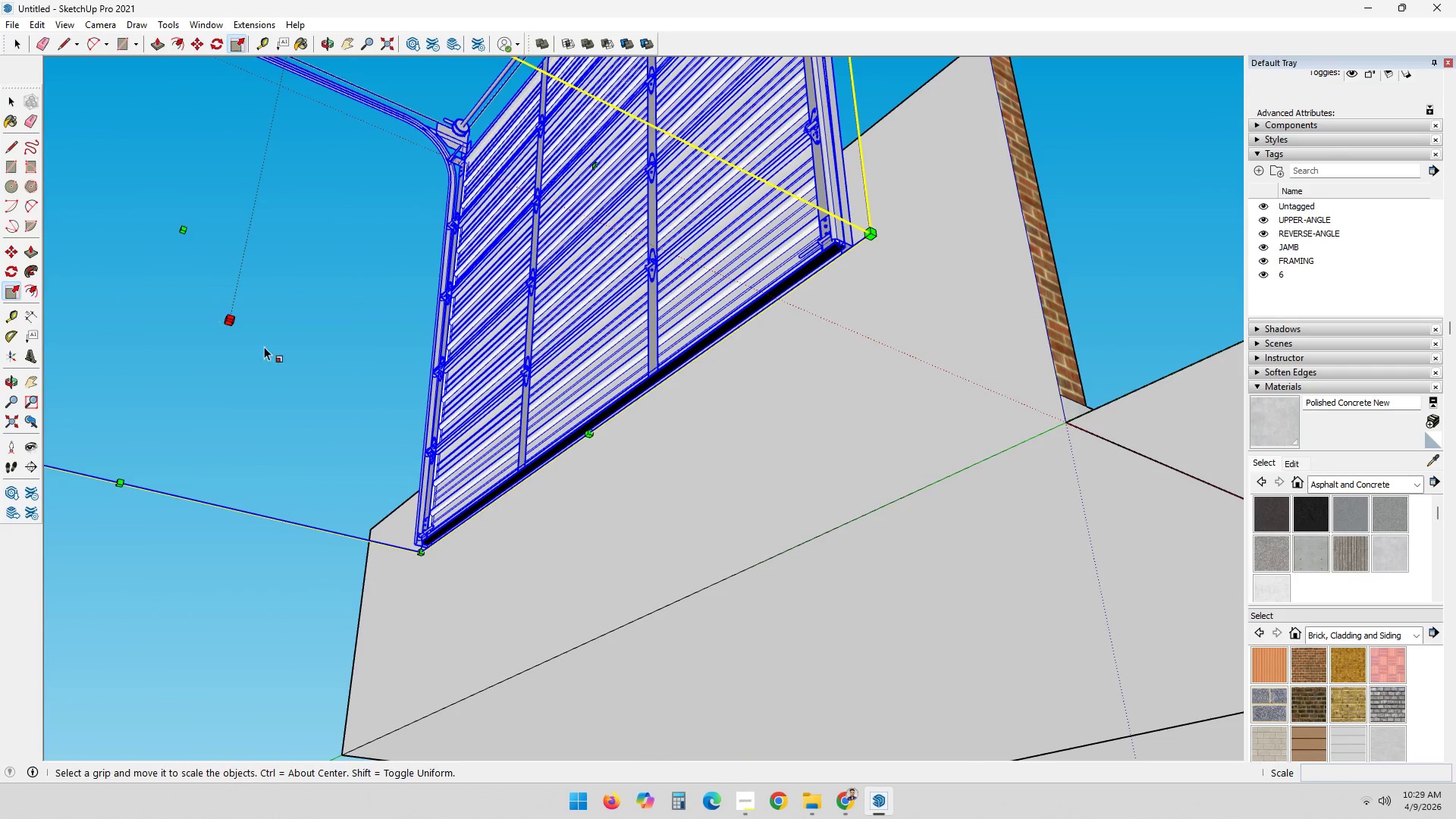 
scroll: coordinate [382, 404], scroll_direction: down, amount: 15.0
 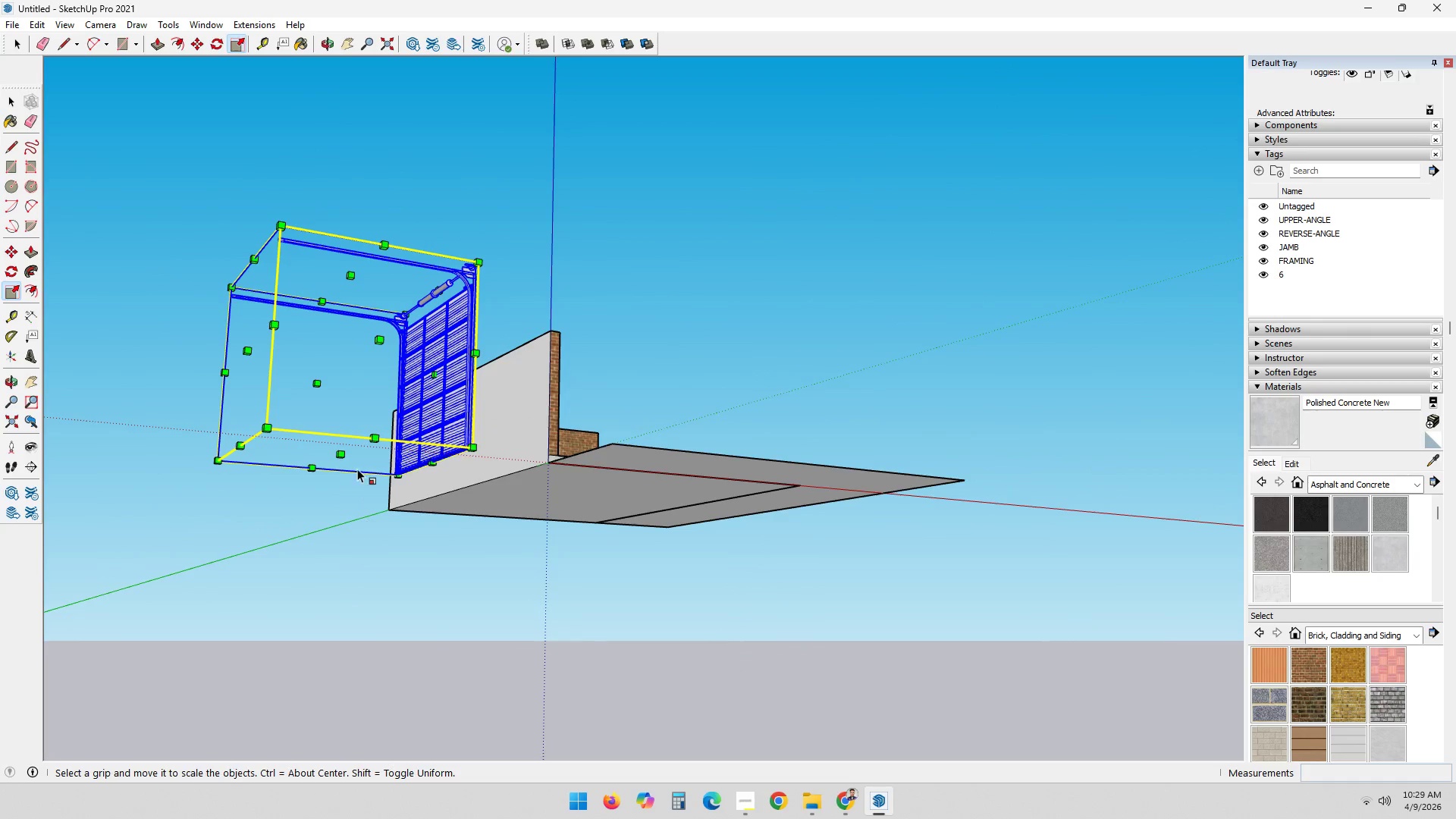 
left_click([336, 451])
 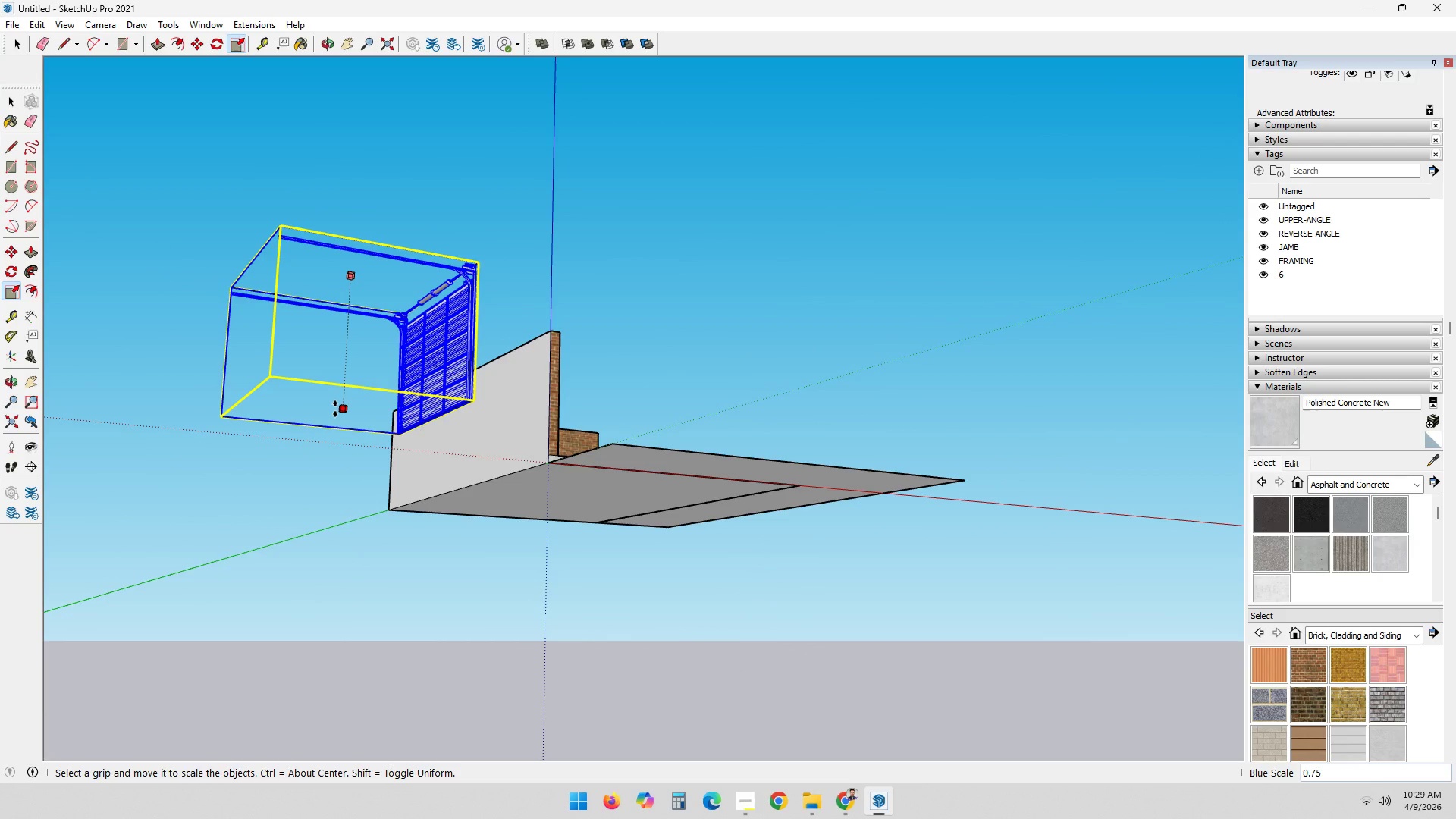 
wait(5.78)
 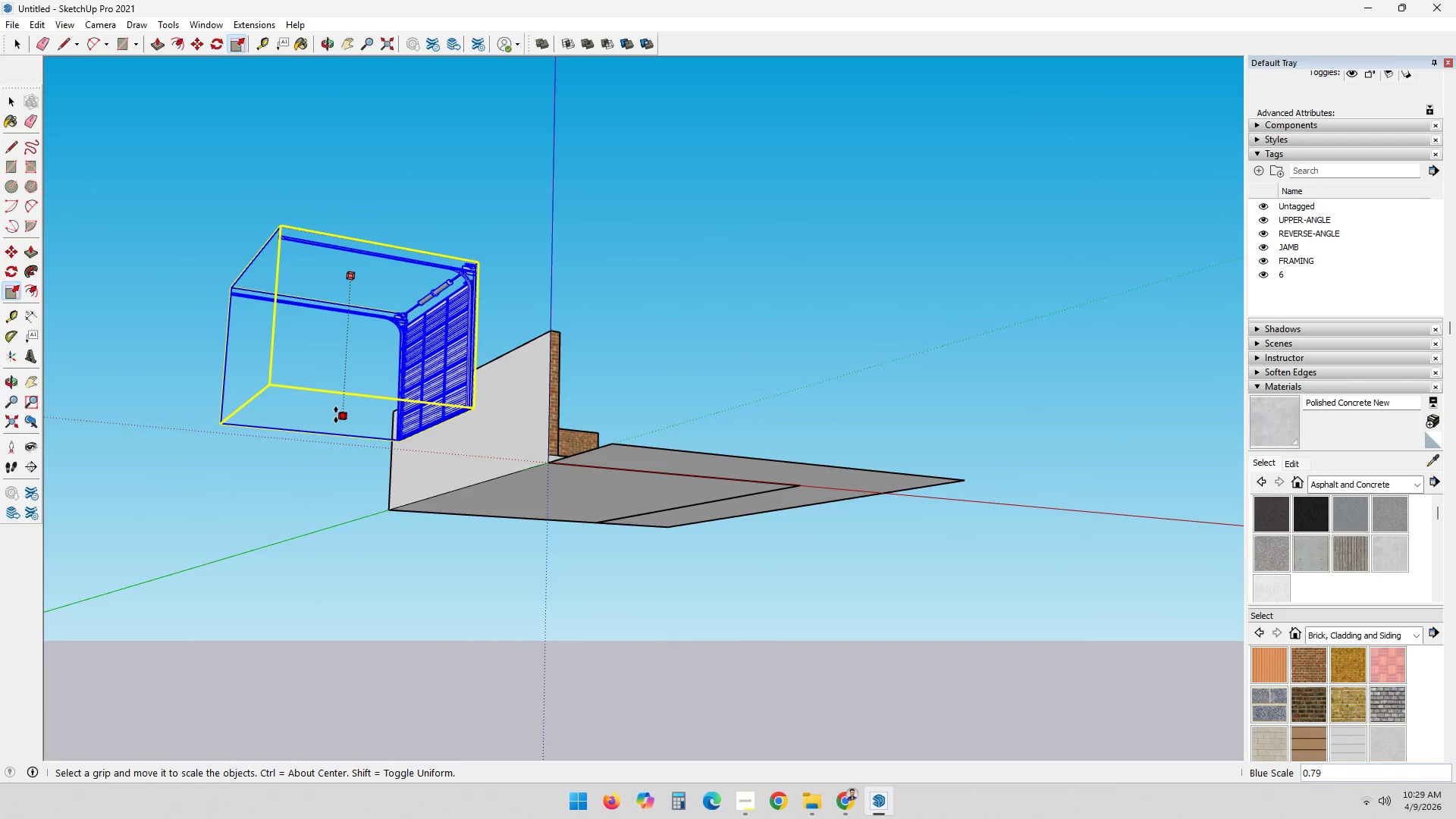 
left_click([335, 409])
 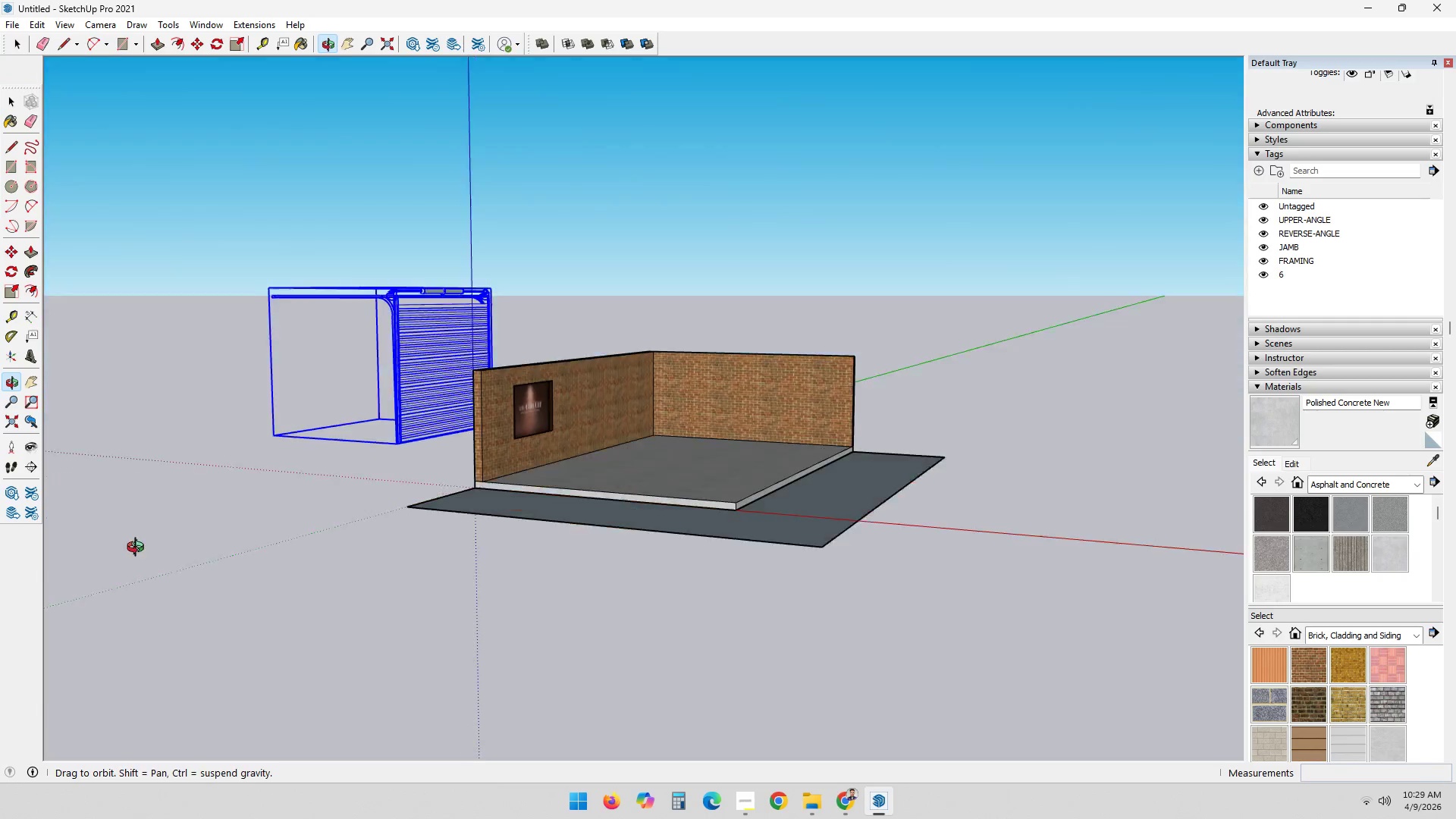 
scroll: coordinate [362, 315], scroll_direction: up, amount: 7.0
 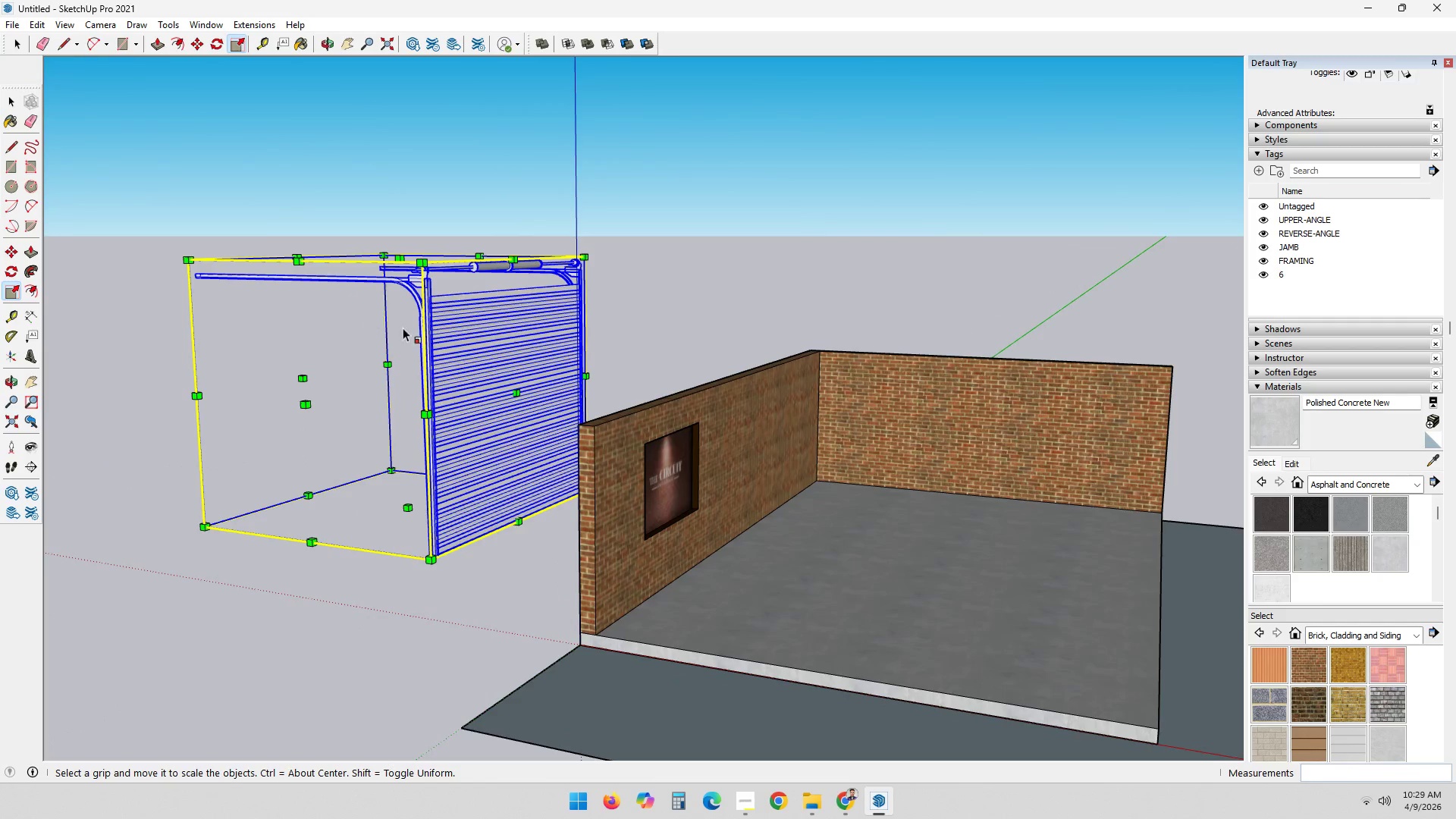 
key(M)
 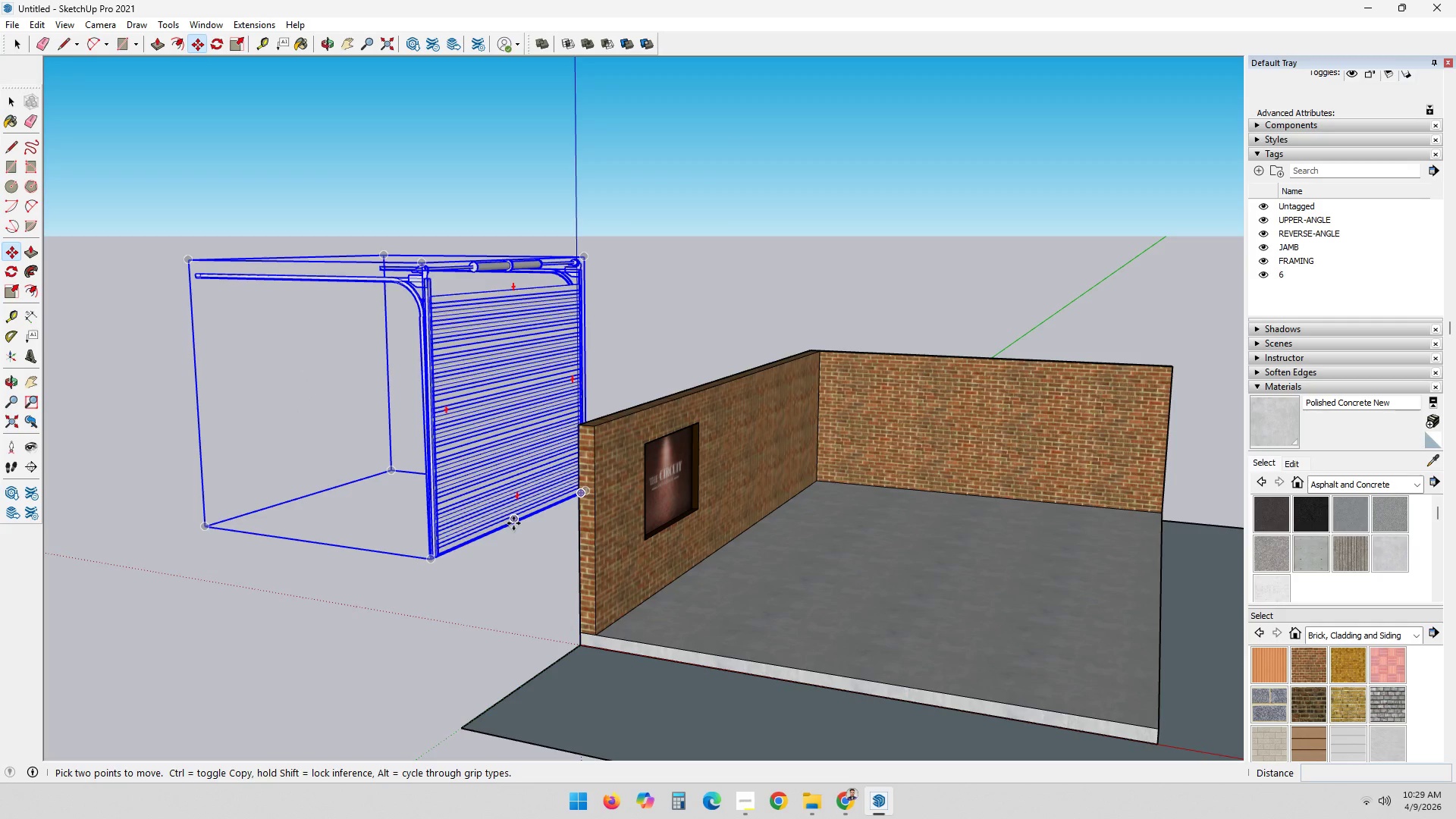 
scroll: coordinate [468, 441], scroll_direction: up, amount: 17.0
 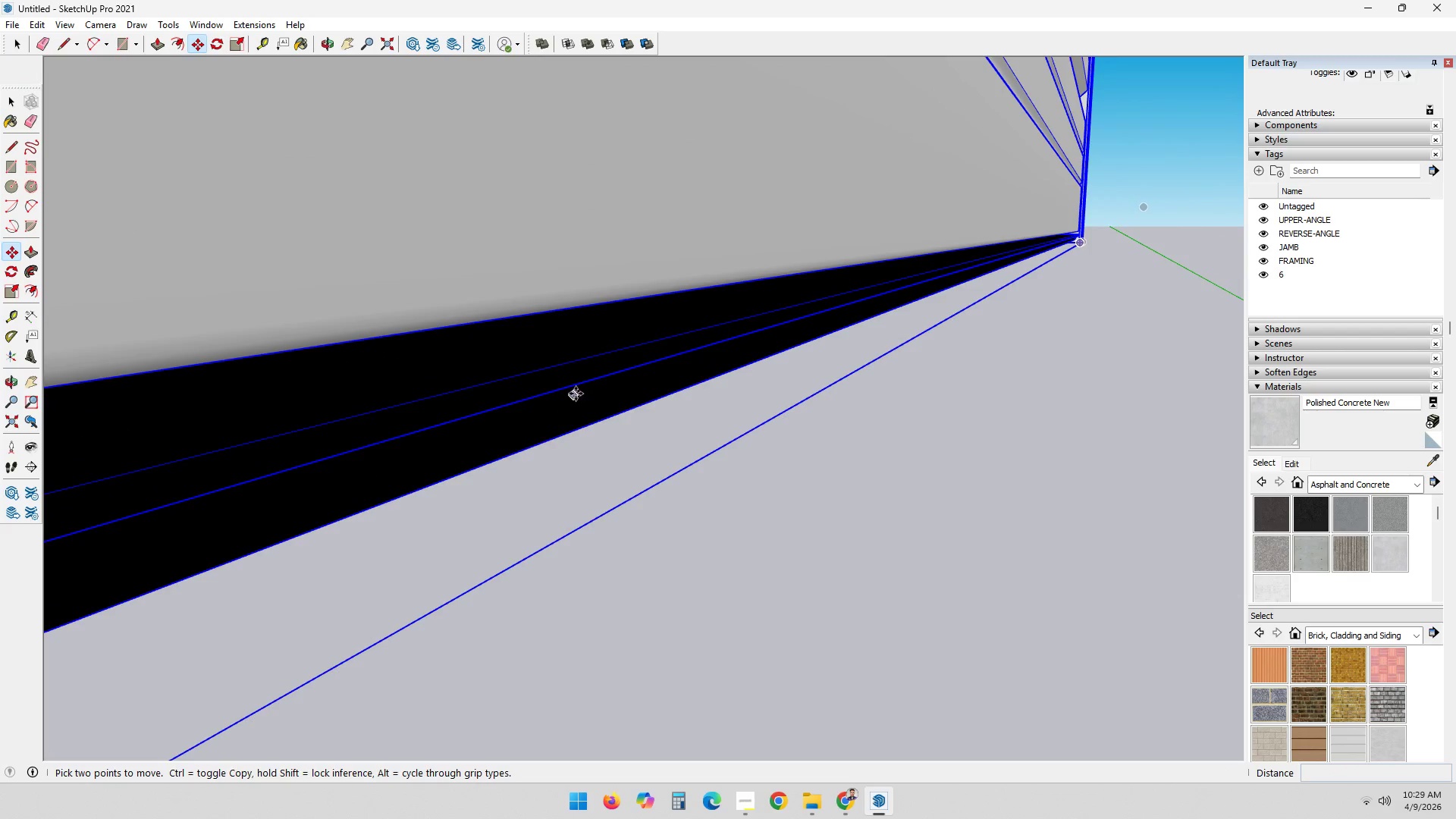 
left_click([601, 305])
 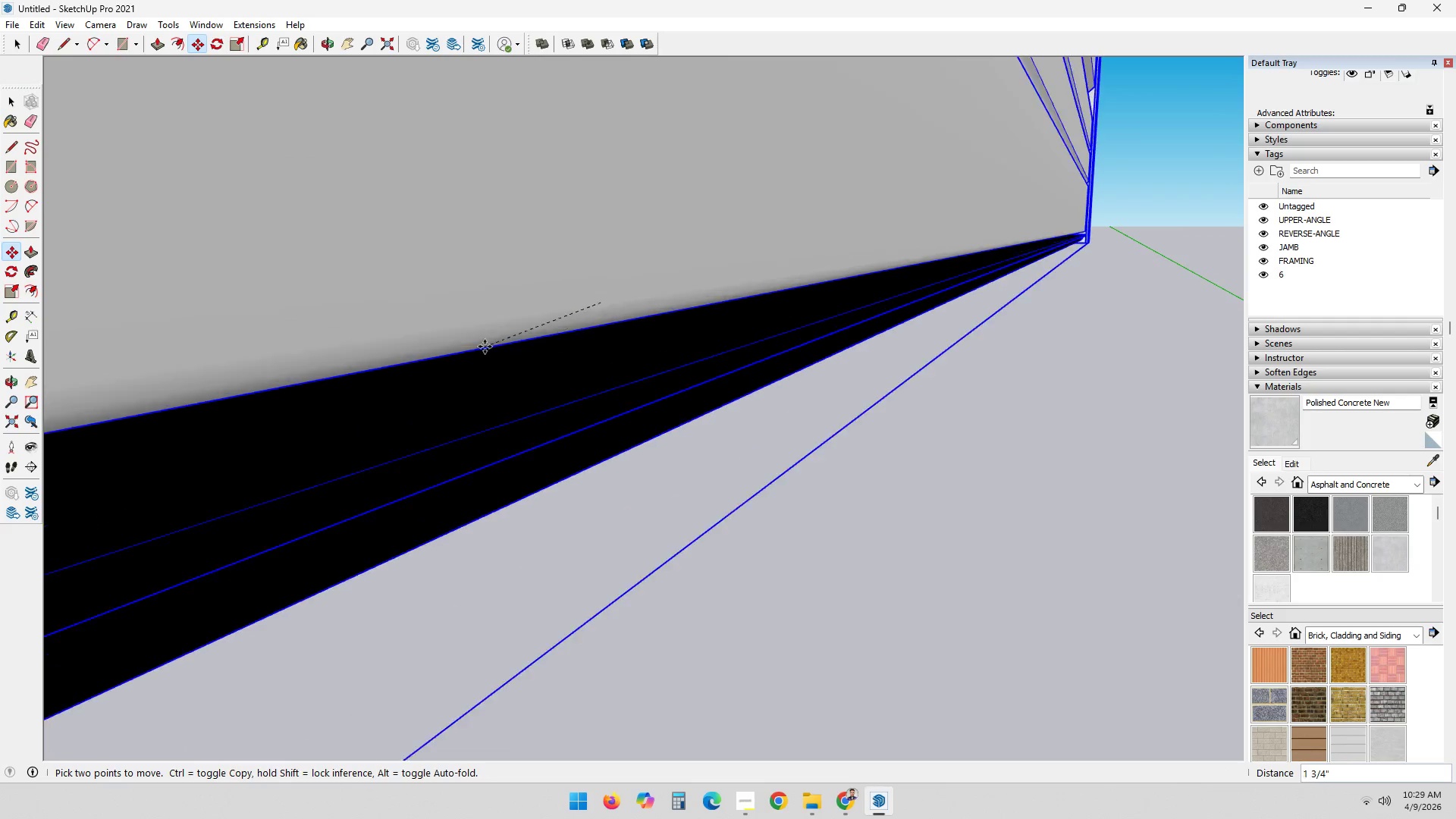 
scroll: coordinate [371, 366], scroll_direction: down, amount: 47.0
 